 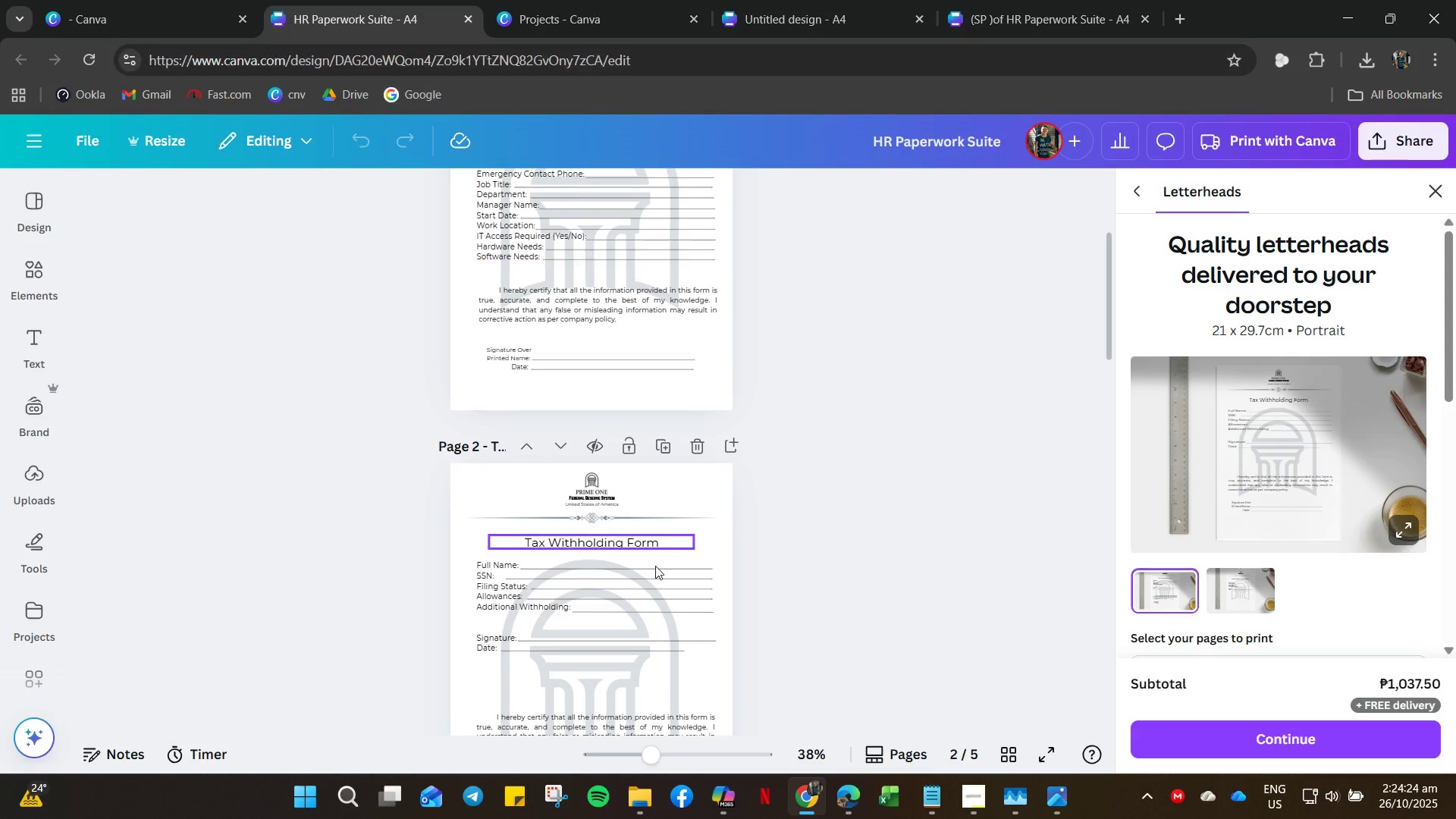 
hold_key(key=ControlLeft, duration=0.73)
scroll: coordinate [689, 519], scroll_direction: up, amount: 5.0
 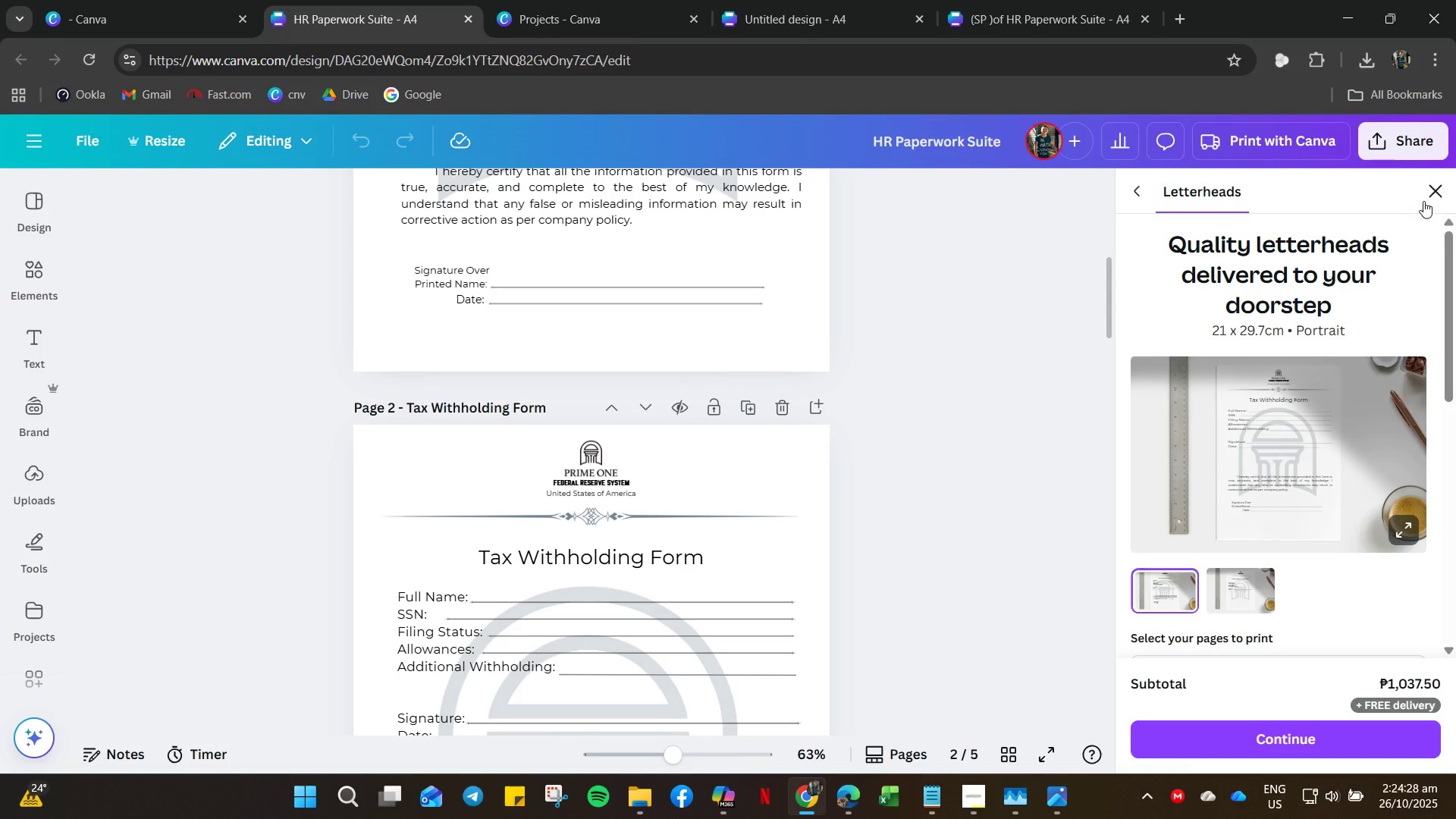 
left_click([1436, 196])
 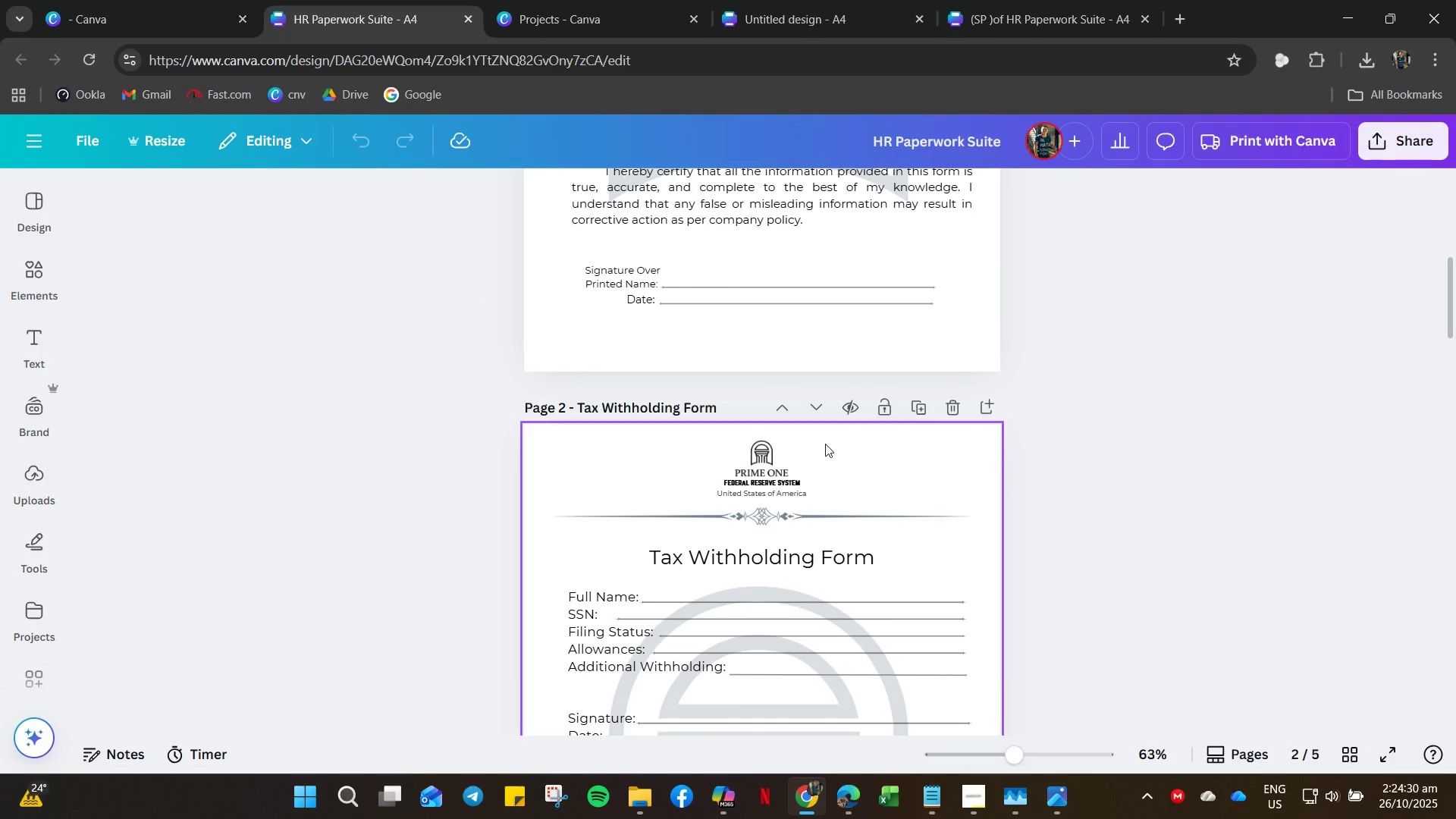 
hold_key(key=ControlLeft, duration=2.14)
scroll: coordinate [830, 491], scroll_direction: up, amount: 9.0
 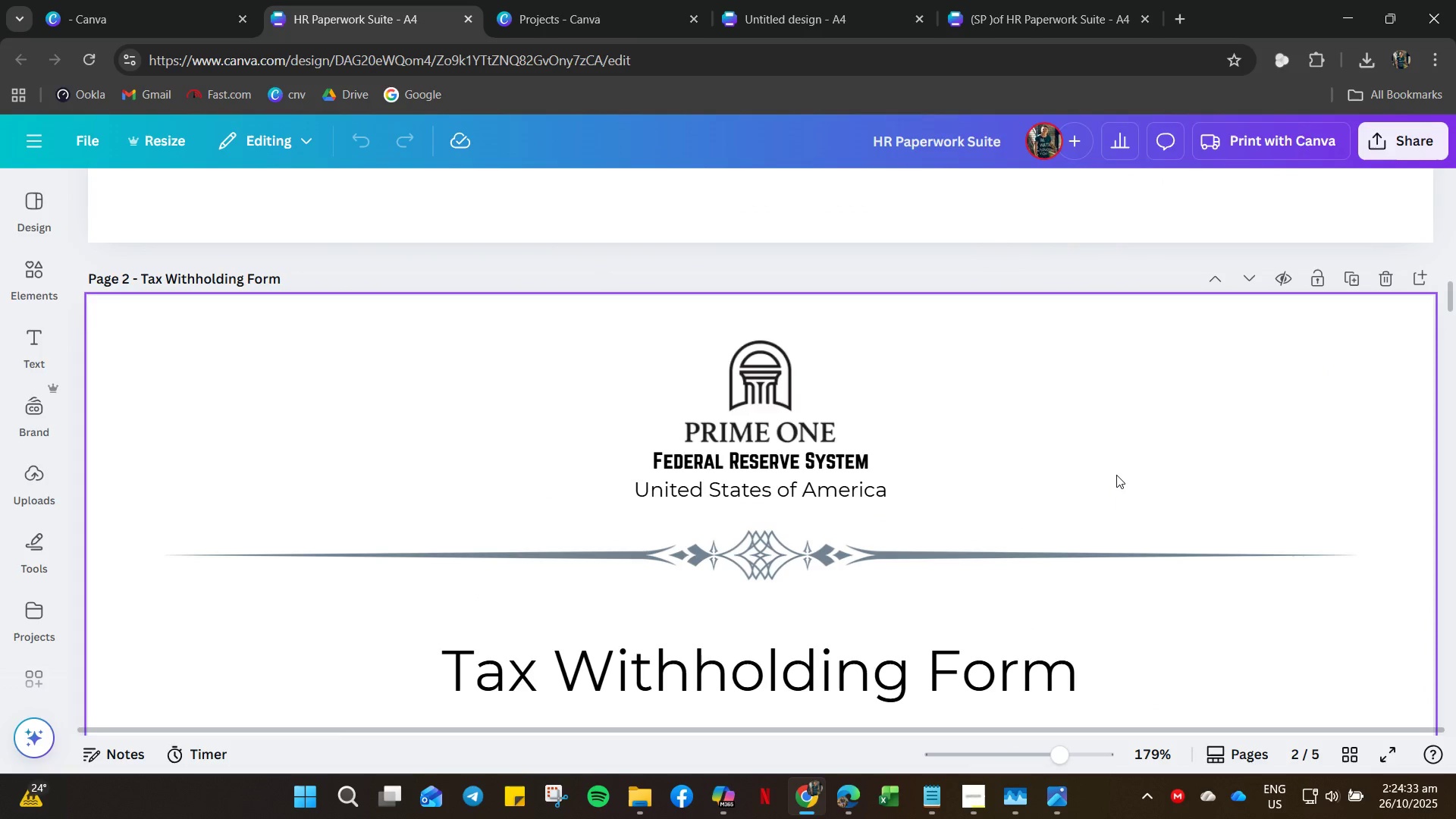 
left_click([1116, 475])
 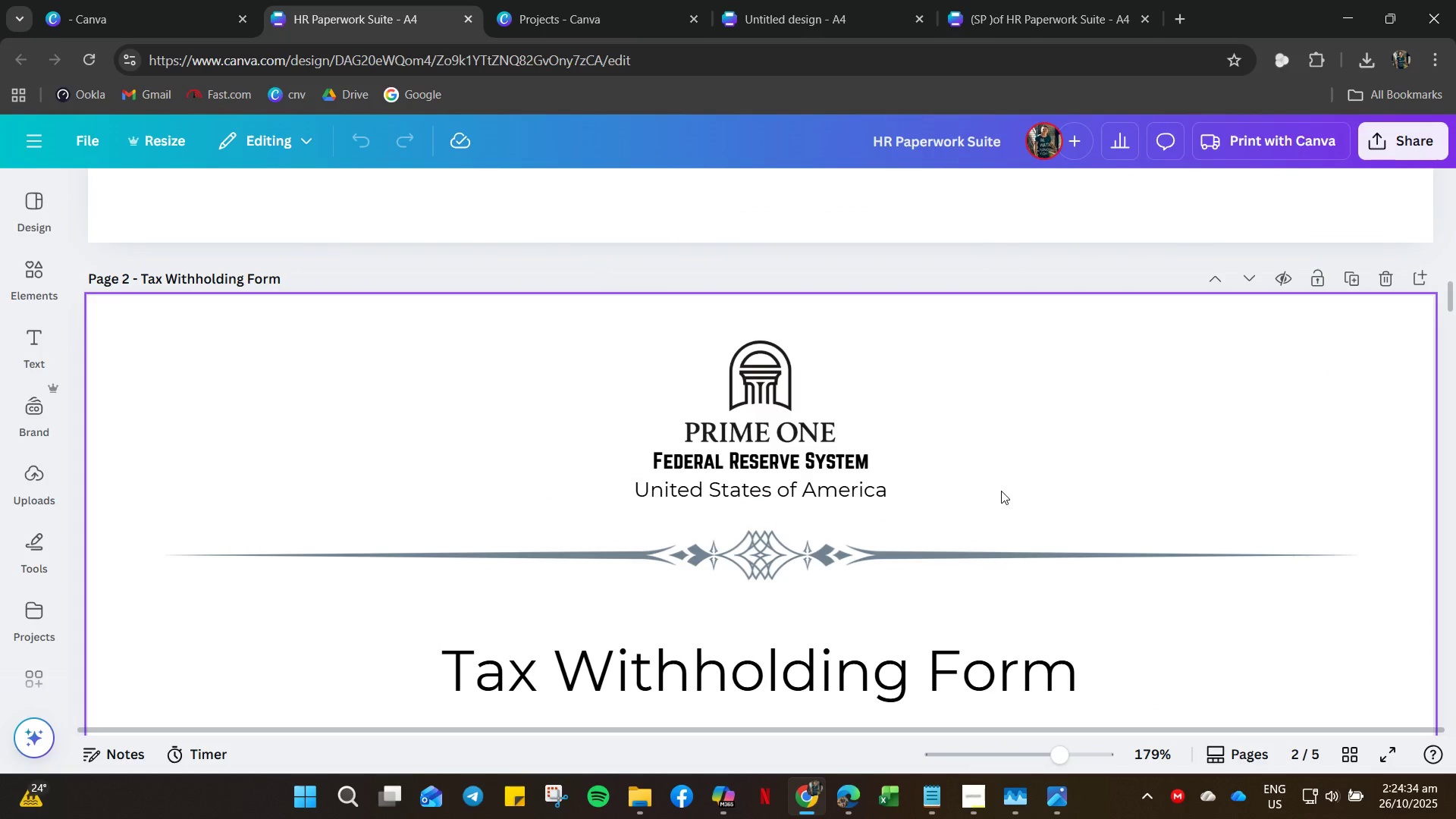 
left_click_drag(start_coordinate=[1001, 491], to_coordinate=[733, 375])
 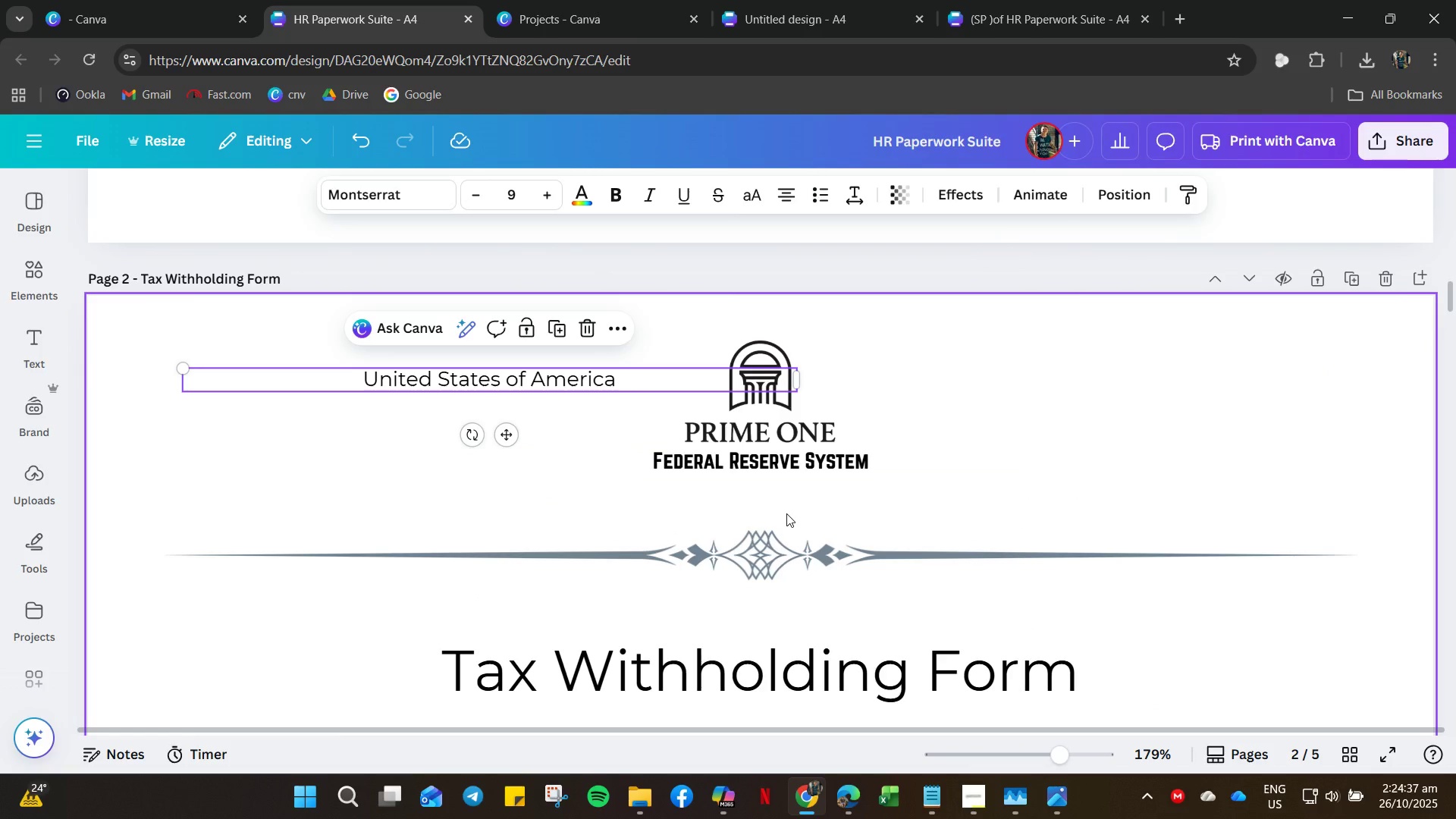 
key(Control+Z)
 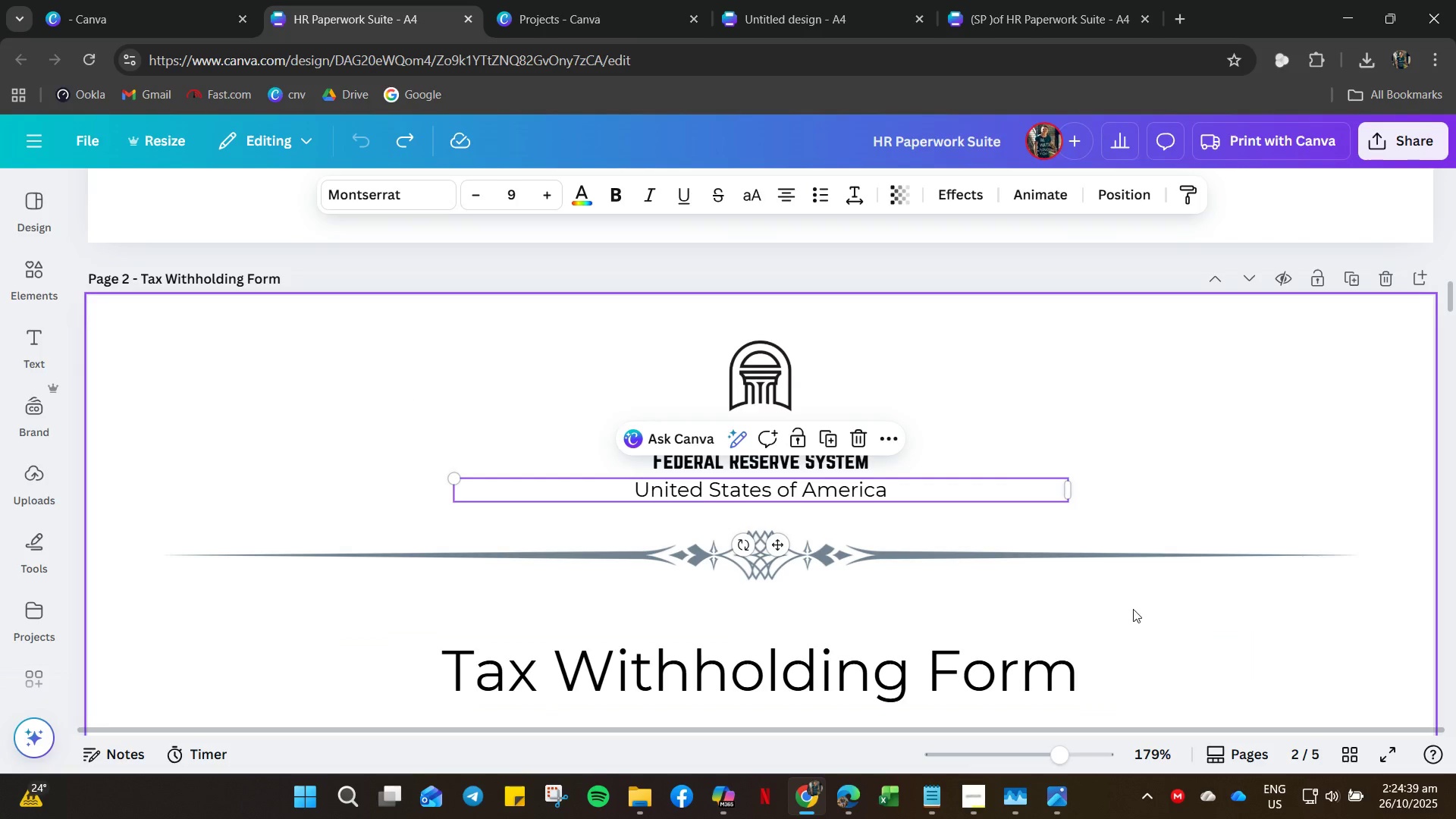 
left_click([1137, 607])
 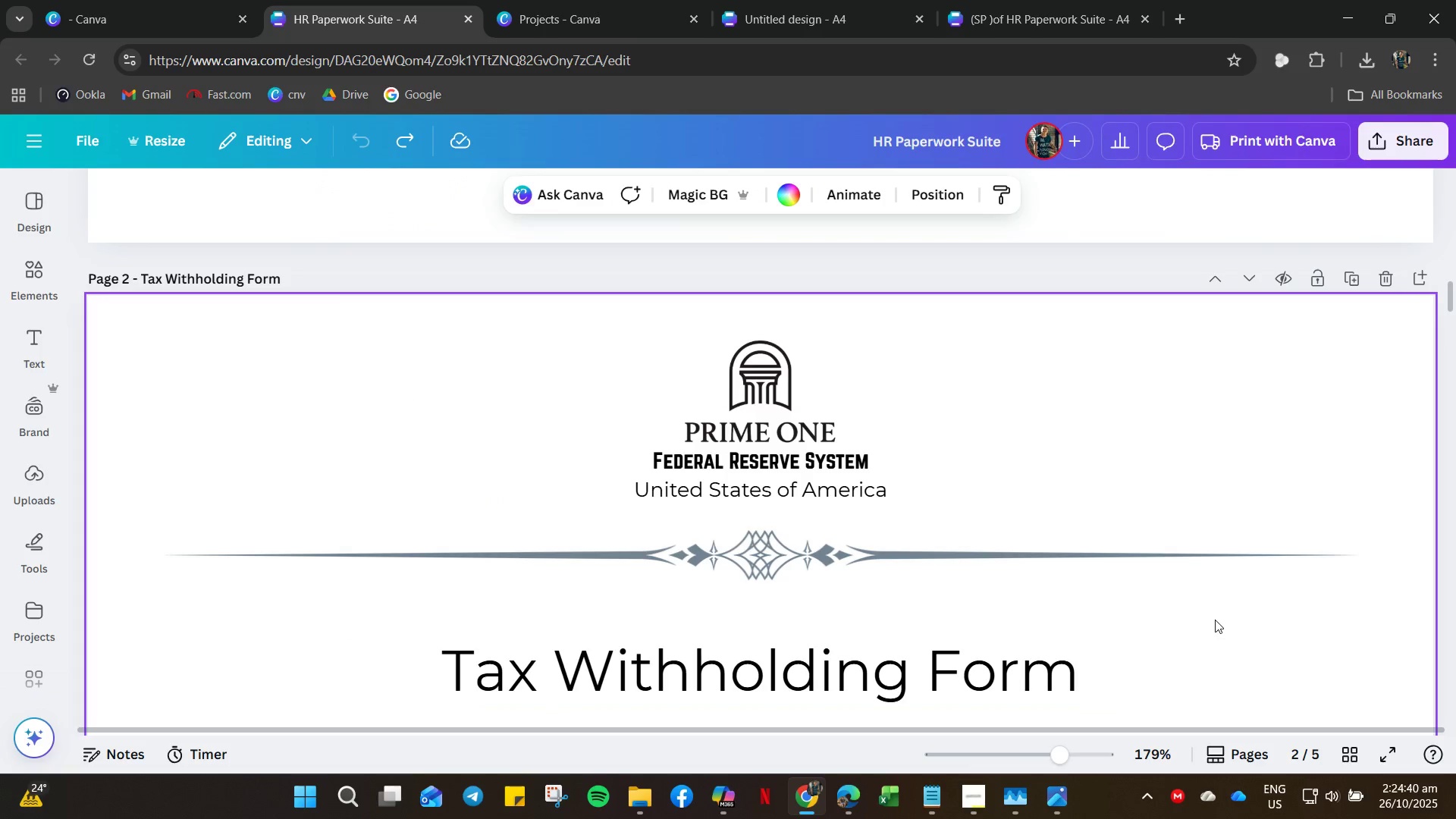 
left_click_drag(start_coordinate=[1215, 620], to_coordinate=[661, 362])
 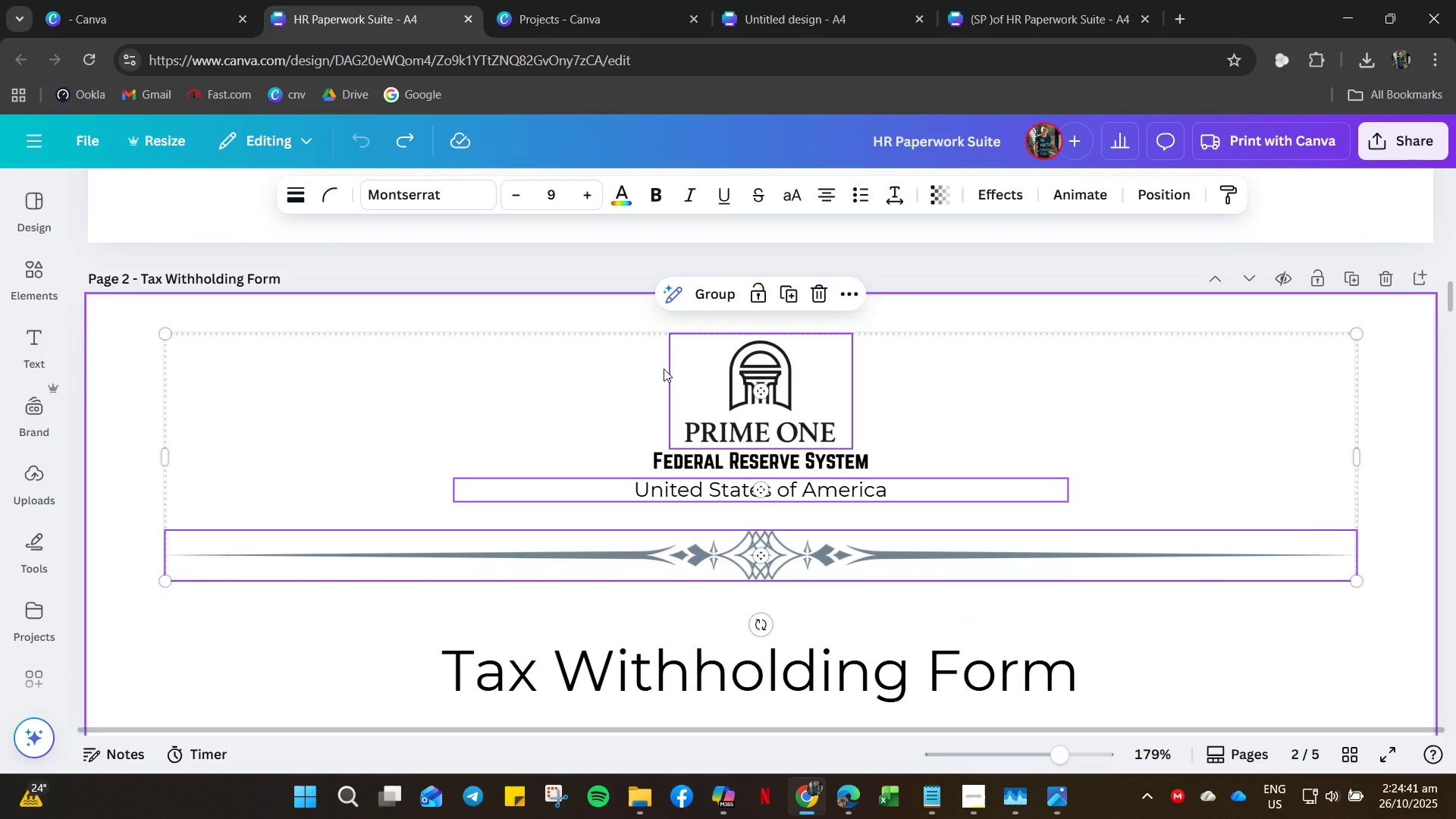 
key(Control+C)
 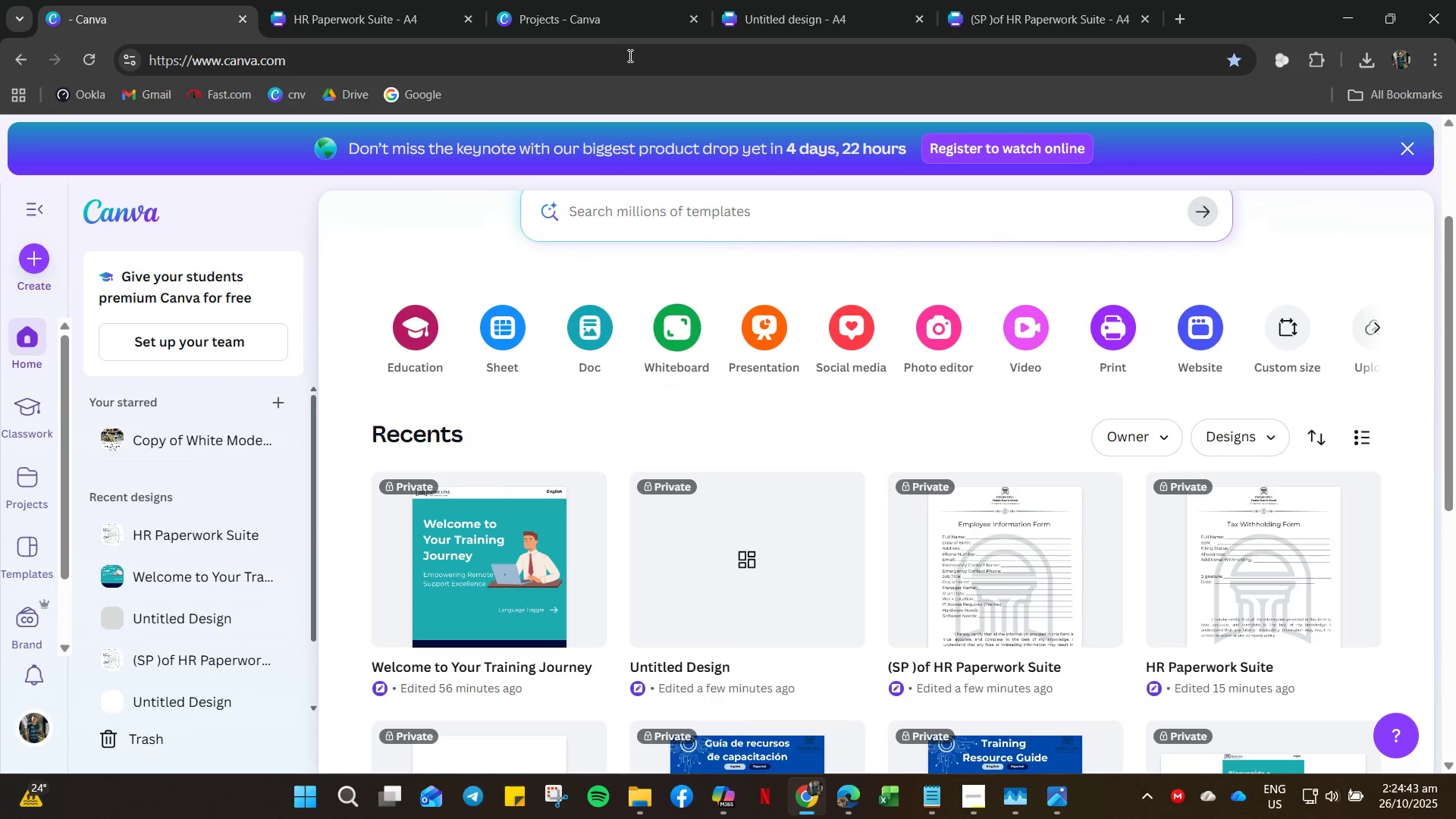 
left_click([629, 16])
 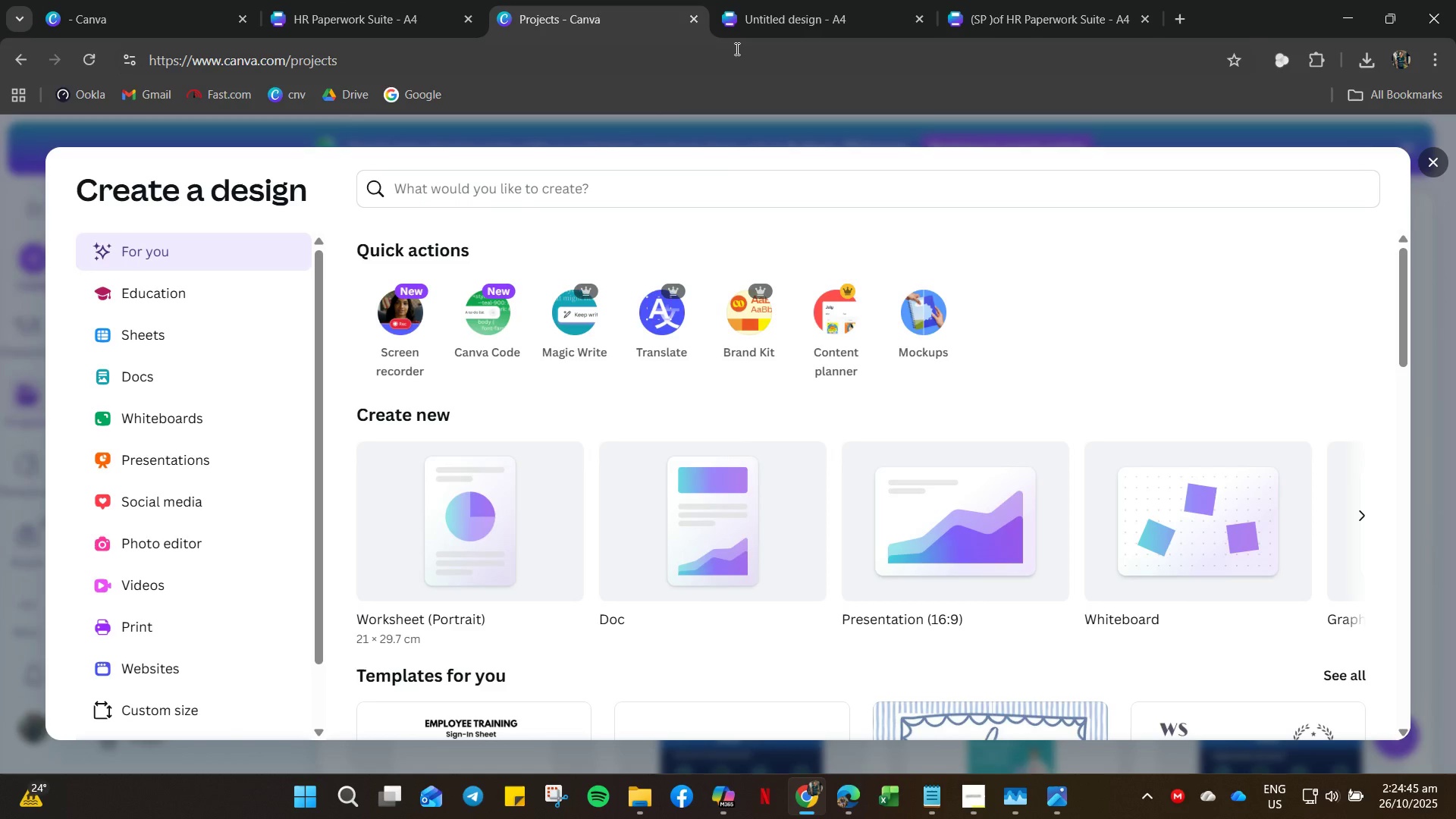 
left_click([758, 13])
 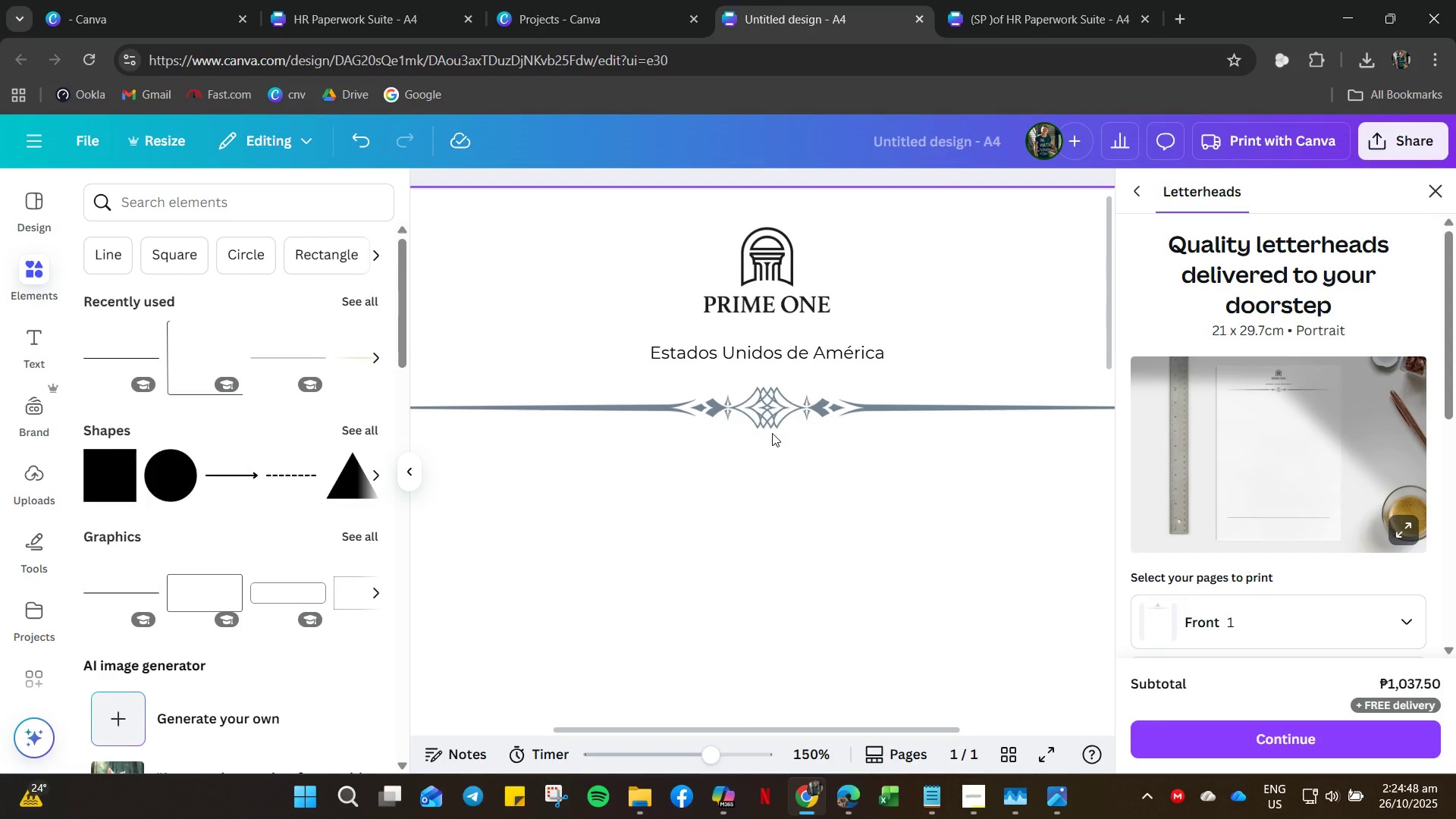 
left_click_drag(start_coordinate=[776, 443], to_coordinate=[721, 230])
 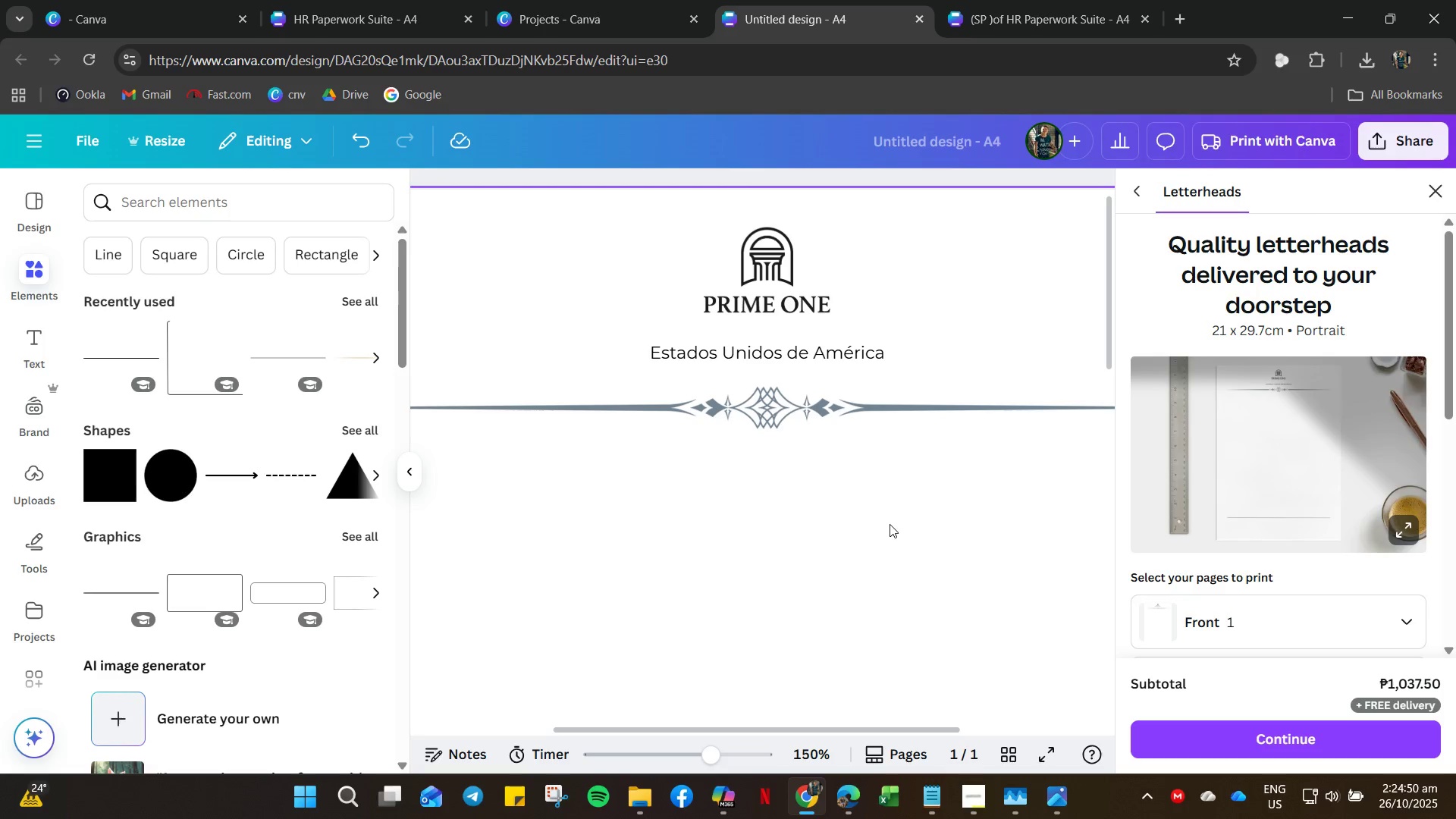 
left_click_drag(start_coordinate=[892, 526], to_coordinate=[656, 197])
 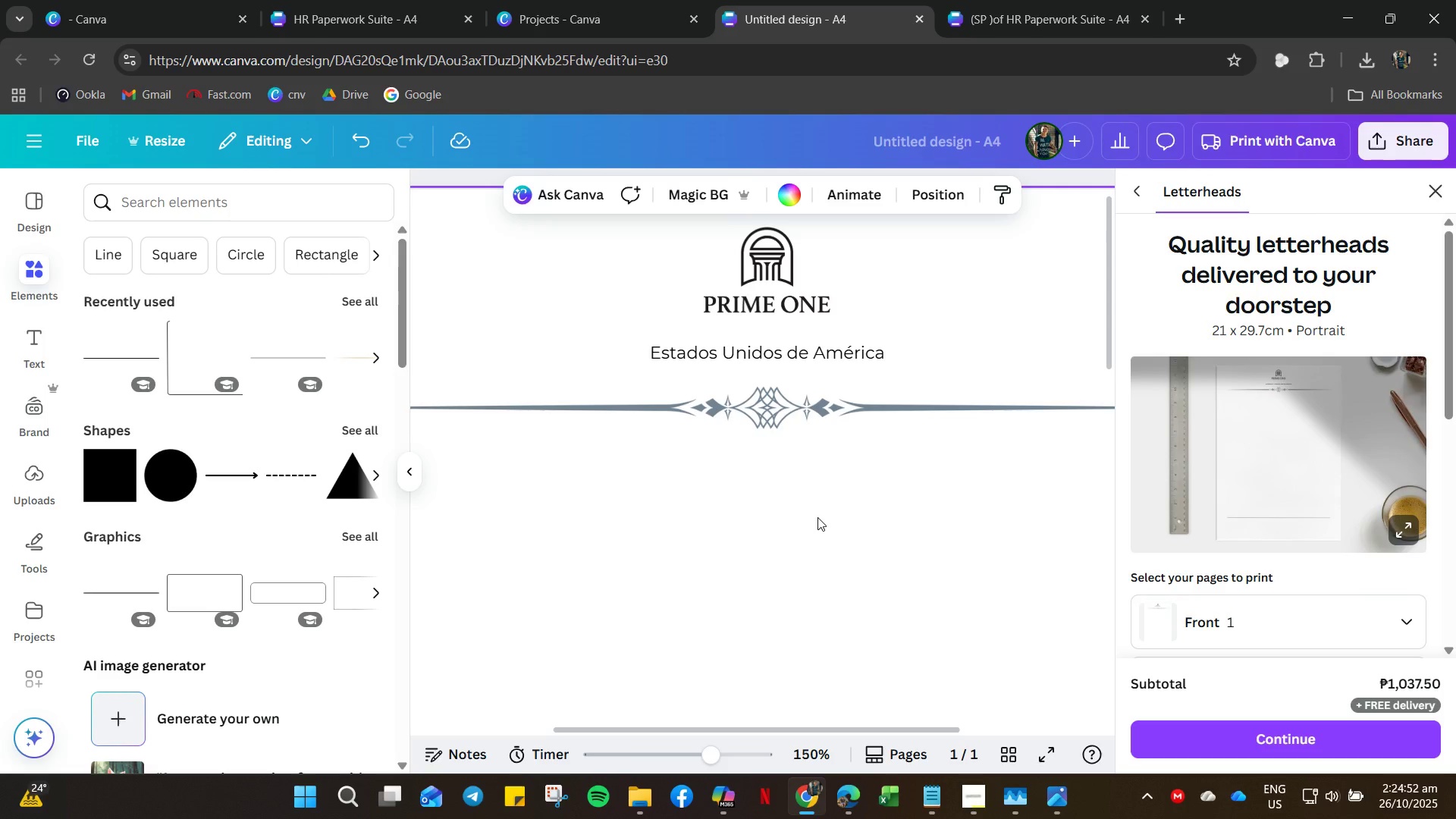 
hold_key(key=ControlLeft, duration=0.59)
scroll: coordinate [817, 517], scroll_direction: down, amount: 5.0
 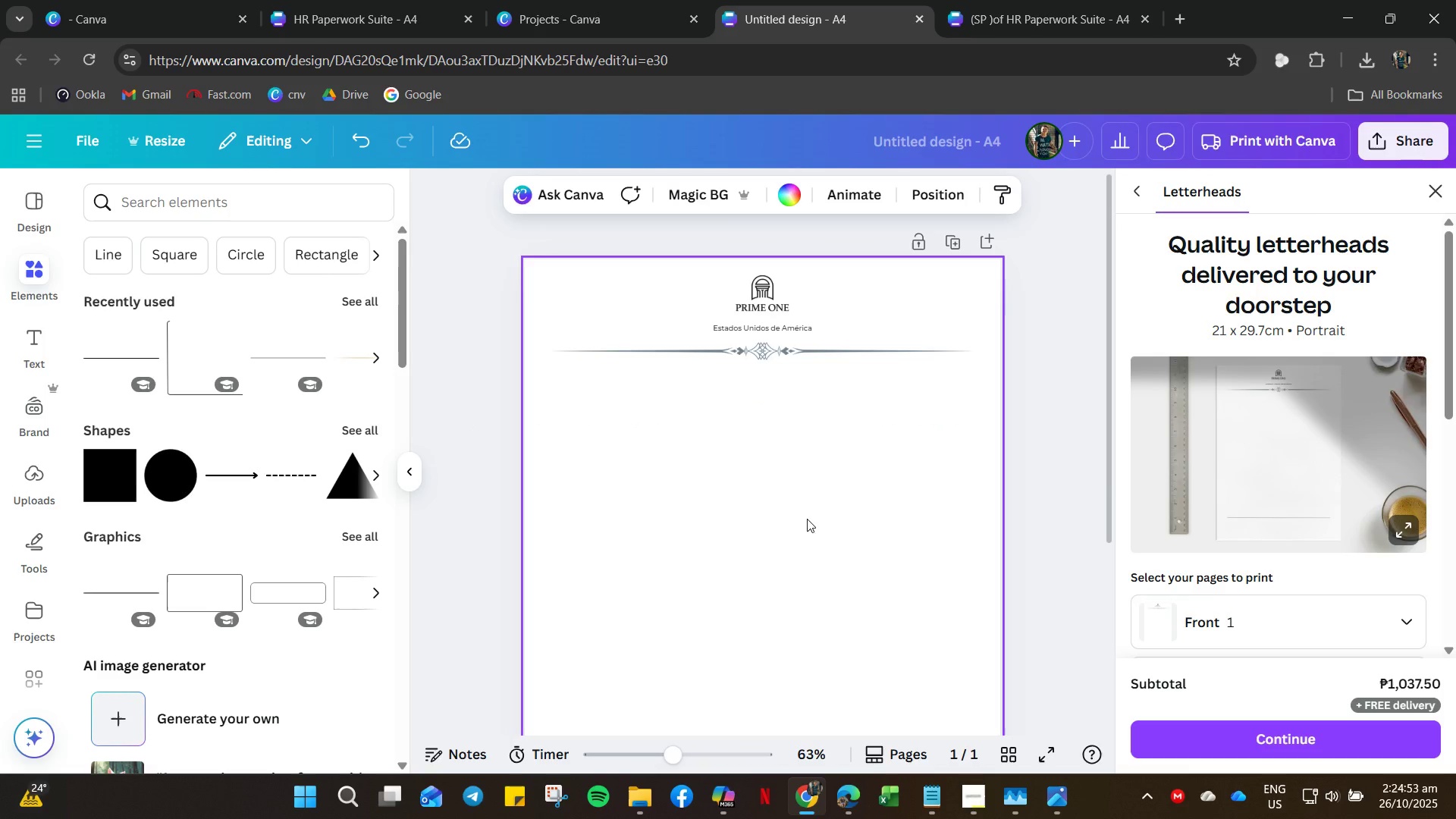 
left_click([807, 519])
 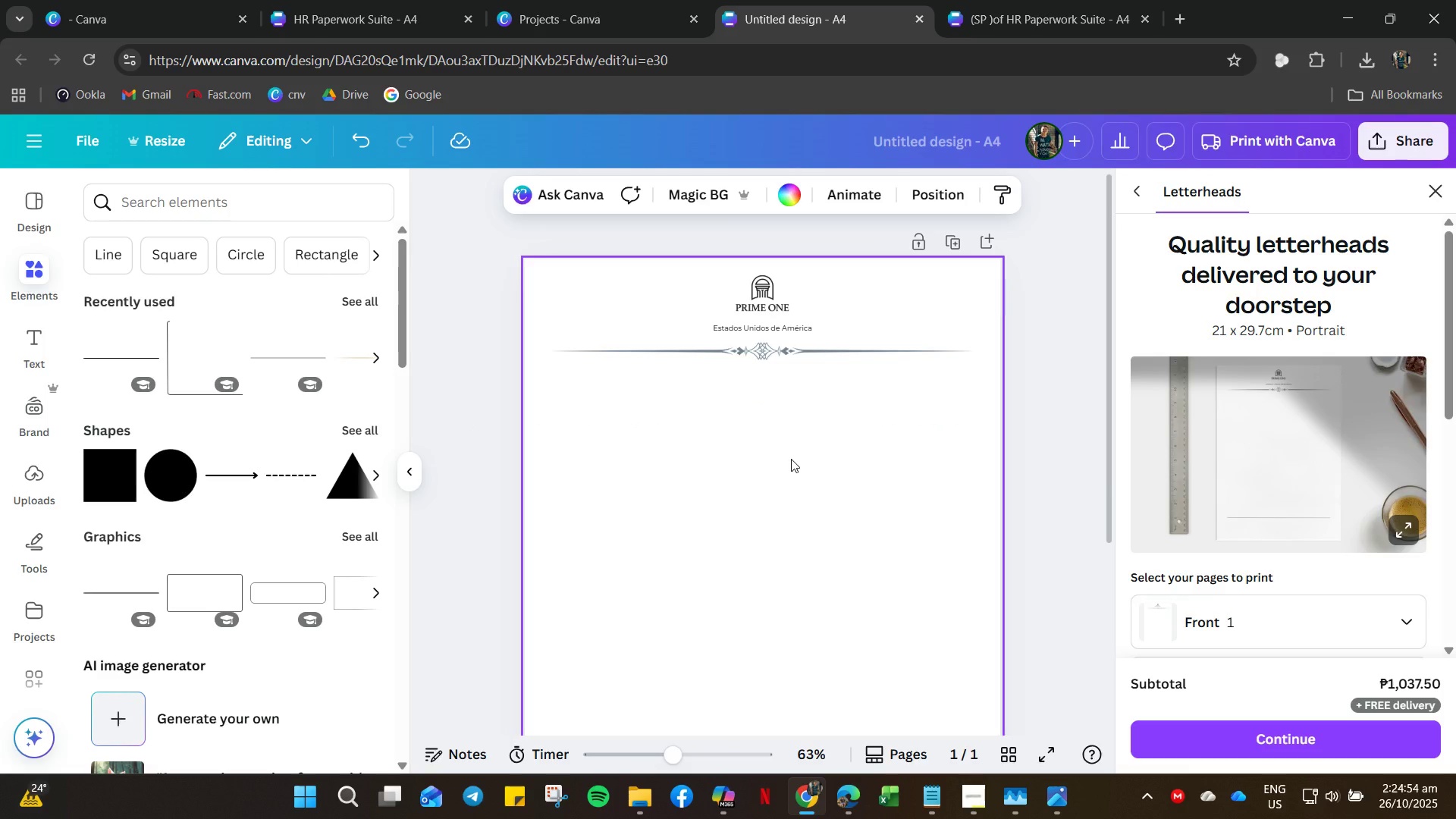 
key(Control+V)
 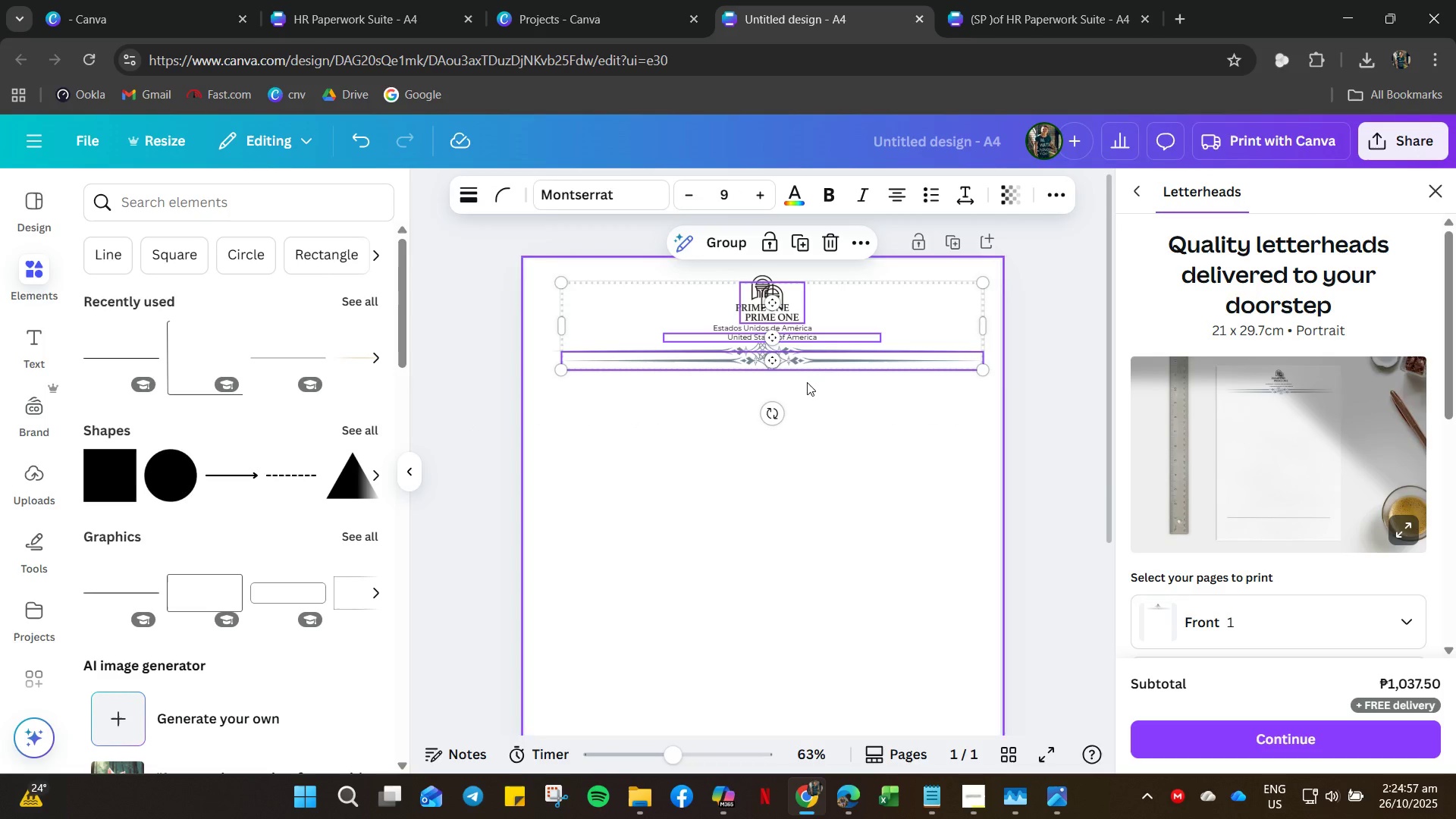 
left_click_drag(start_coordinate=[796, 317], to_coordinate=[796, 454])
 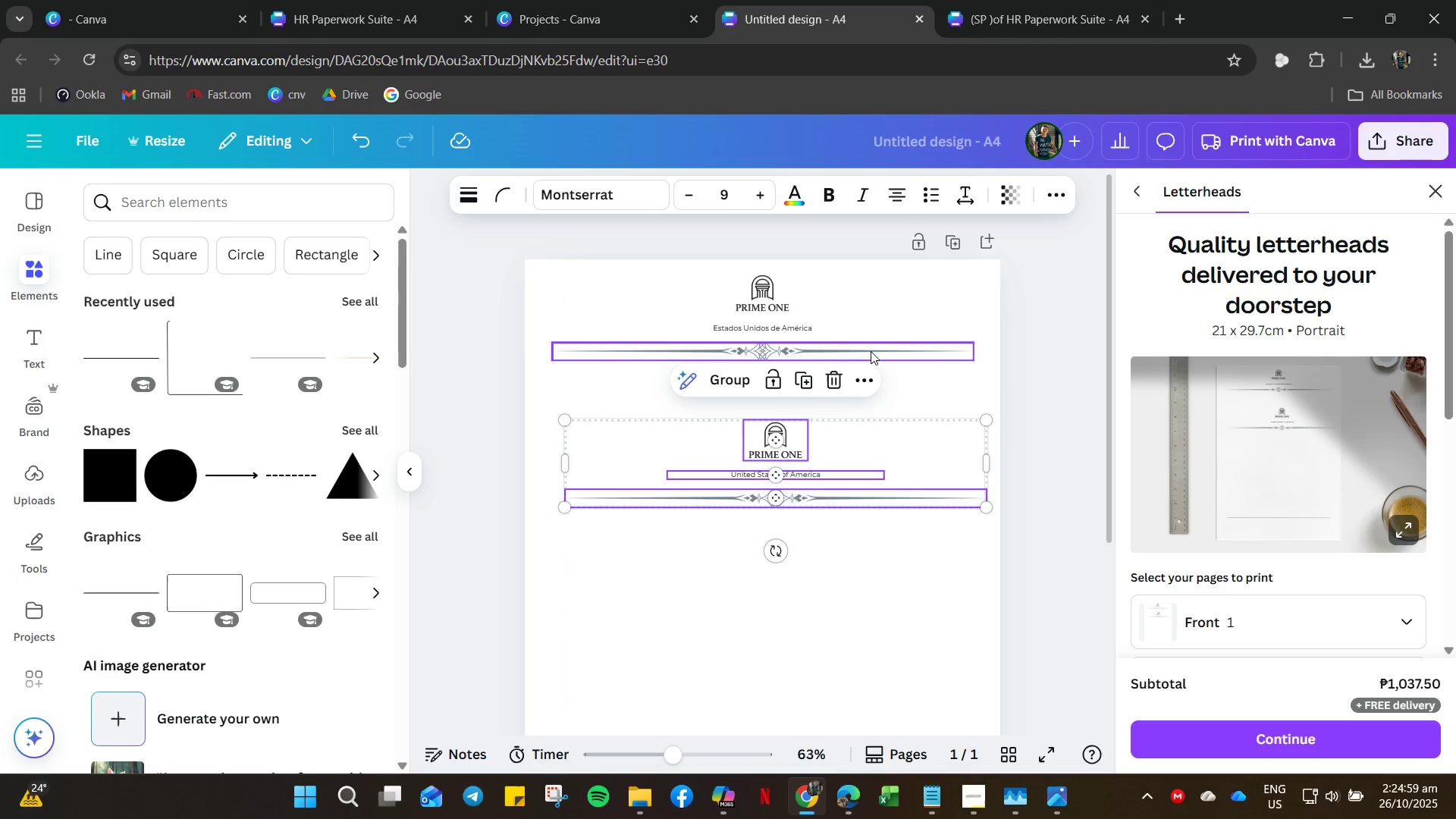 
left_click([871, 351])
 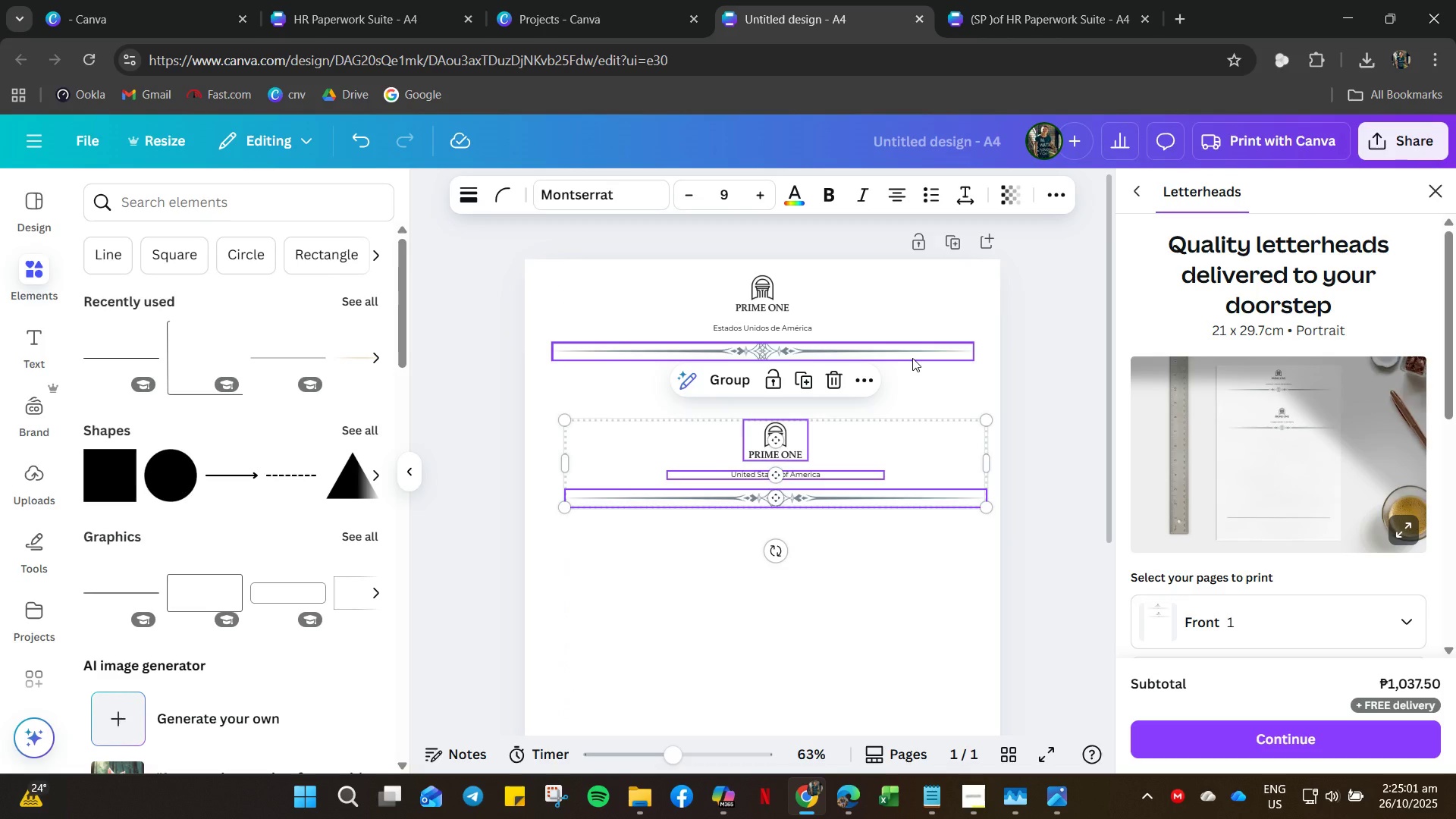 
key(Delete)
 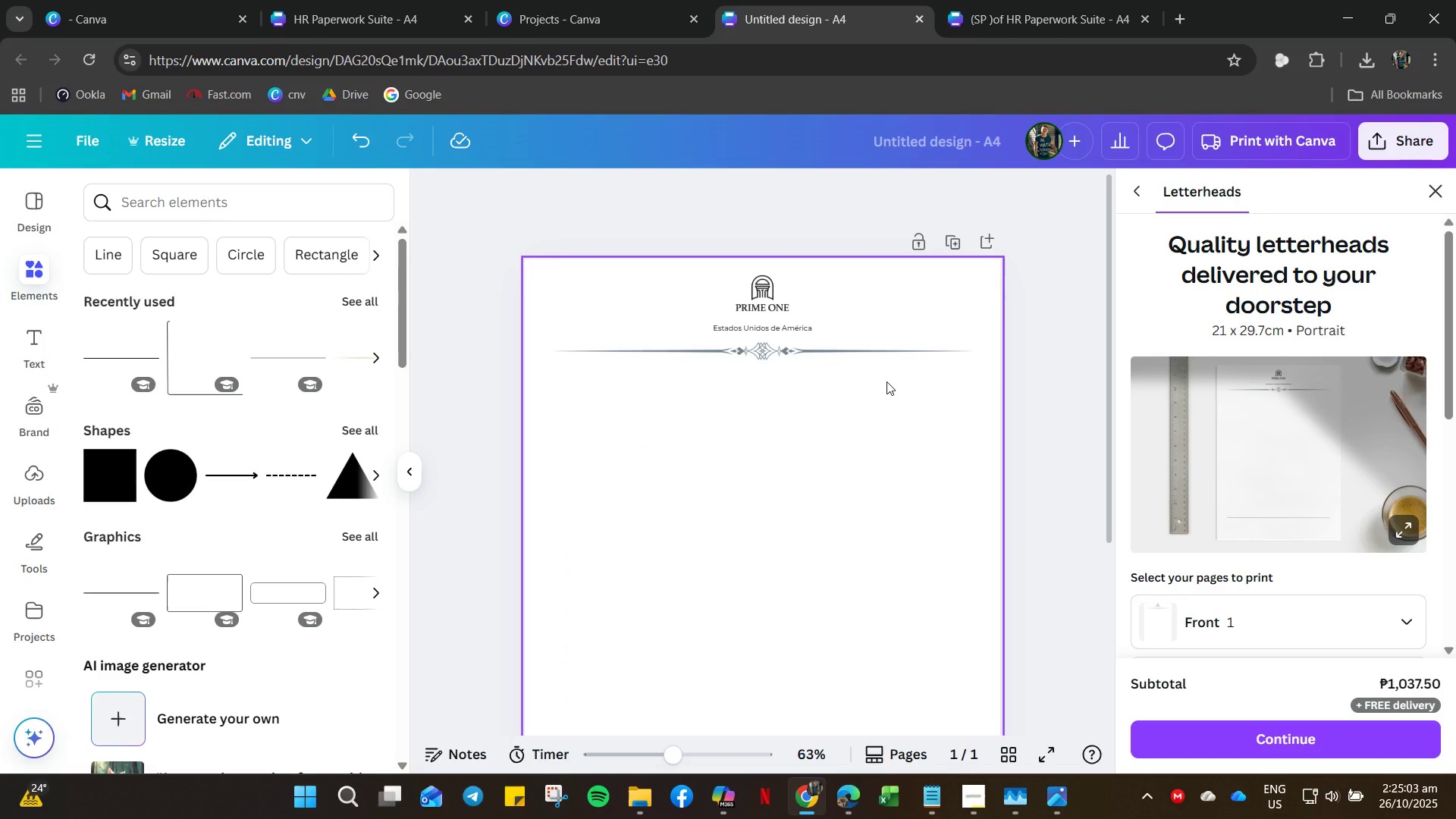 
key(Control+Z)
 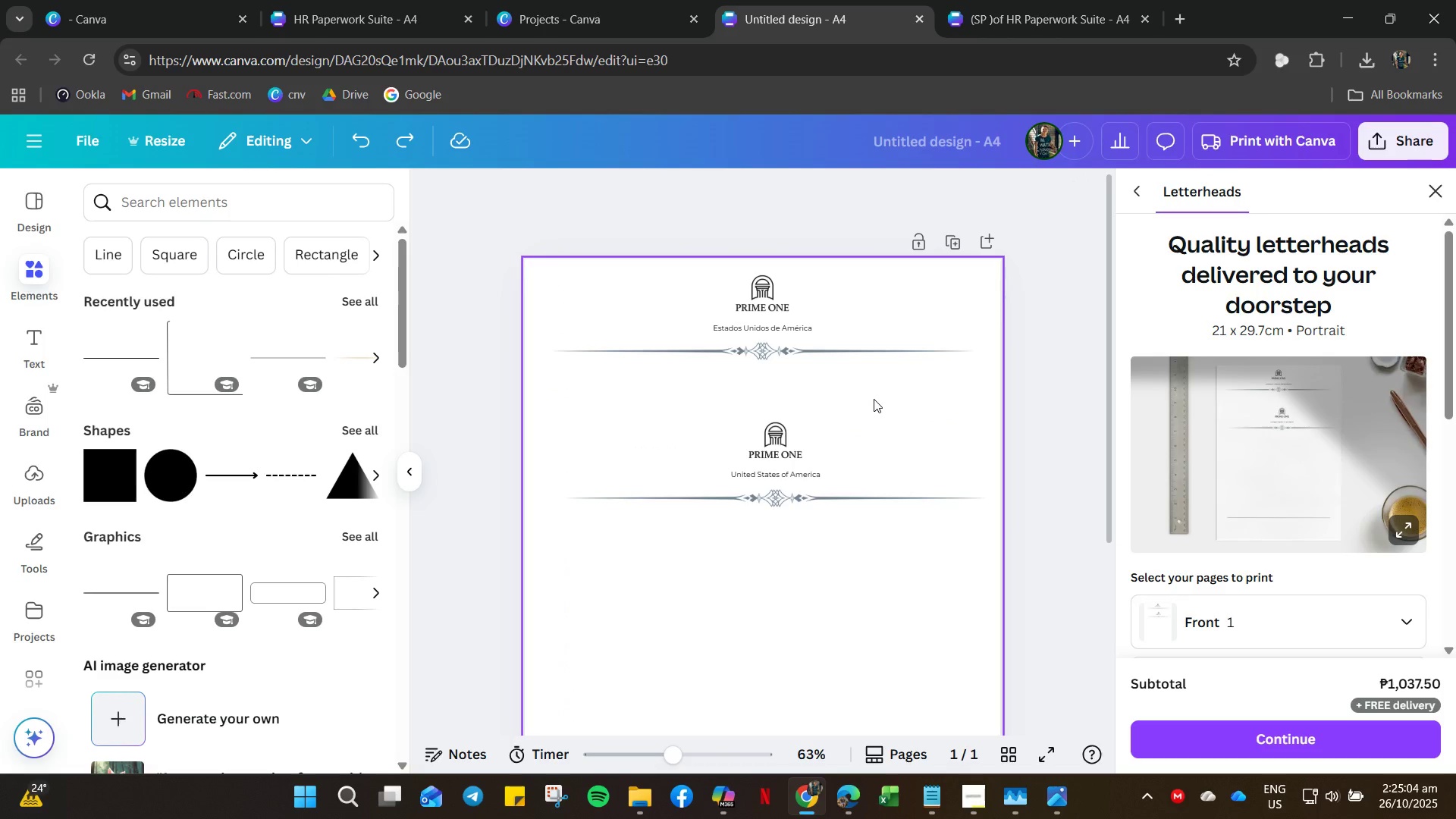 
left_click([874, 399])
 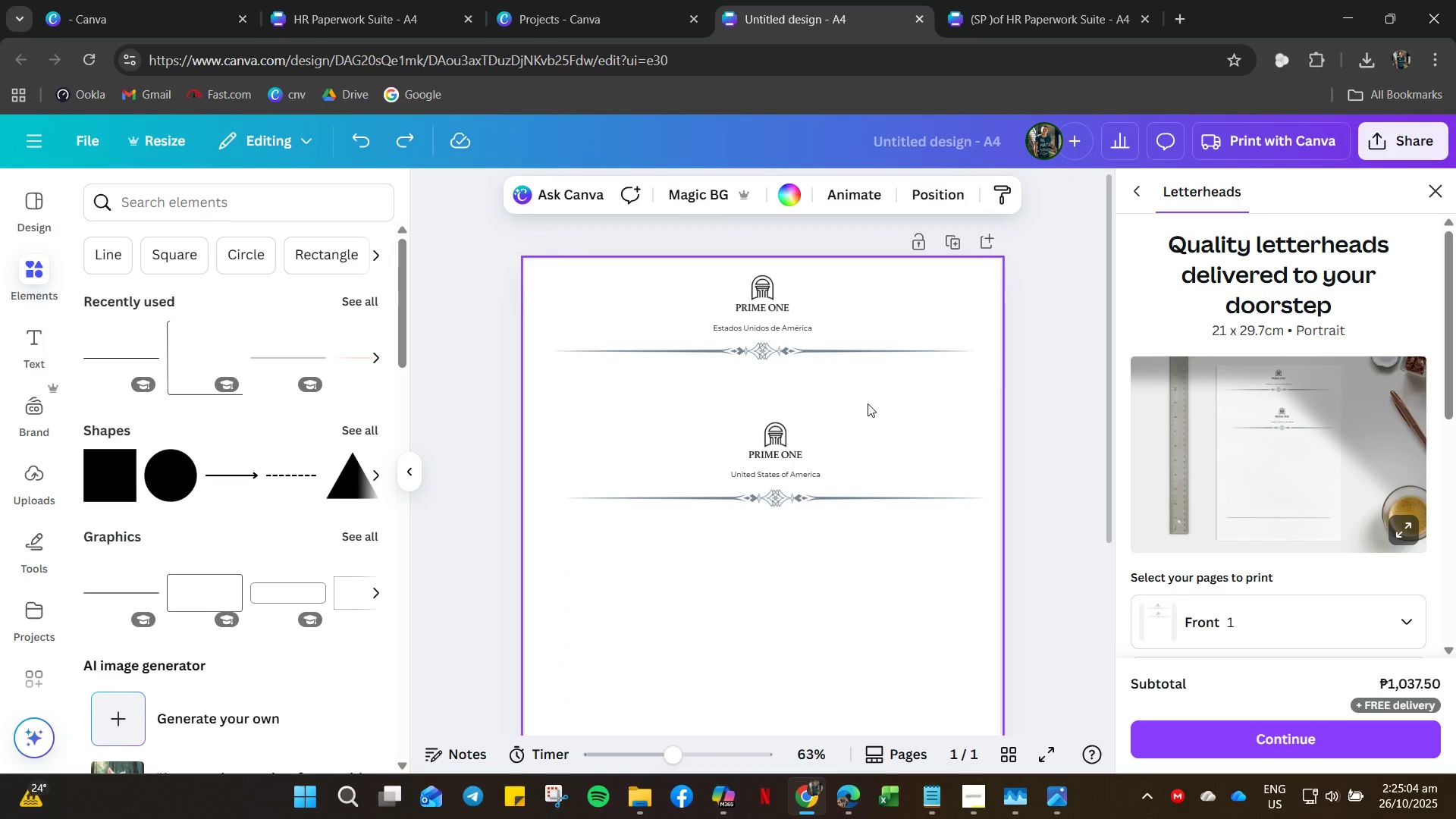 
left_click([868, 403])
 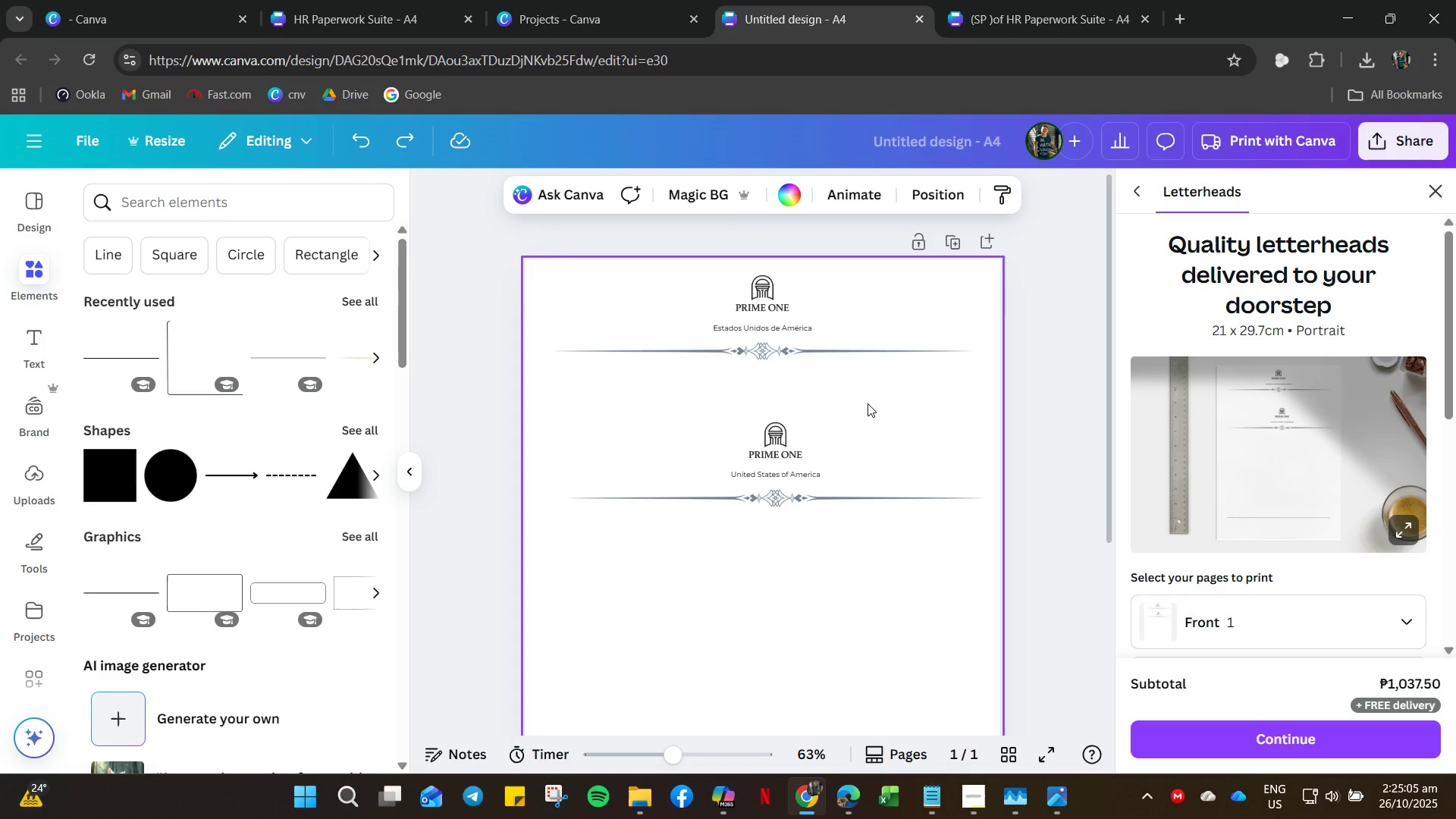 
key(Control+Z)
 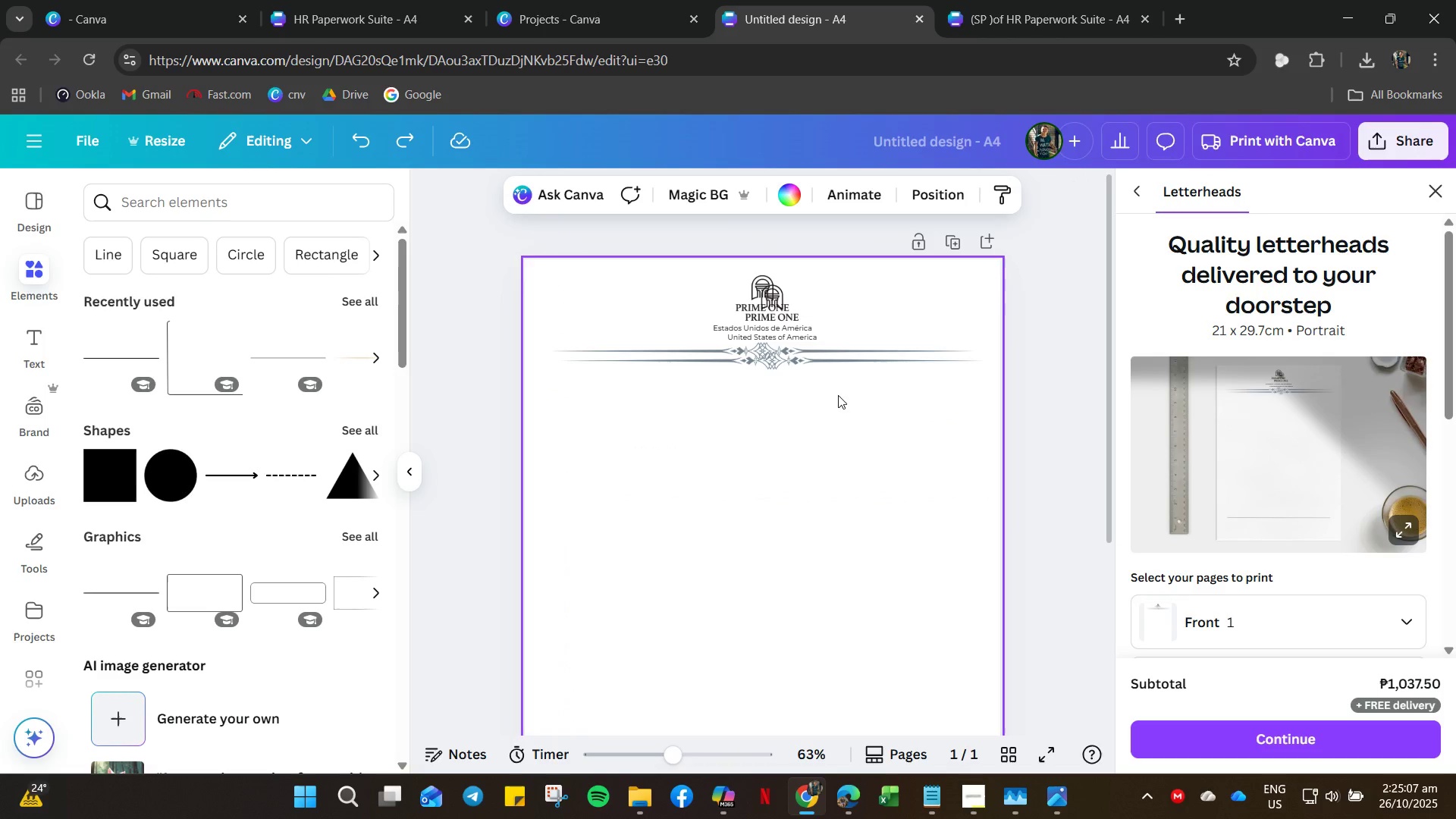 
left_click_drag(start_coordinate=[777, 343], to_coordinate=[782, 388])
 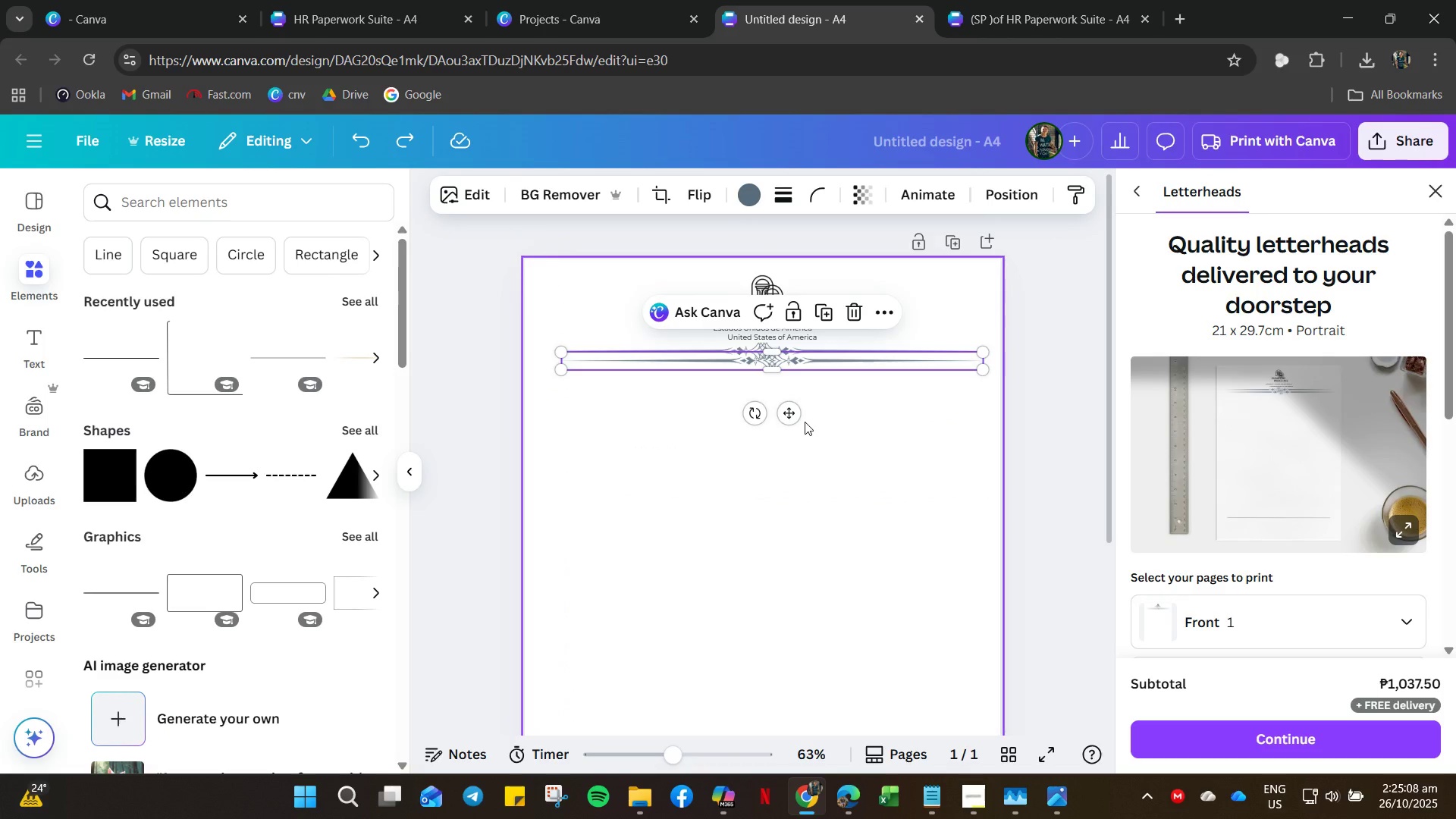 
left_click([805, 422])
 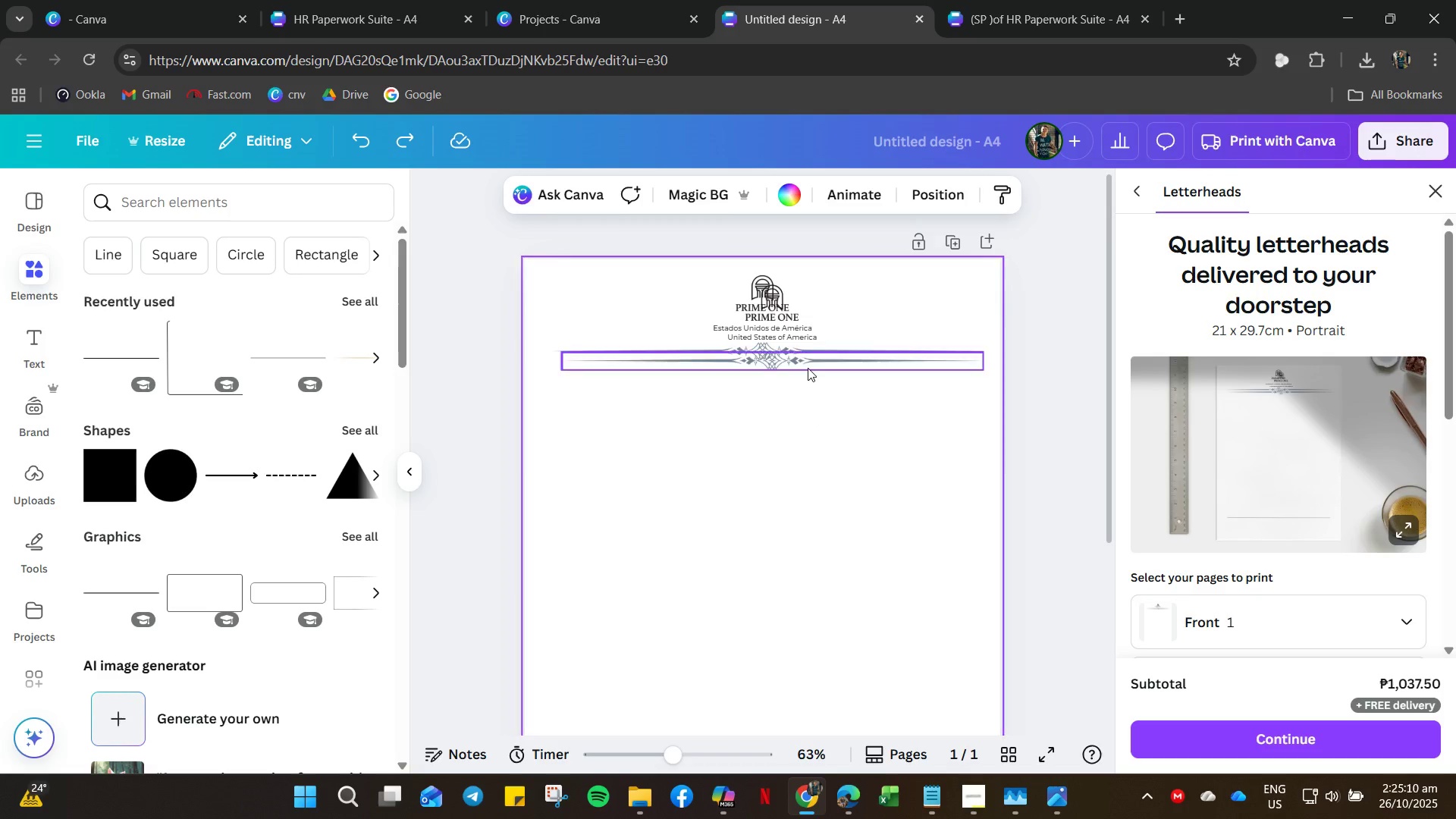 
key(Control+Z)
 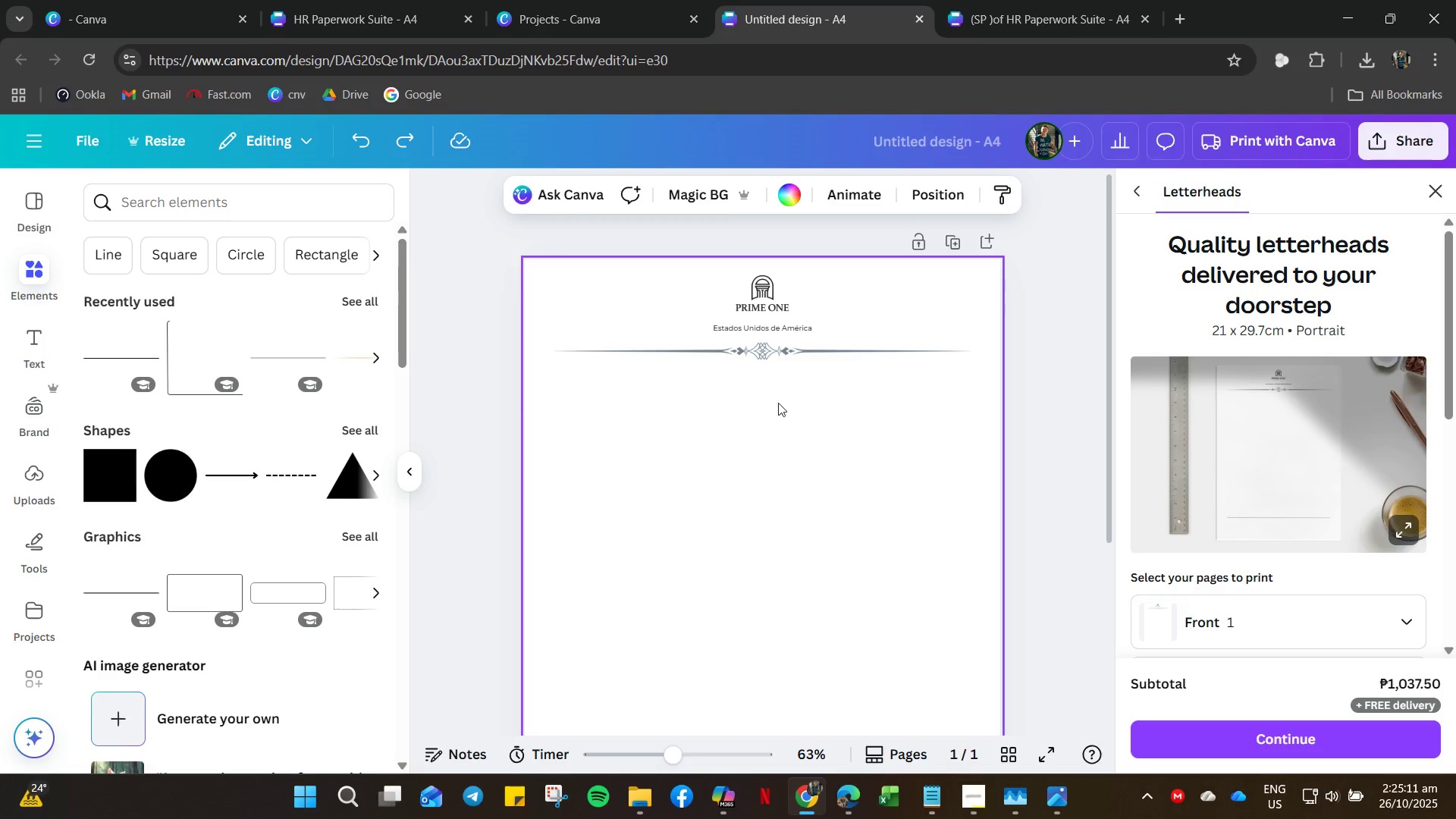 
left_click_drag(start_coordinate=[777, 405], to_coordinate=[724, 242])
 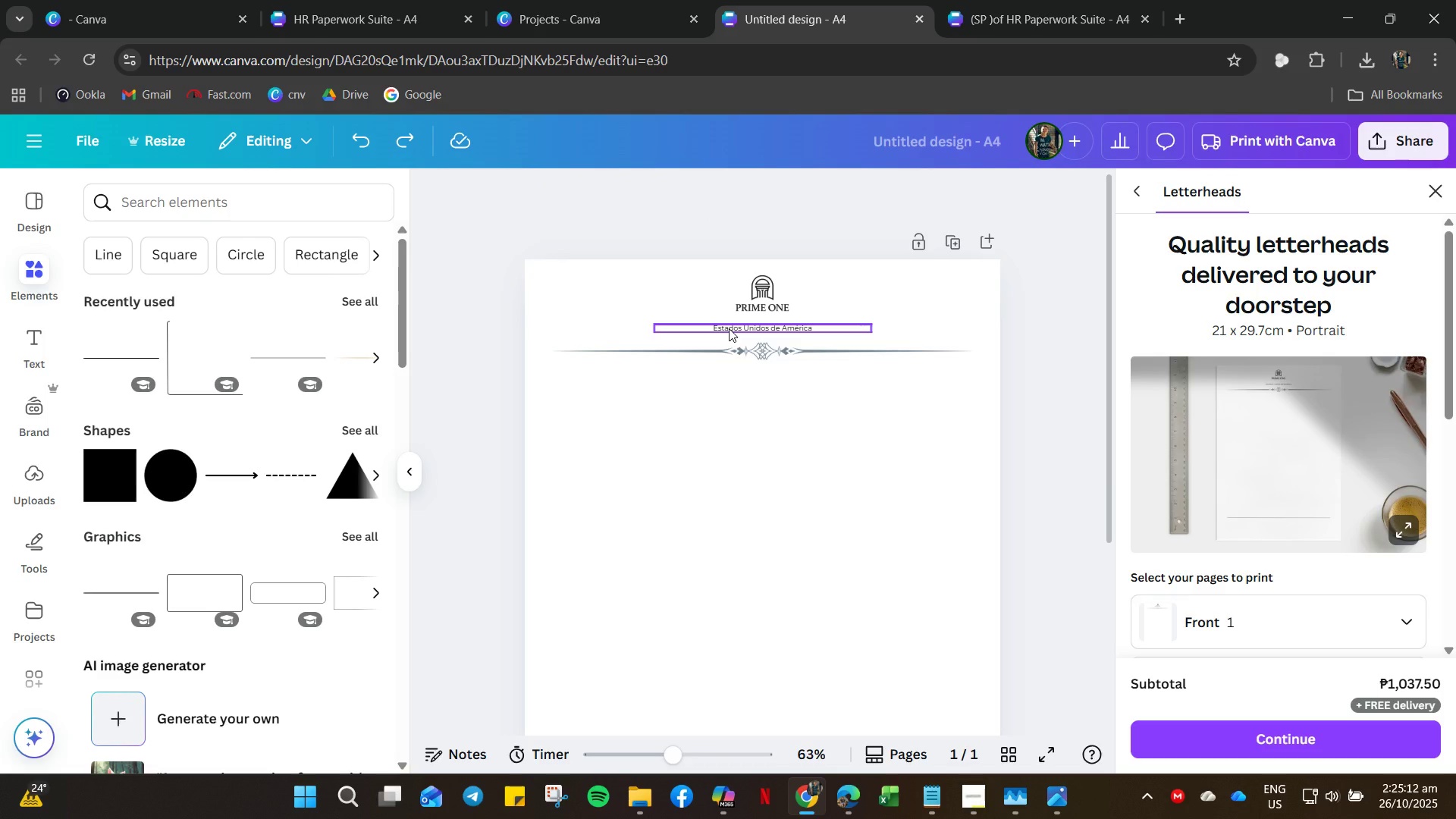 
left_click([729, 331])
 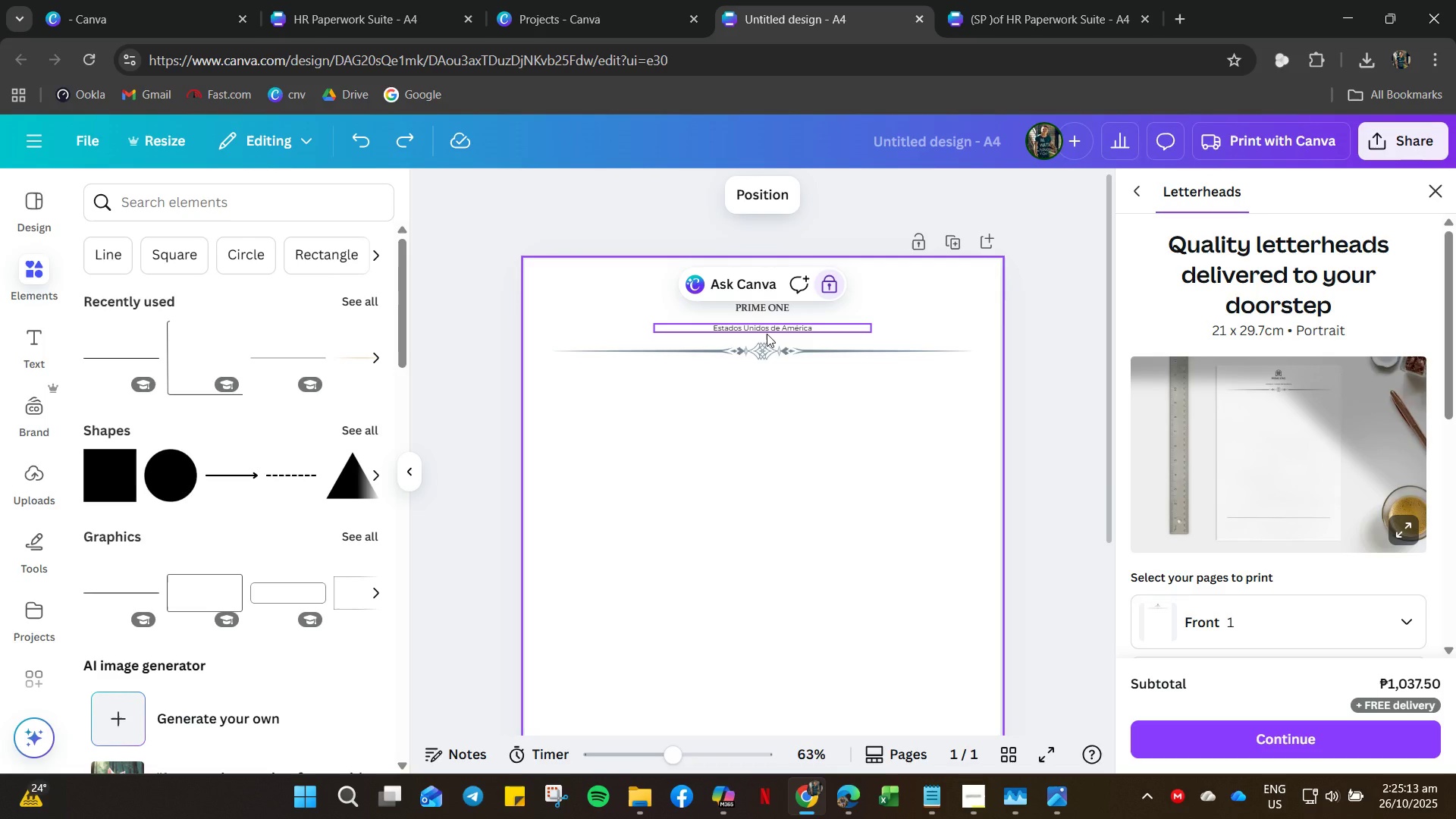 
key(Delete)
 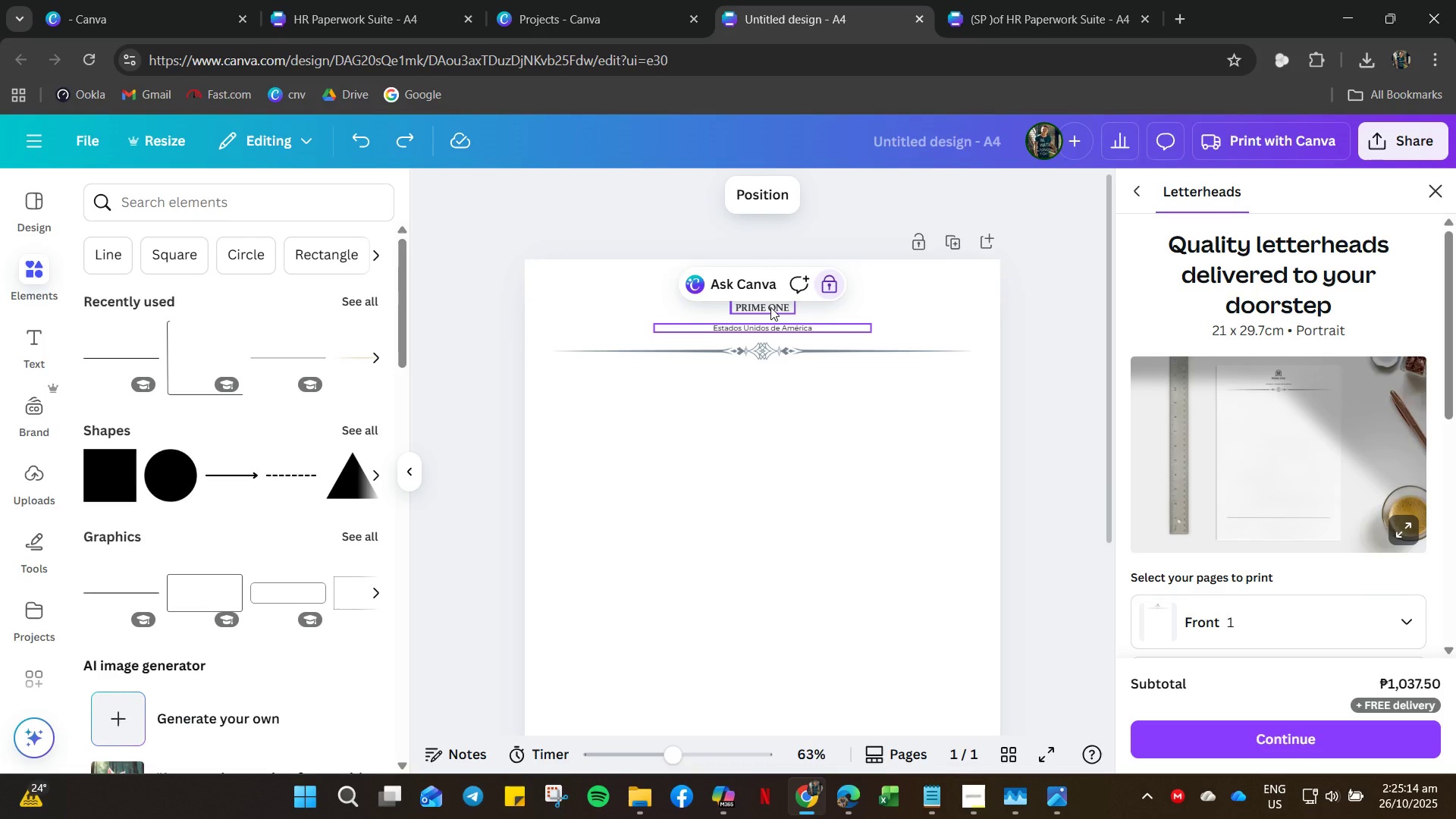 
left_click([770, 306])
 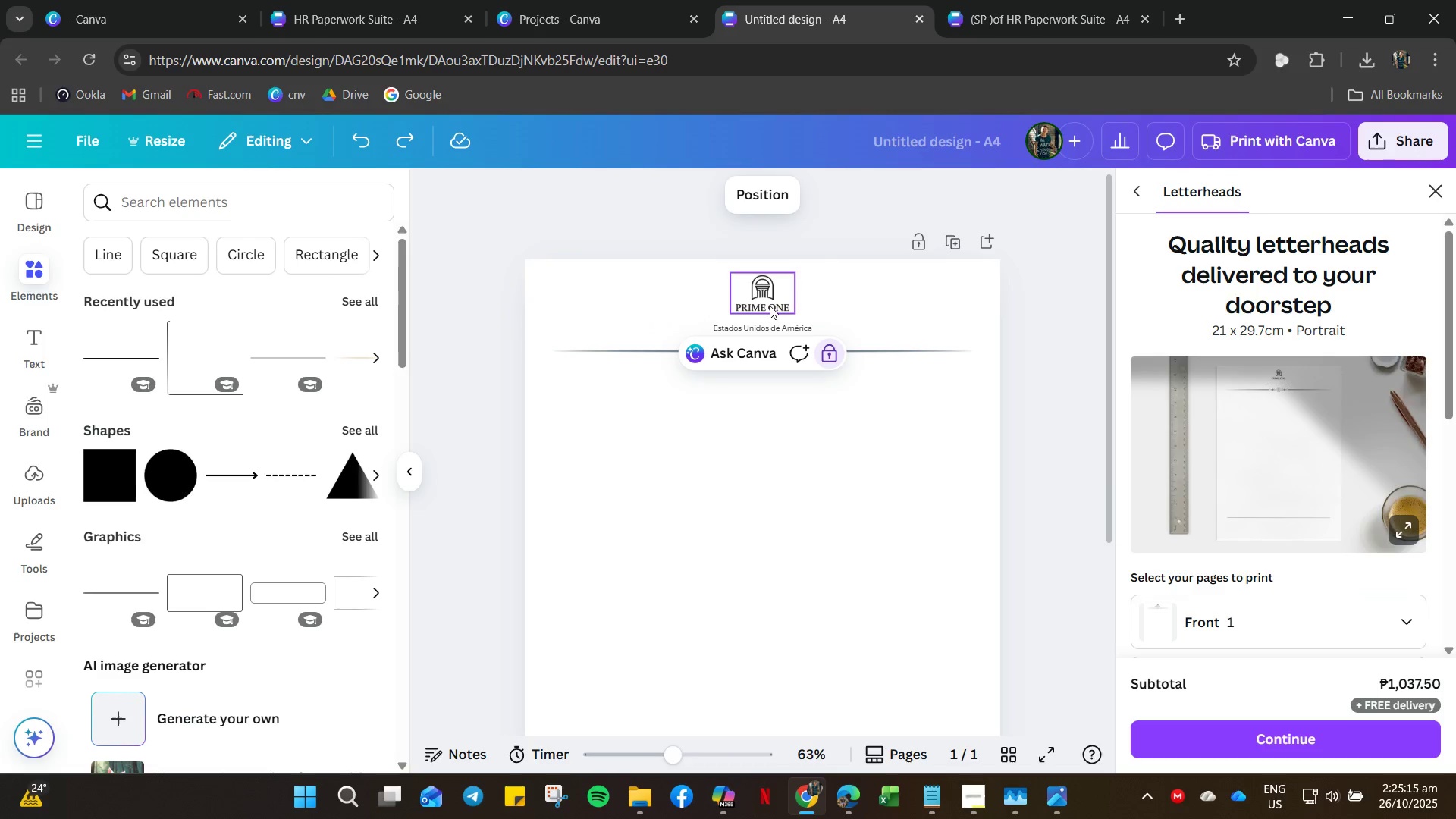 
key(Delete)
 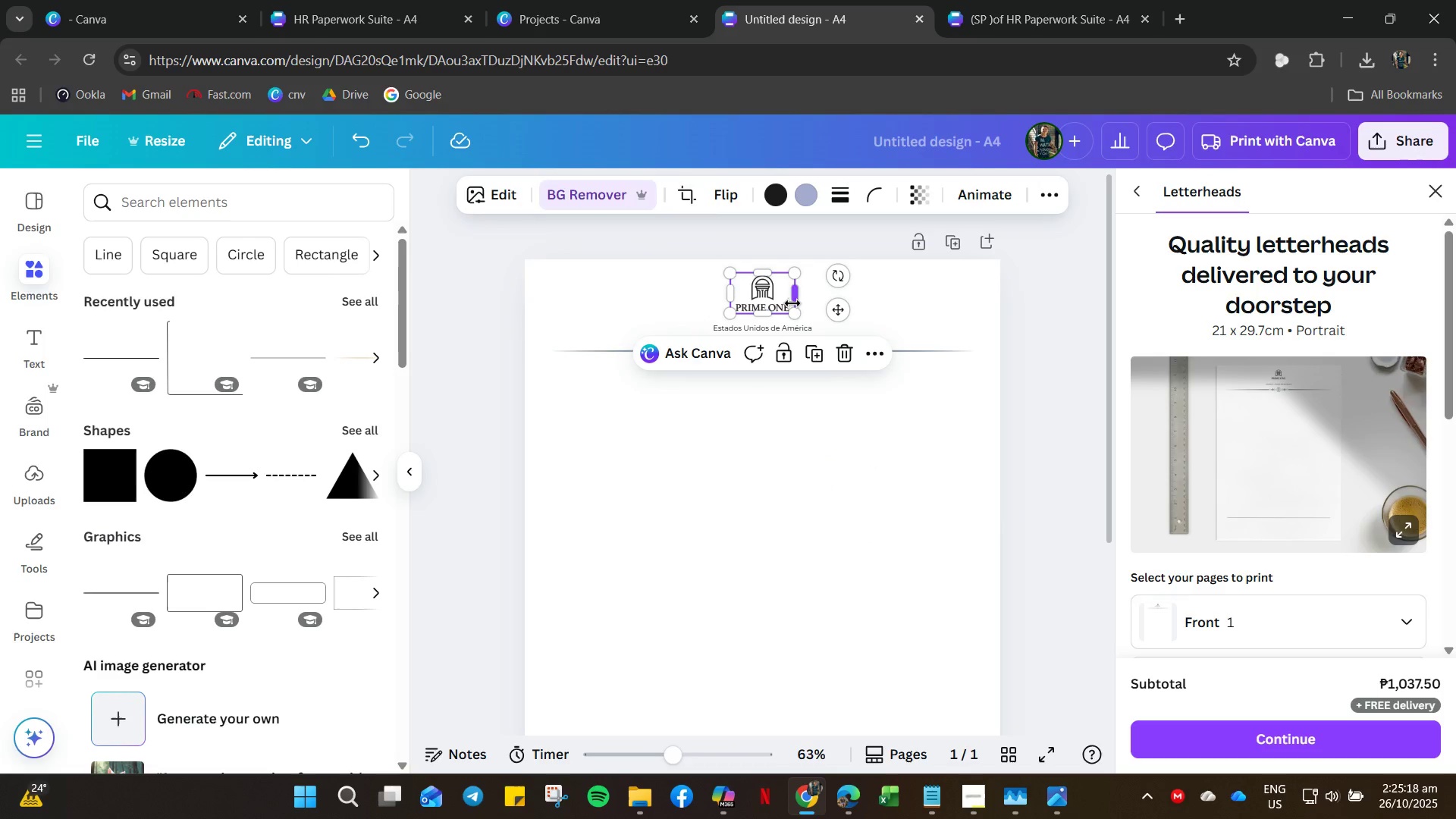 
left_click([795, 329])
 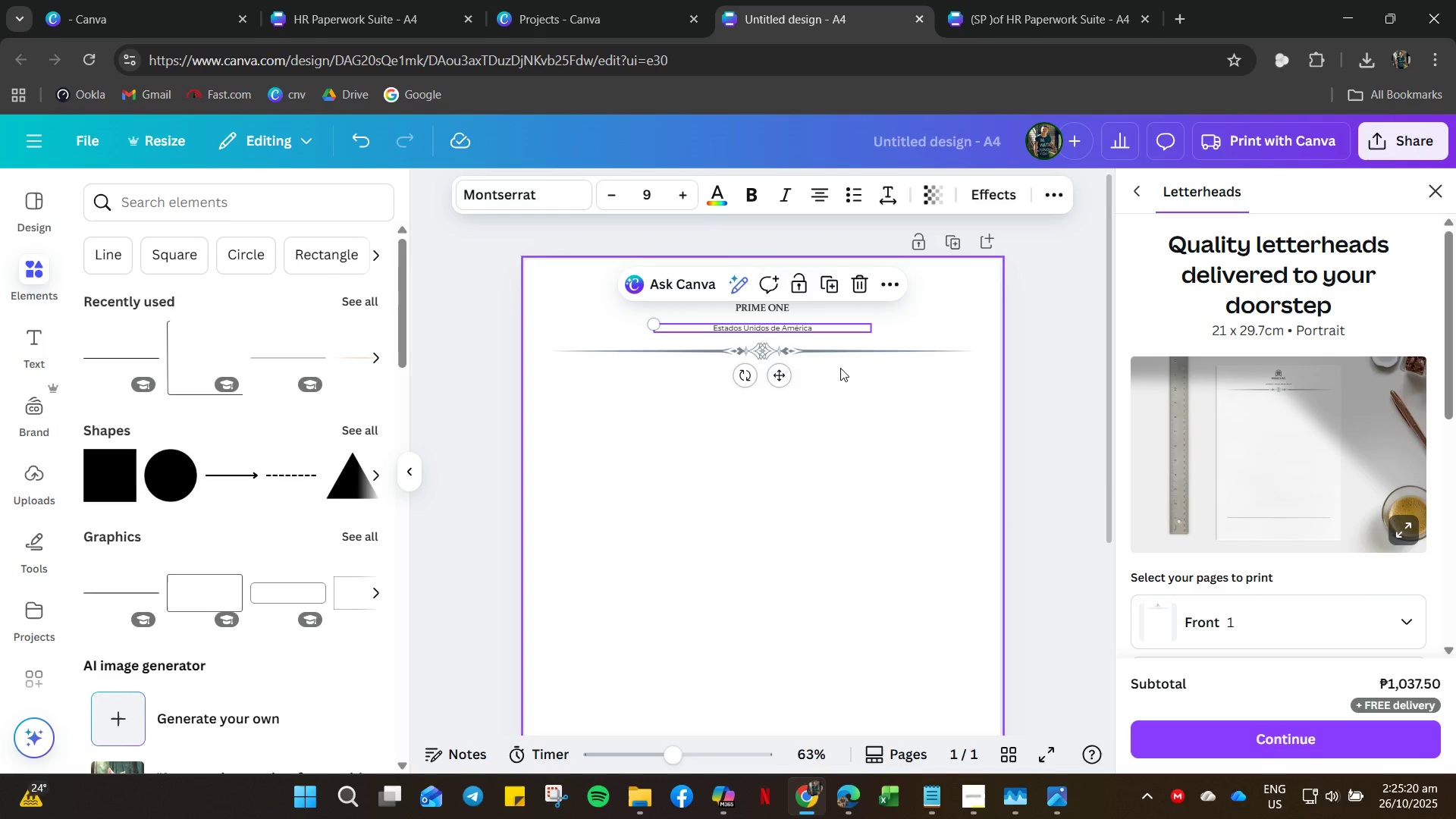 
left_click([851, 350])
 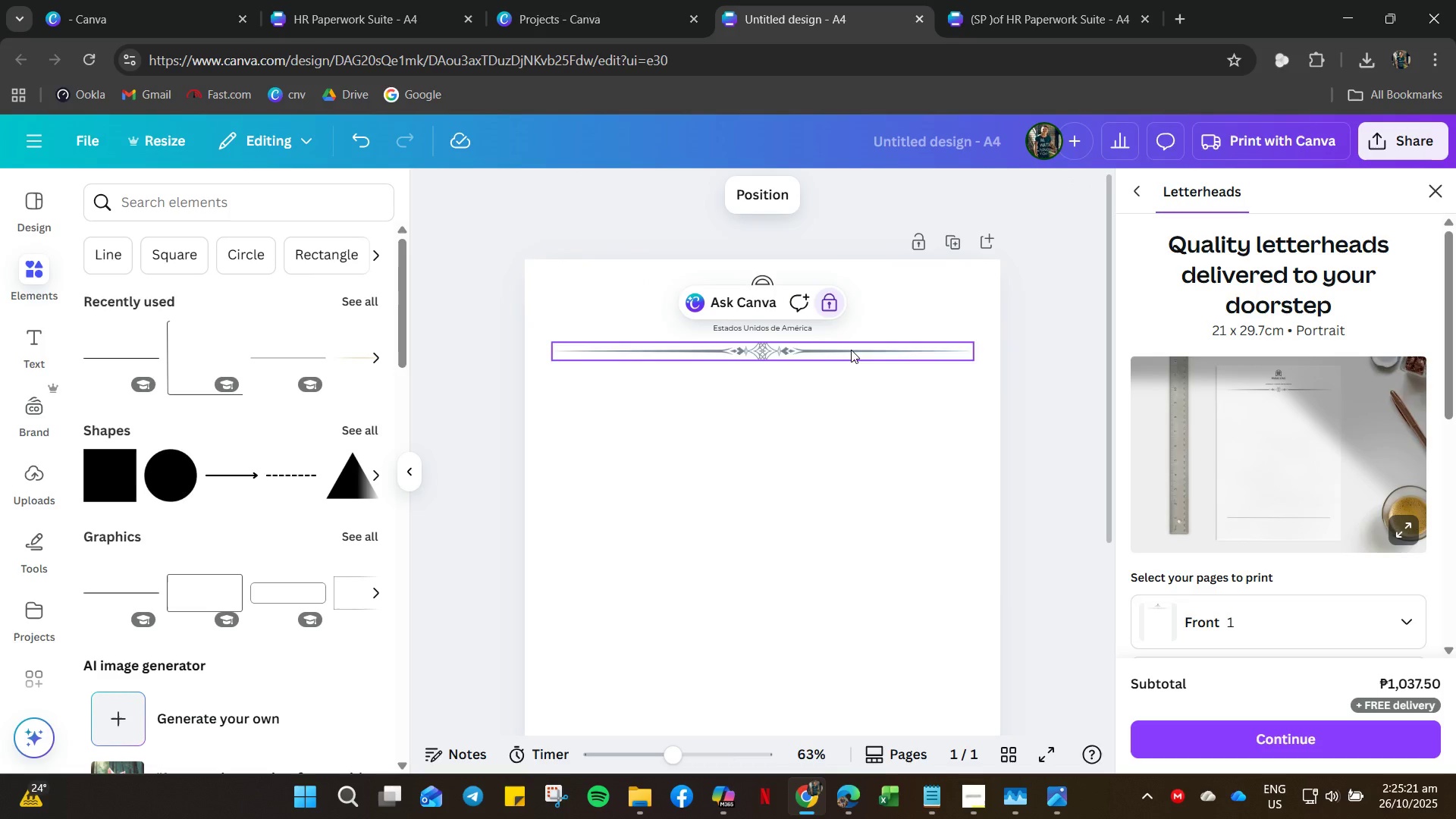 
right_click([851, 350])
 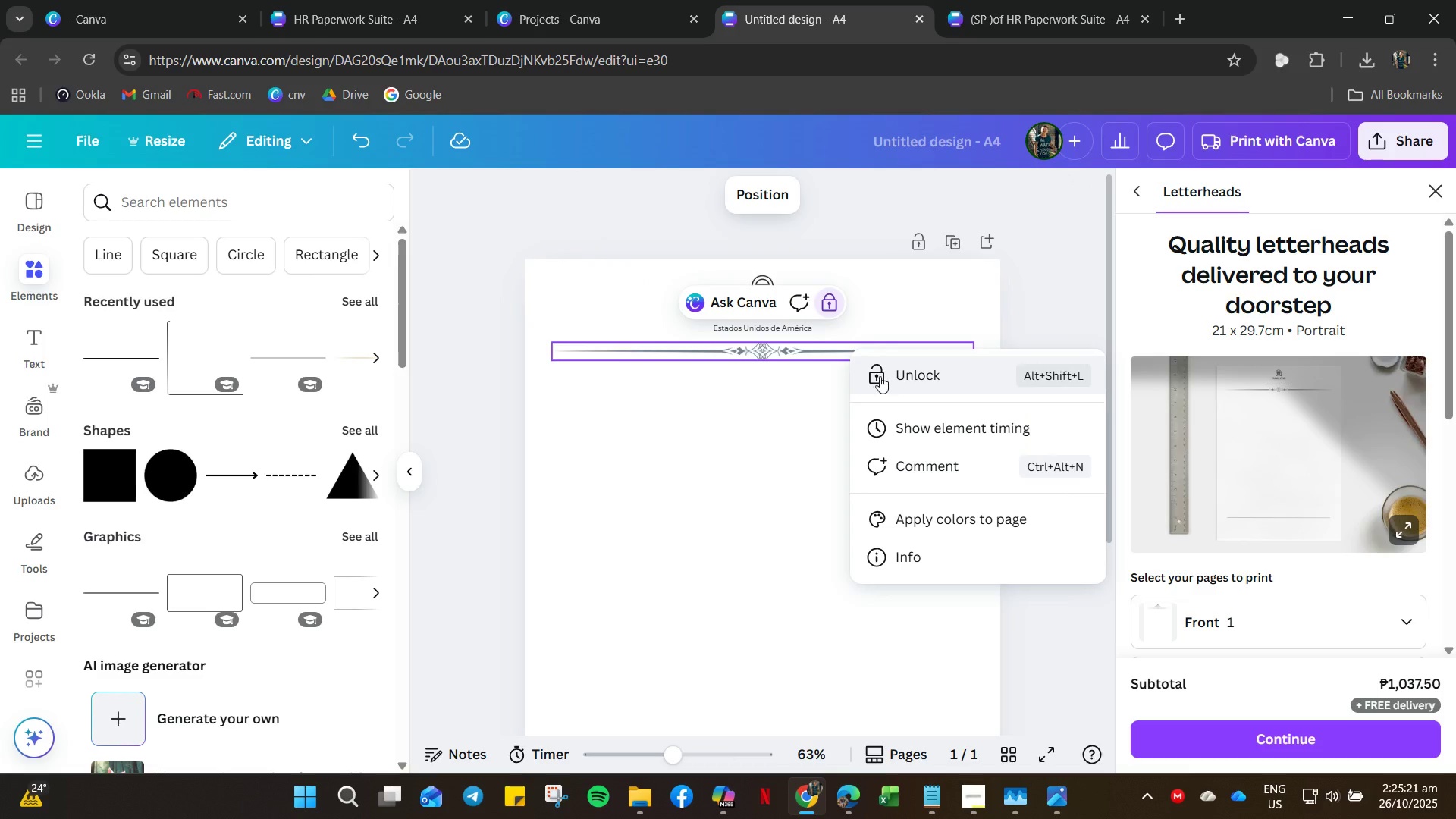 
left_click([880, 376])
 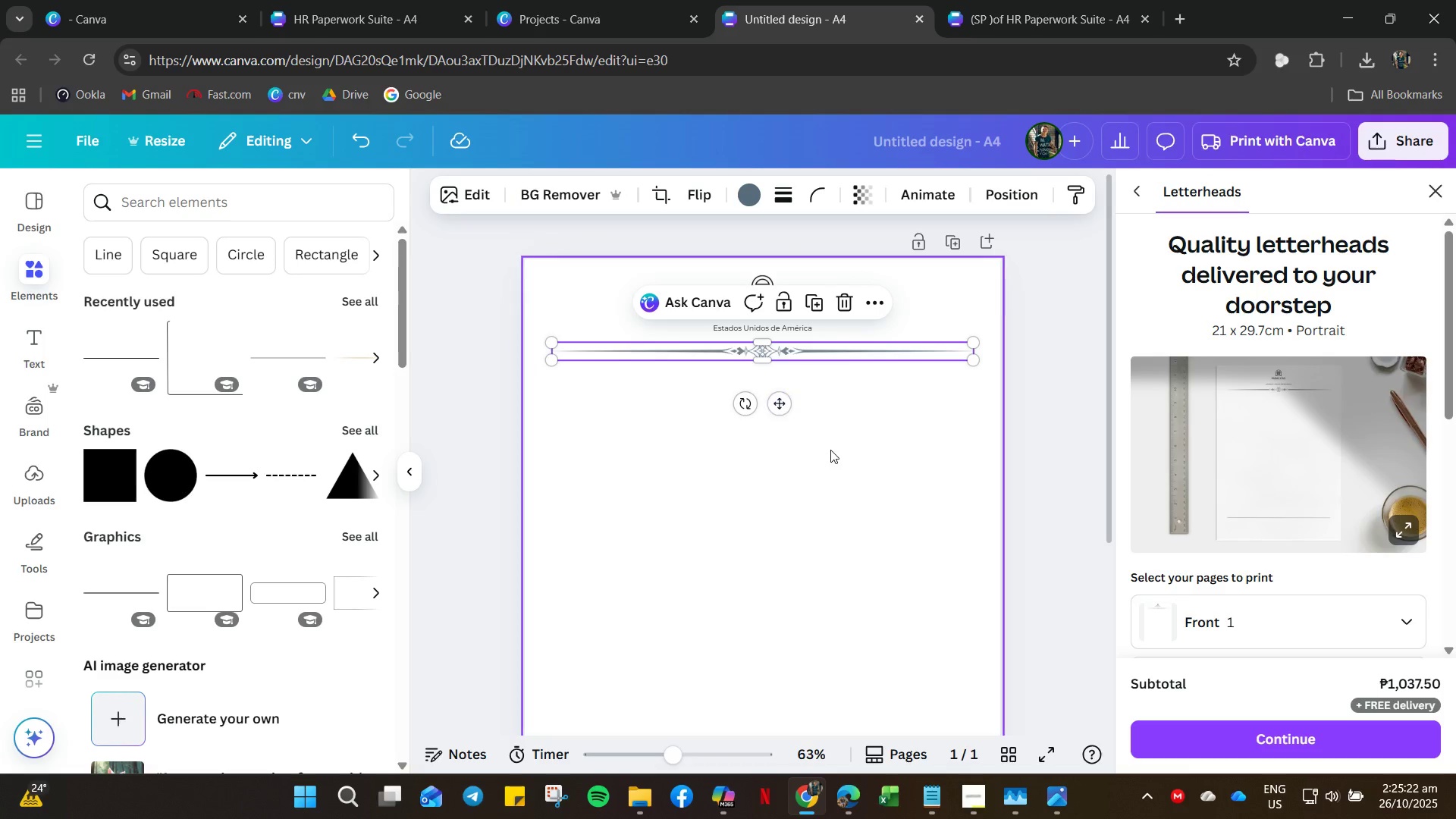 
left_click_drag(start_coordinate=[831, 450], to_coordinate=[763, 288])
 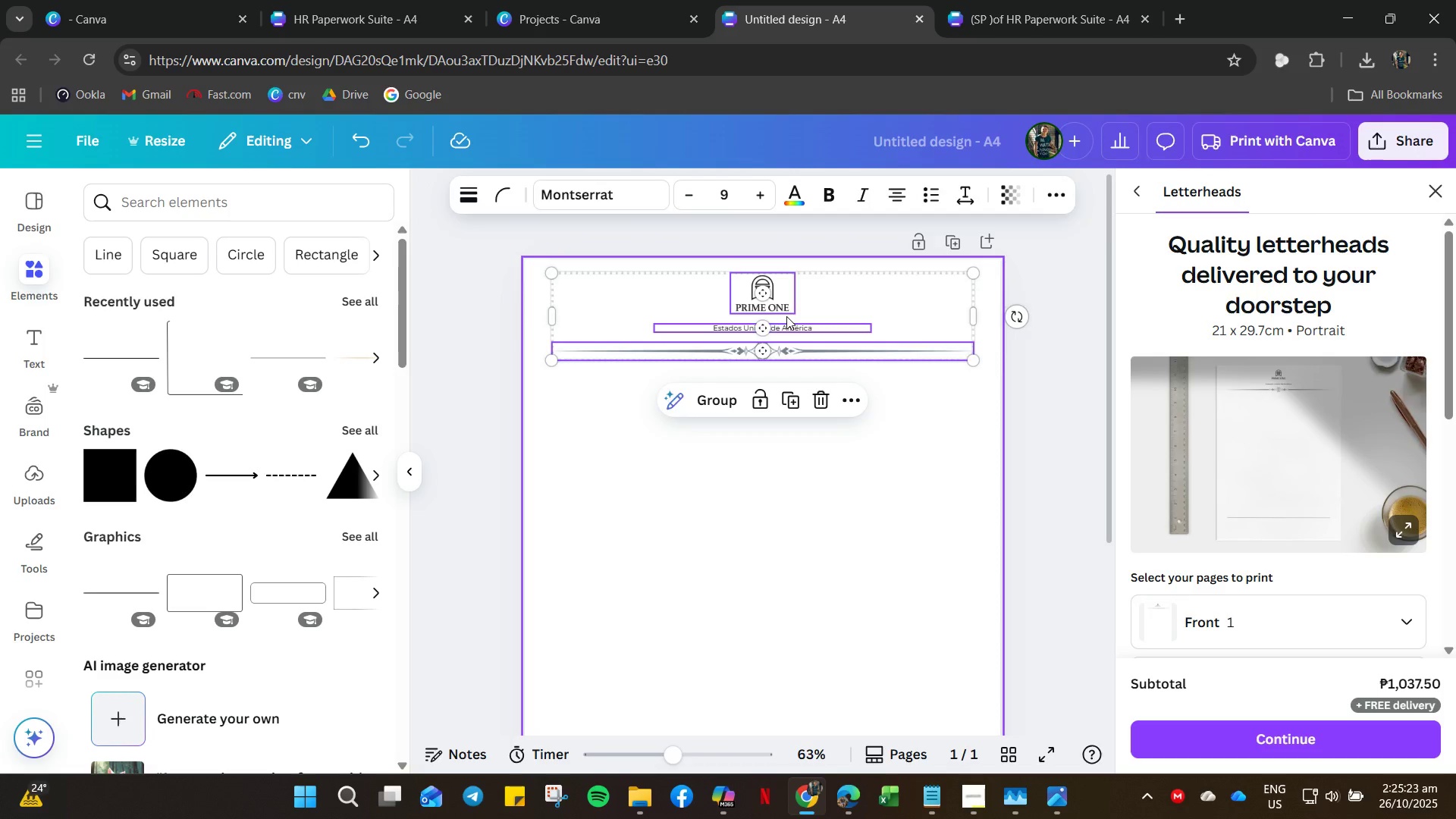 
key(Delete)
 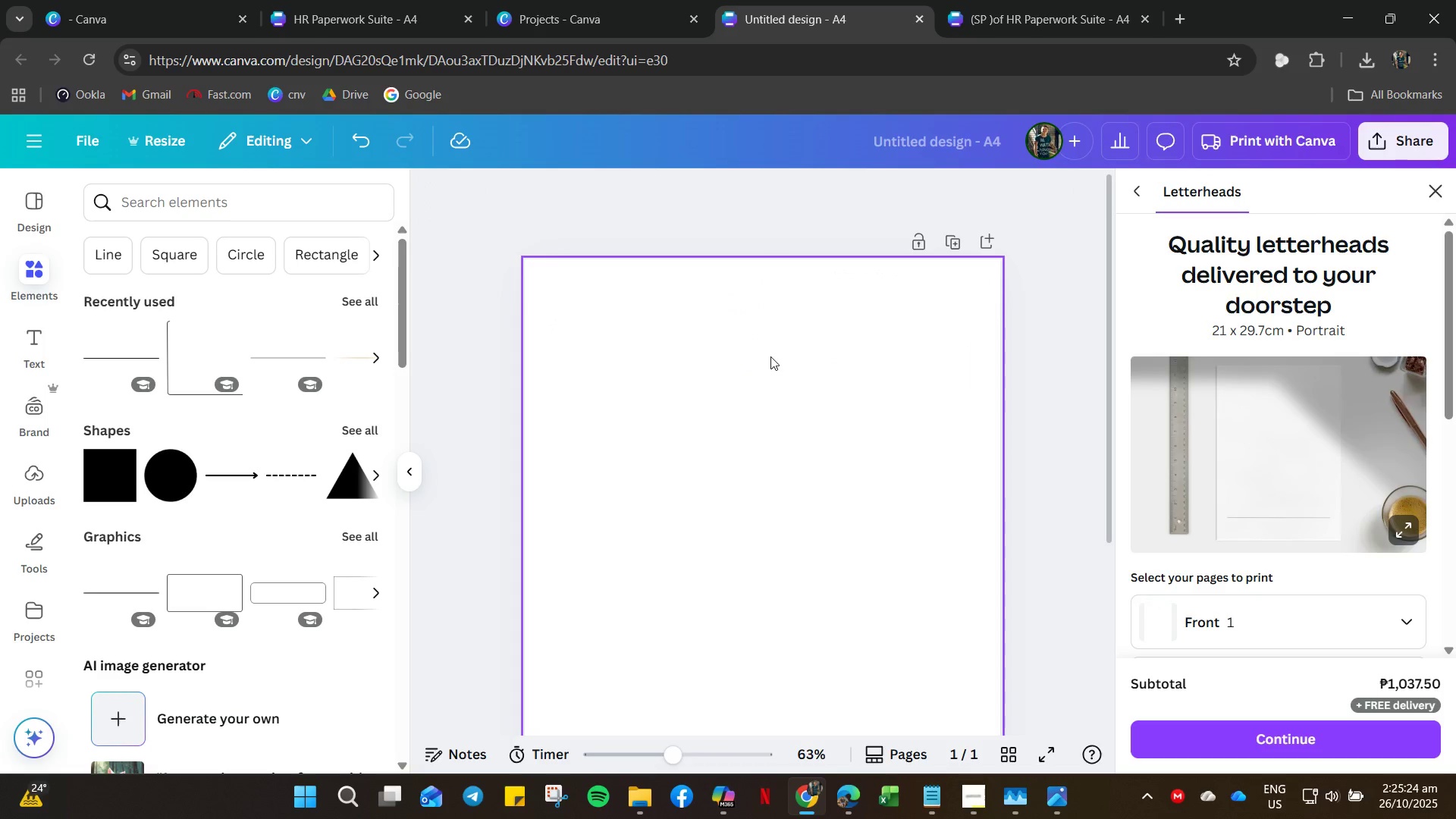 
left_click([770, 356])
 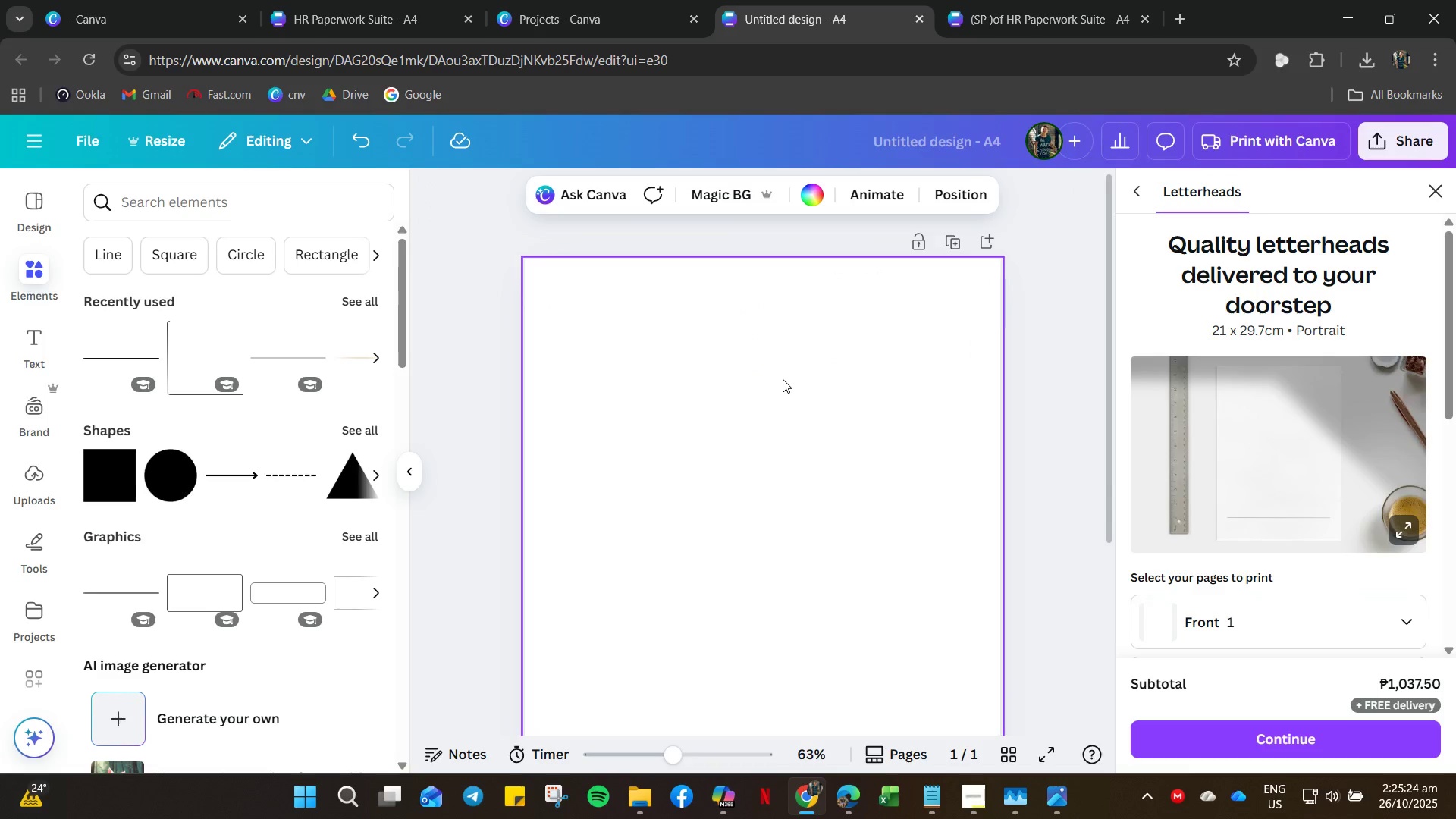 
key(Control+V)
 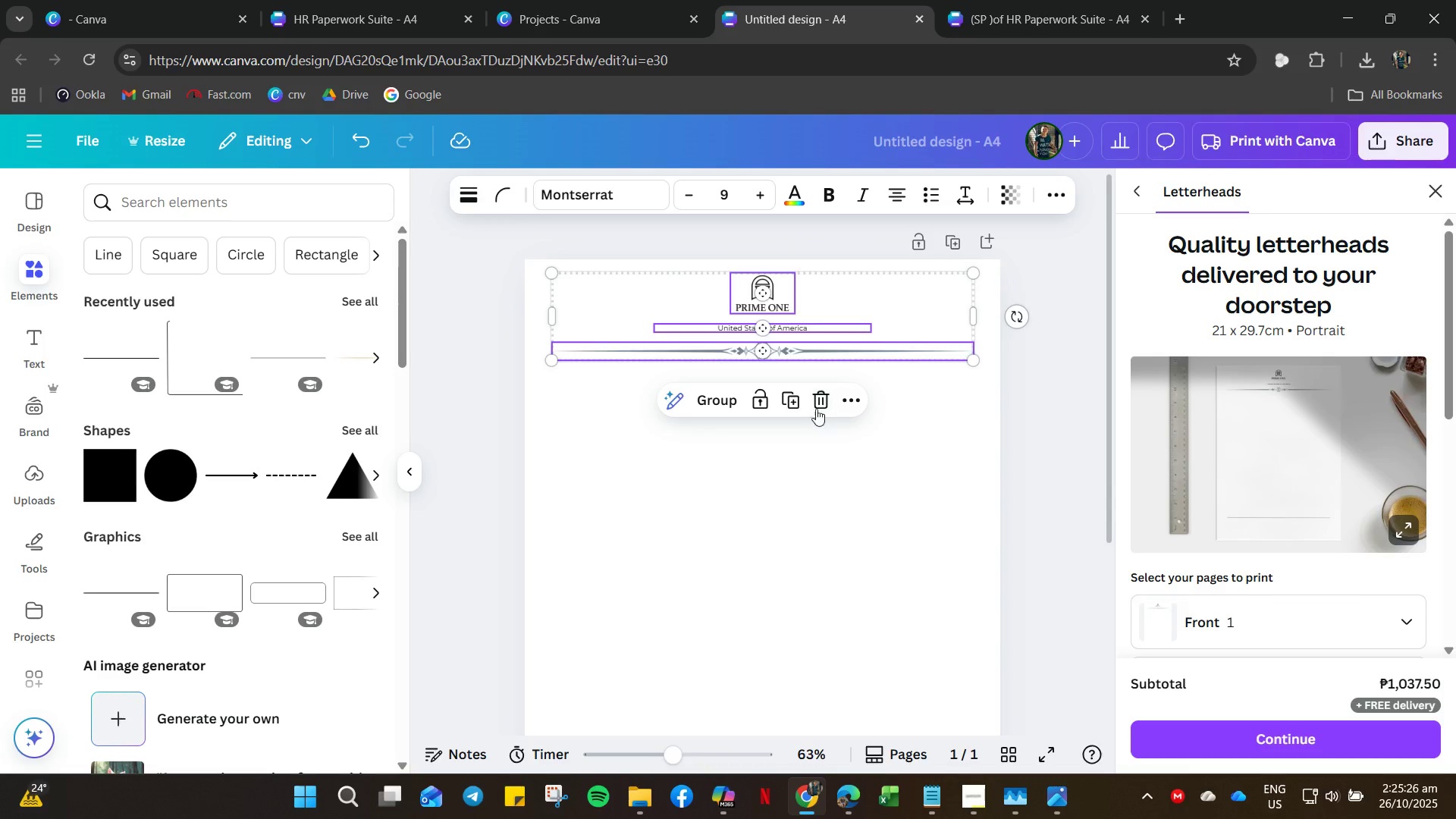 
left_click([776, 394])
 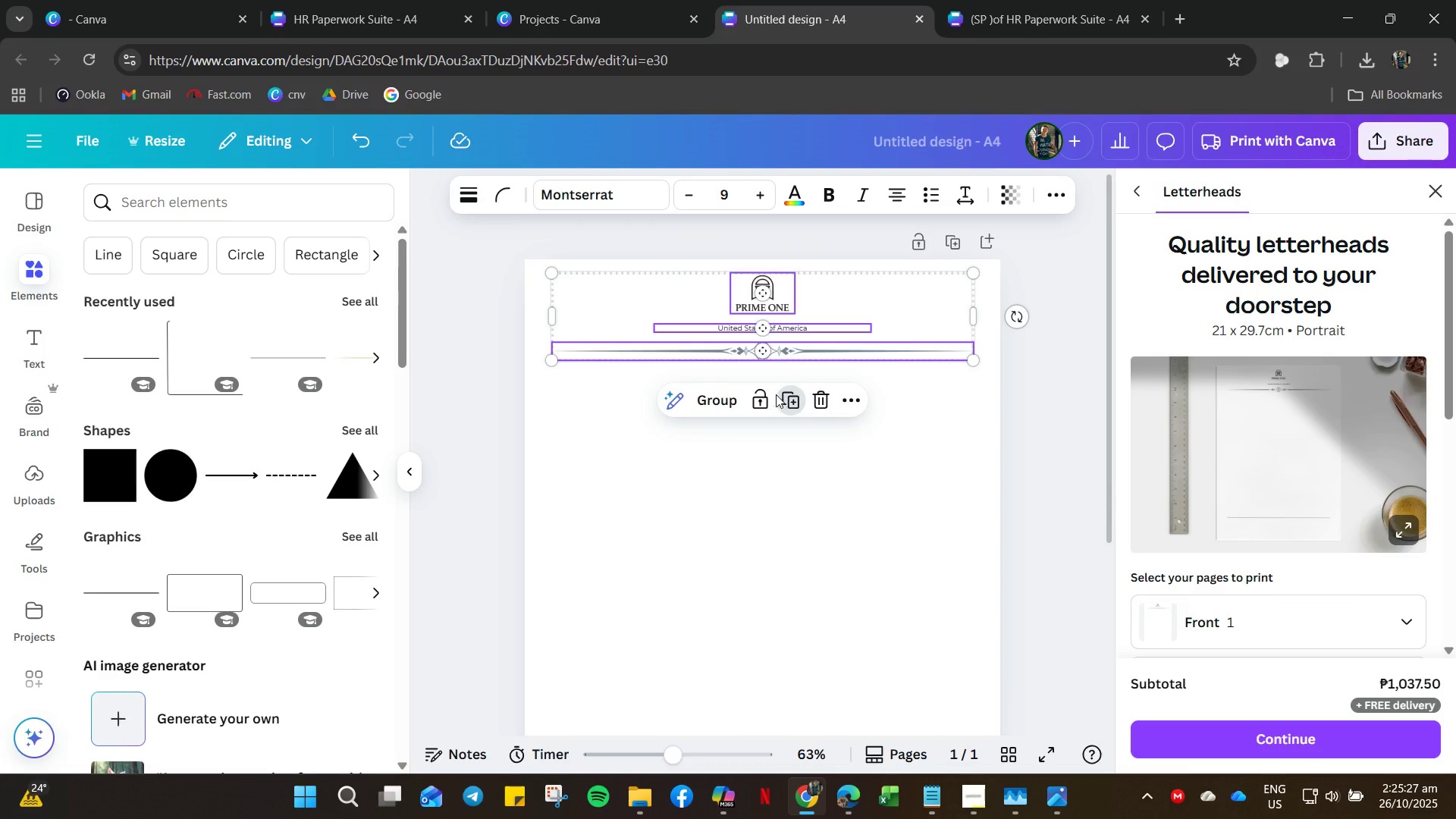 
left_click_drag(start_coordinate=[776, 394], to_coordinate=[771, 394])
 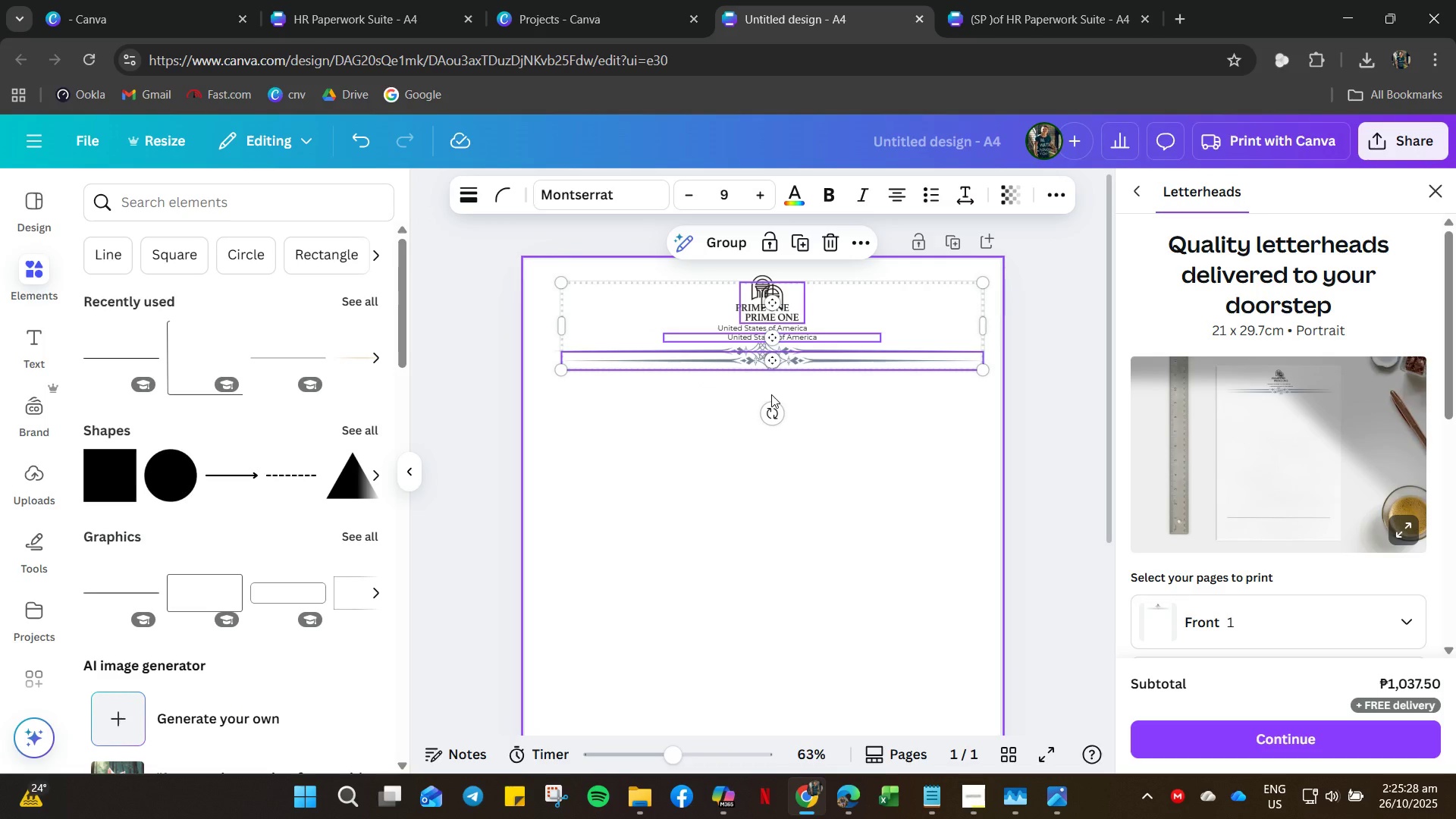 
key(Control+Z)
 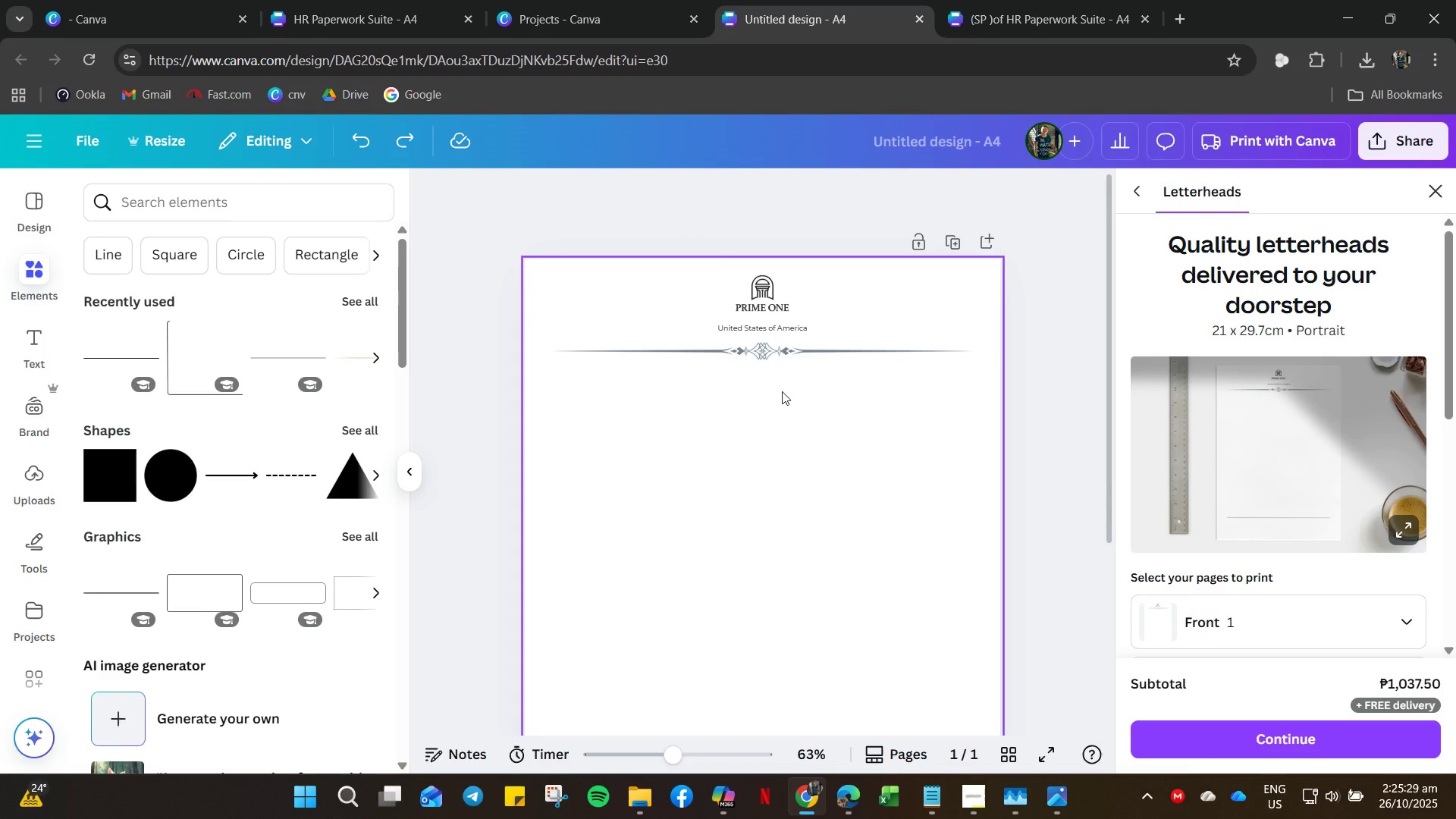 
key(Control+Z)
 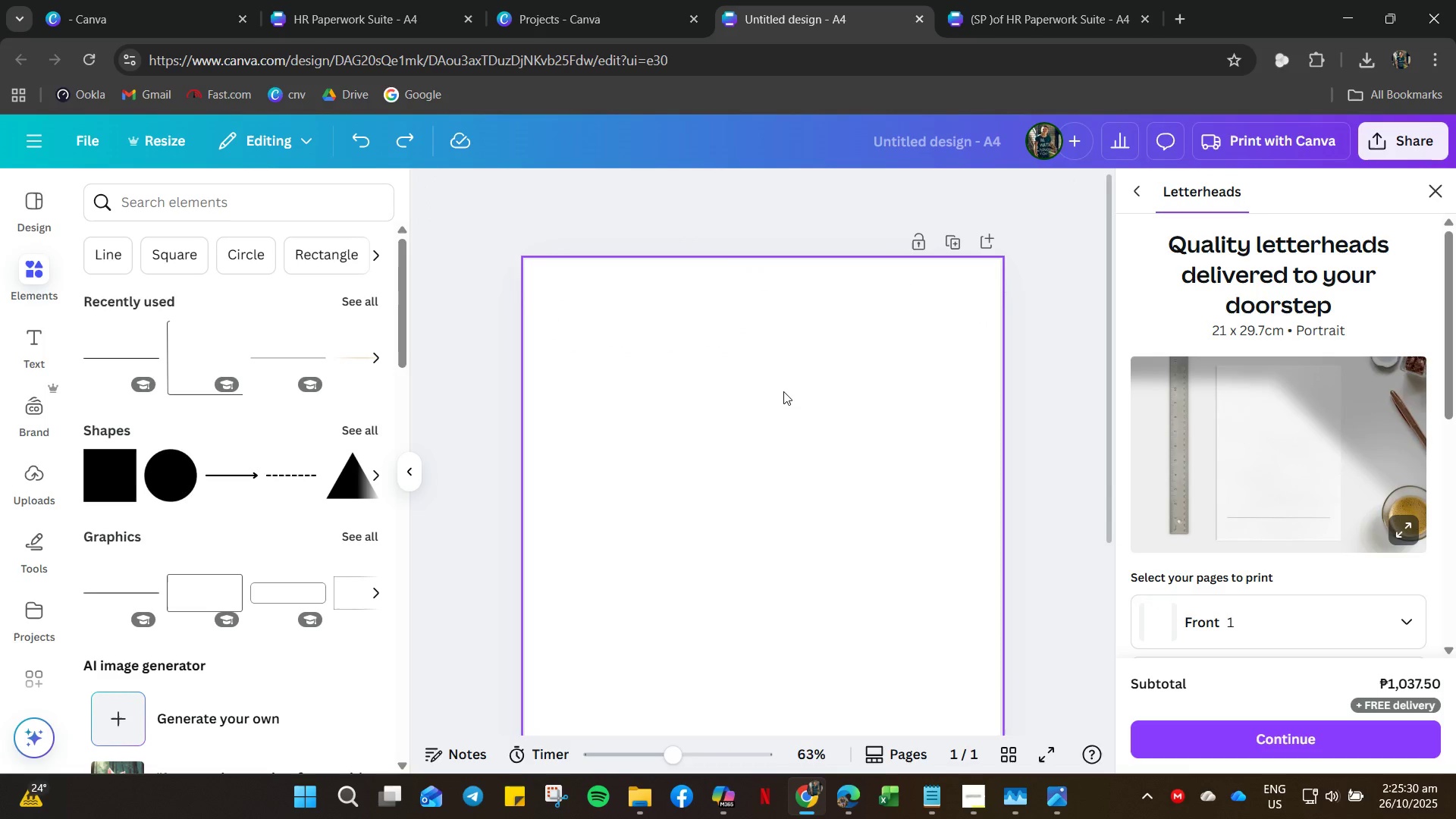 
key(Control+Z)
 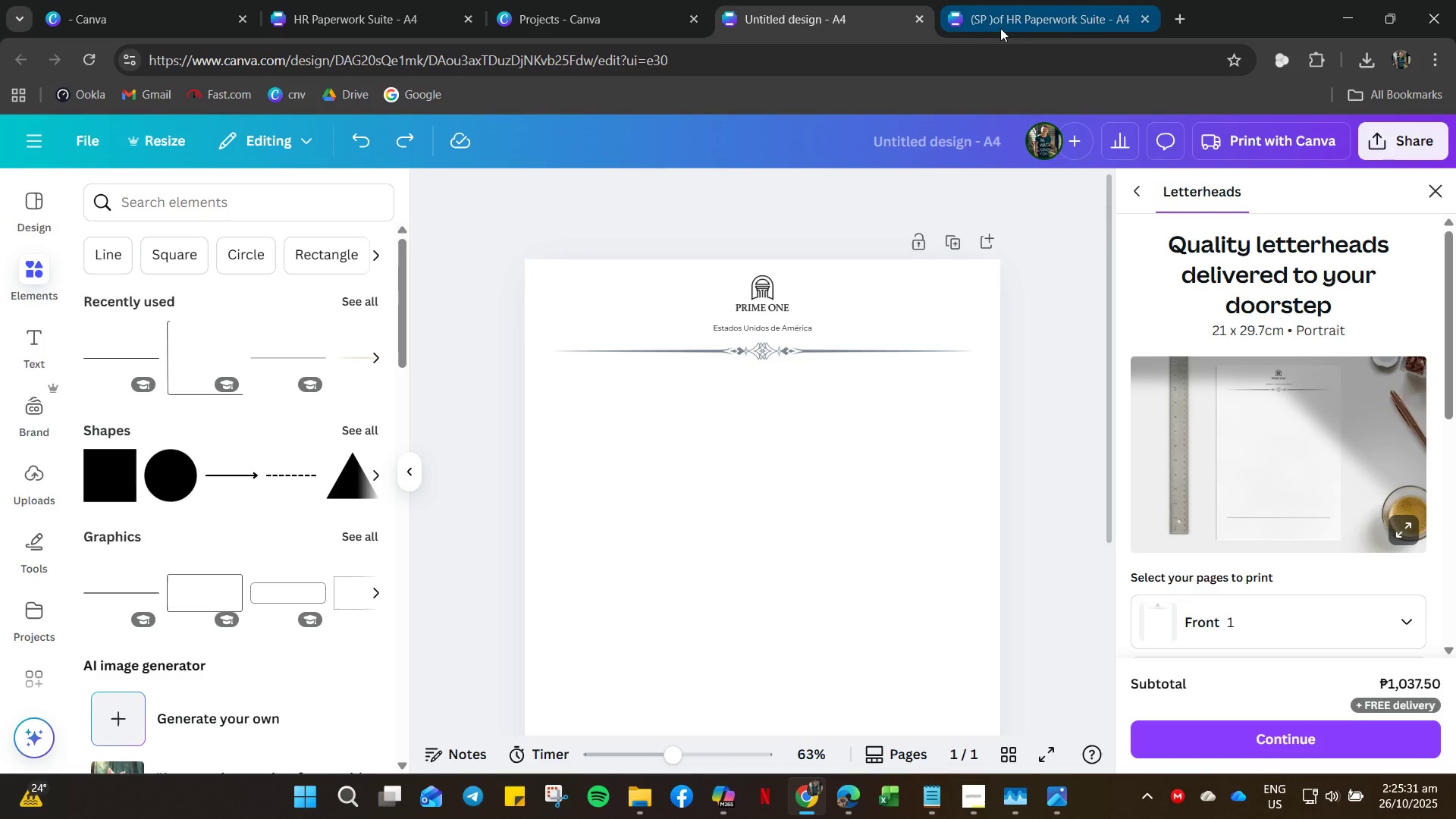 
left_click([1003, 20])
 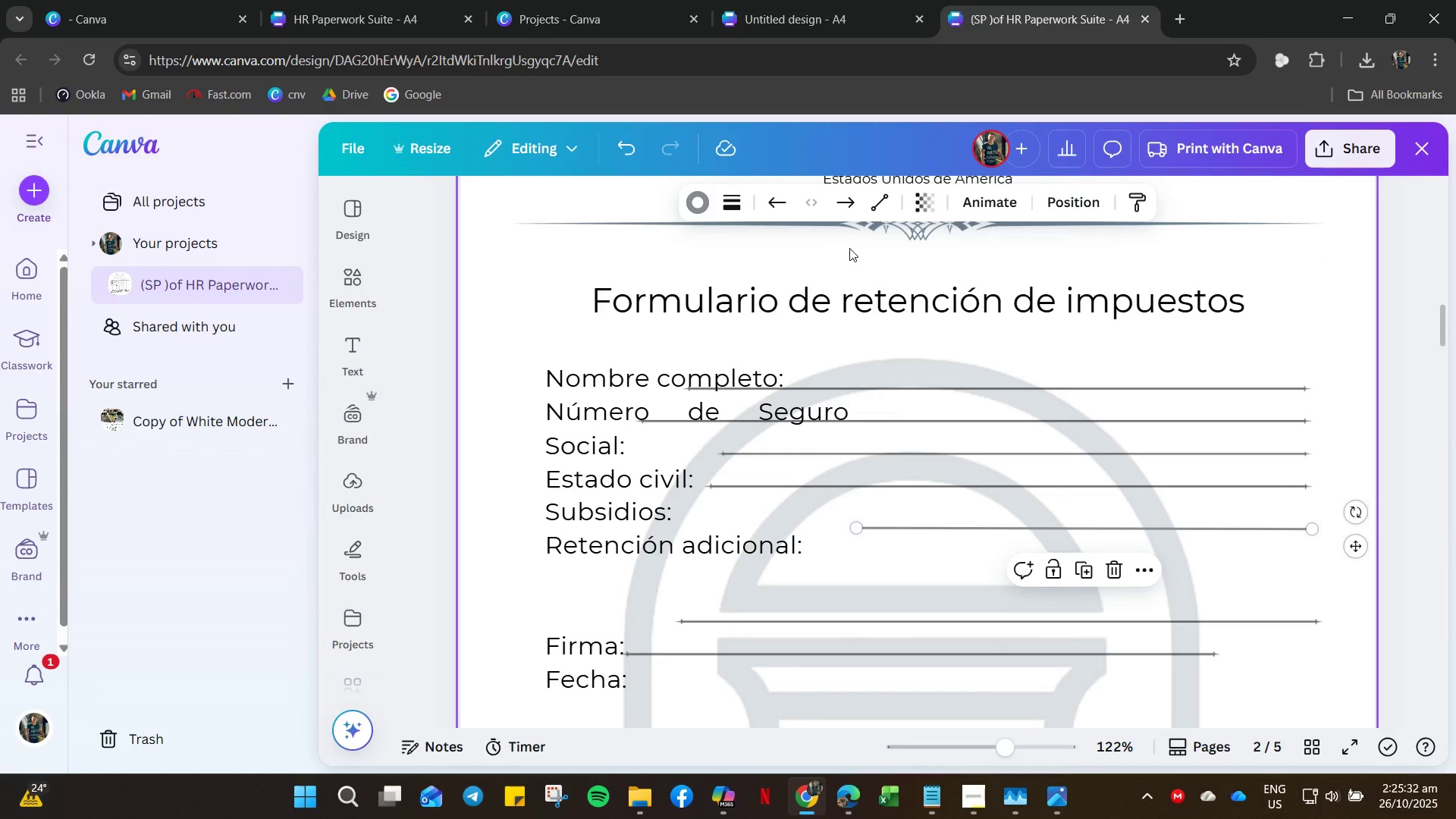 
scroll: coordinate [1141, 383], scroll_direction: up, amount: 7.0
 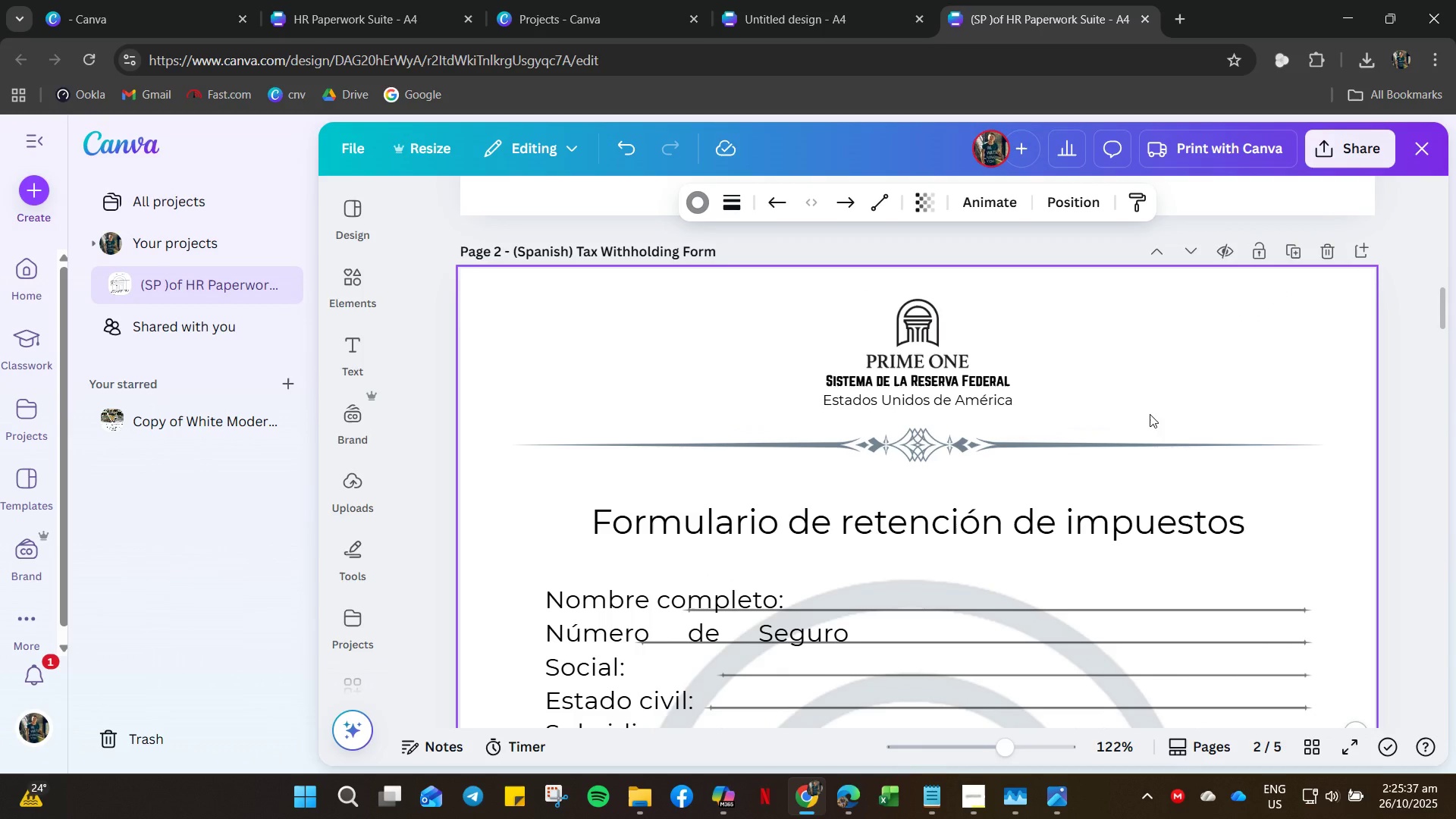 
left_click_drag(start_coordinate=[1161, 415], to_coordinate=[894, 328])
 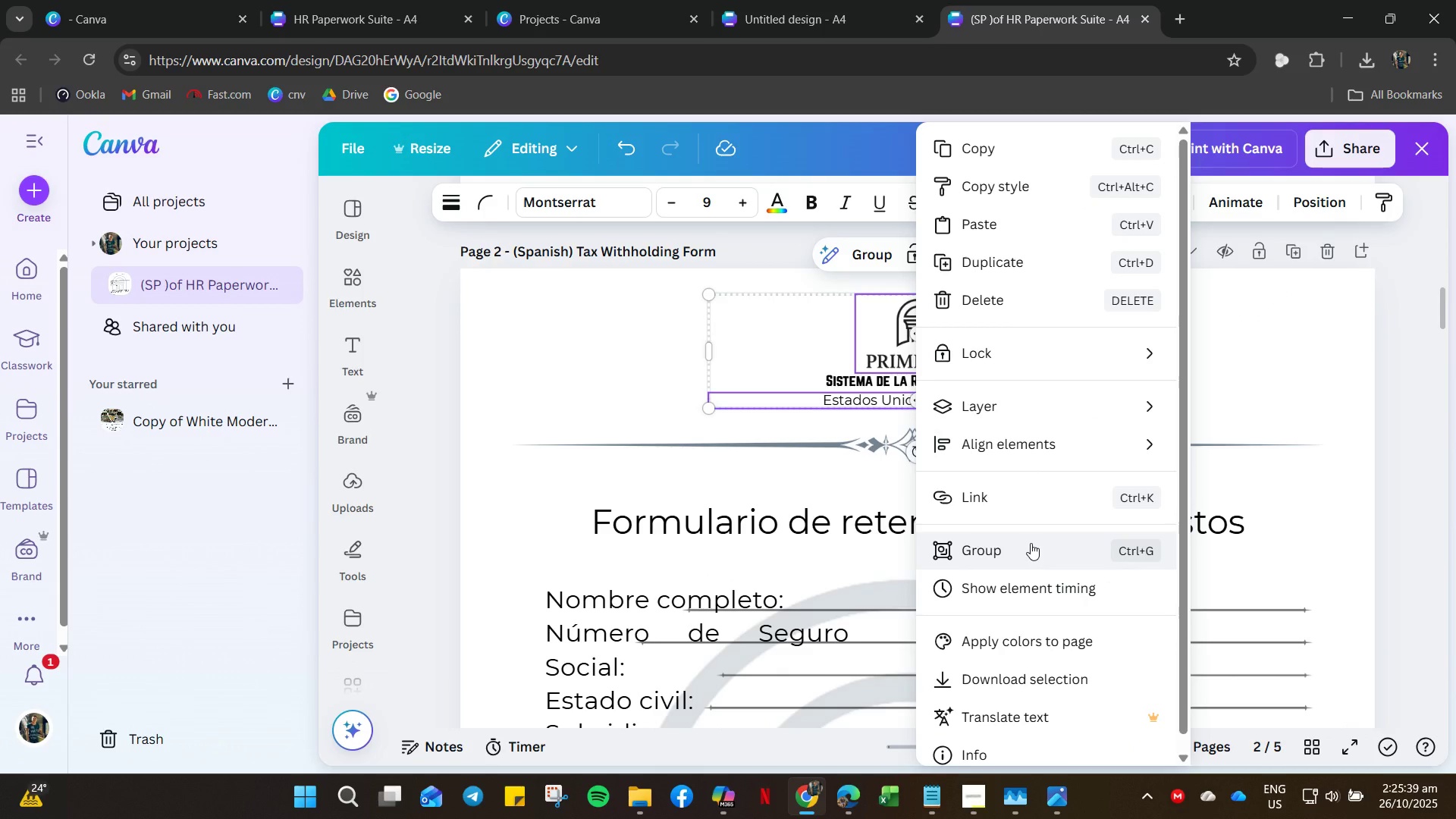 
left_click([1023, 544])
 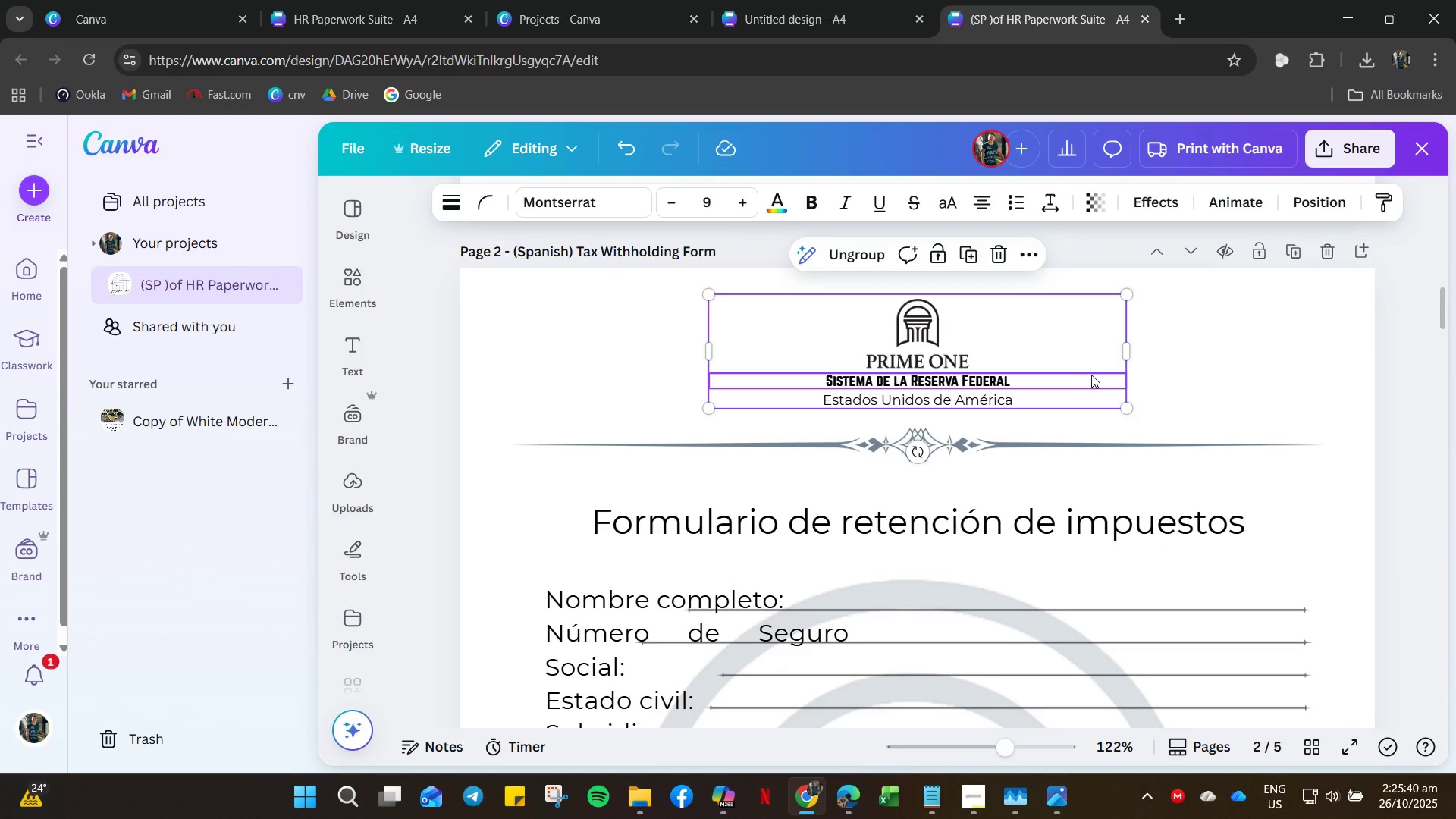 
key(Control+C)
 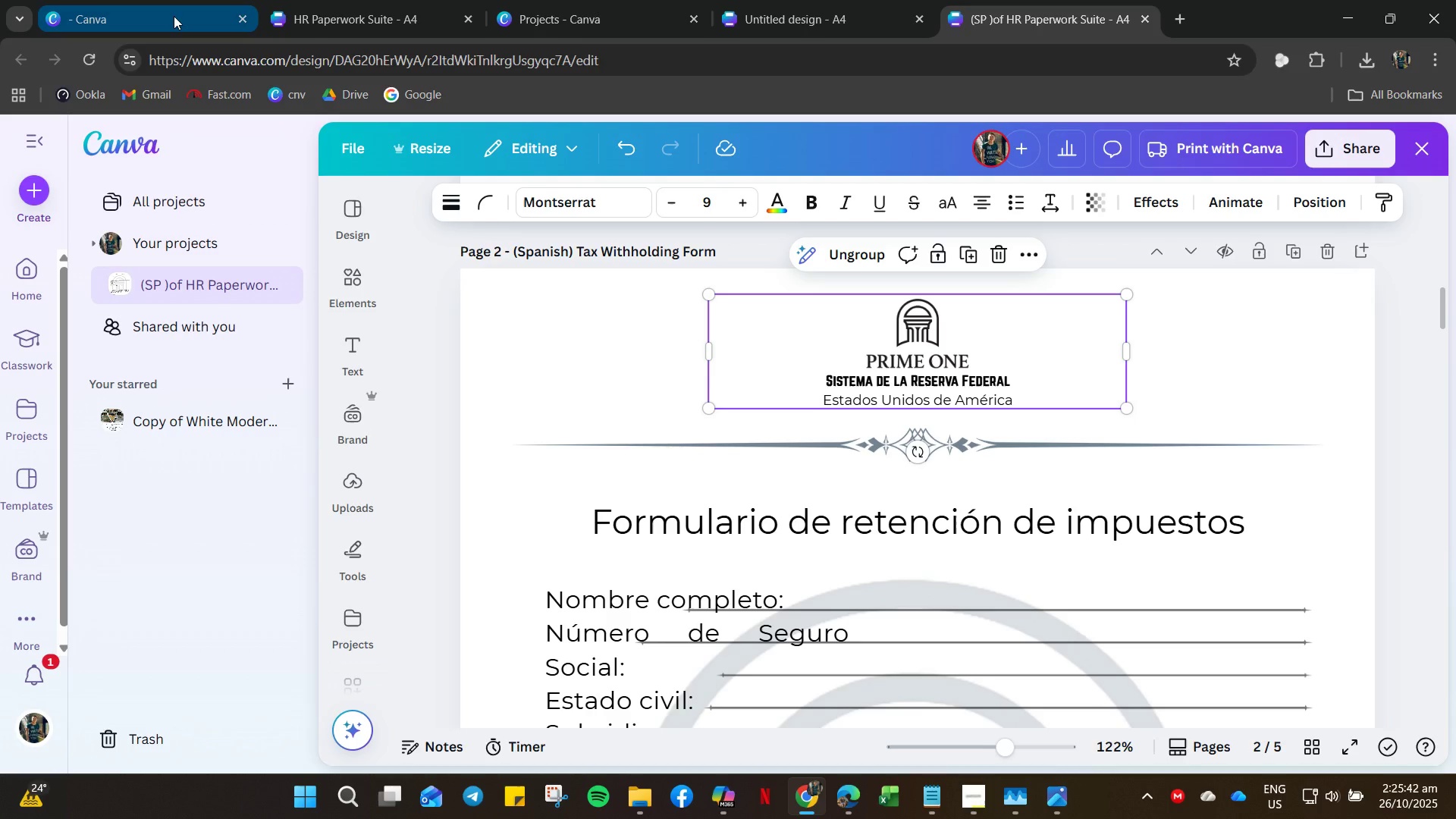 
left_click([174, 16])
 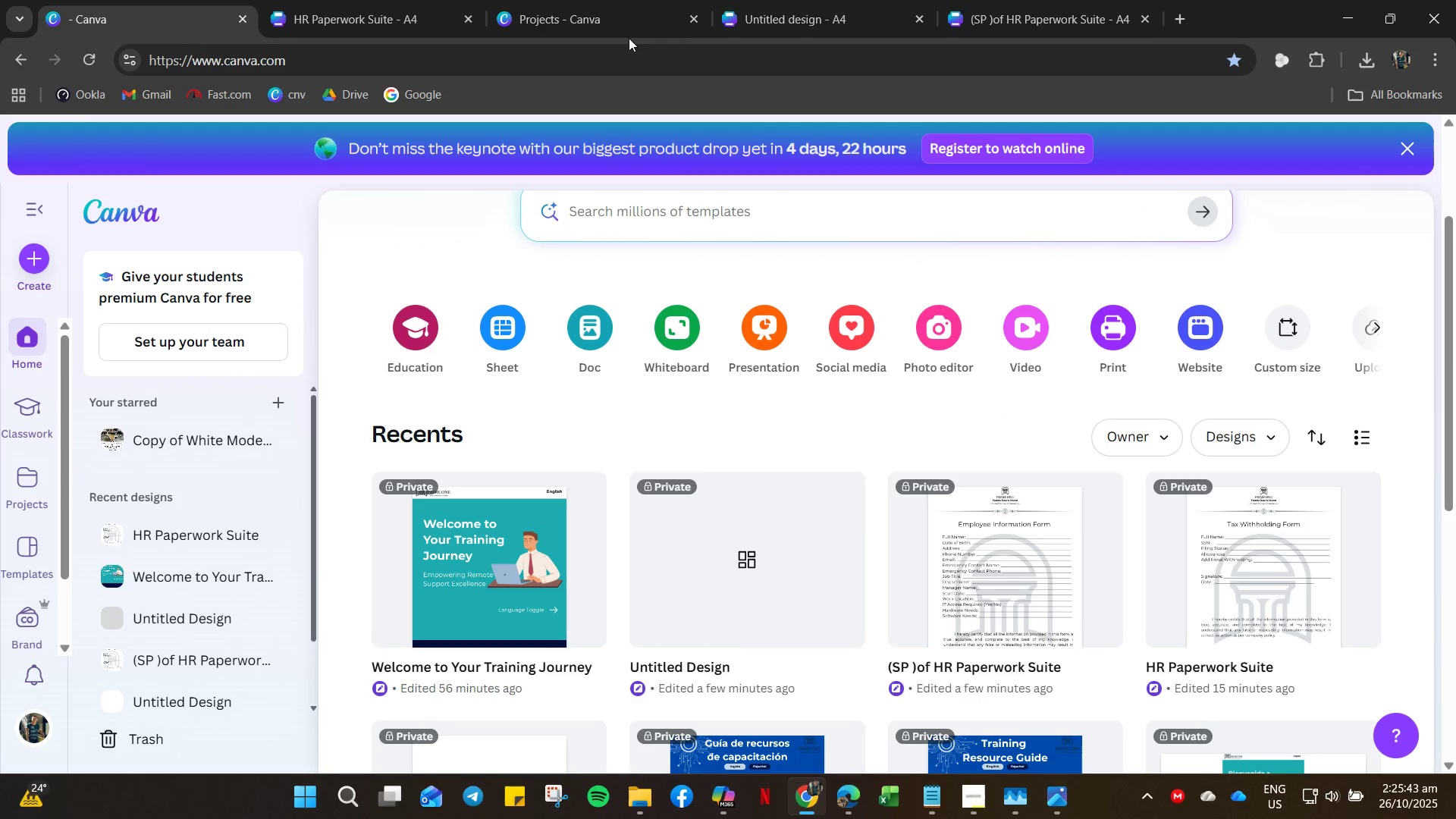 
left_click([748, 30])
 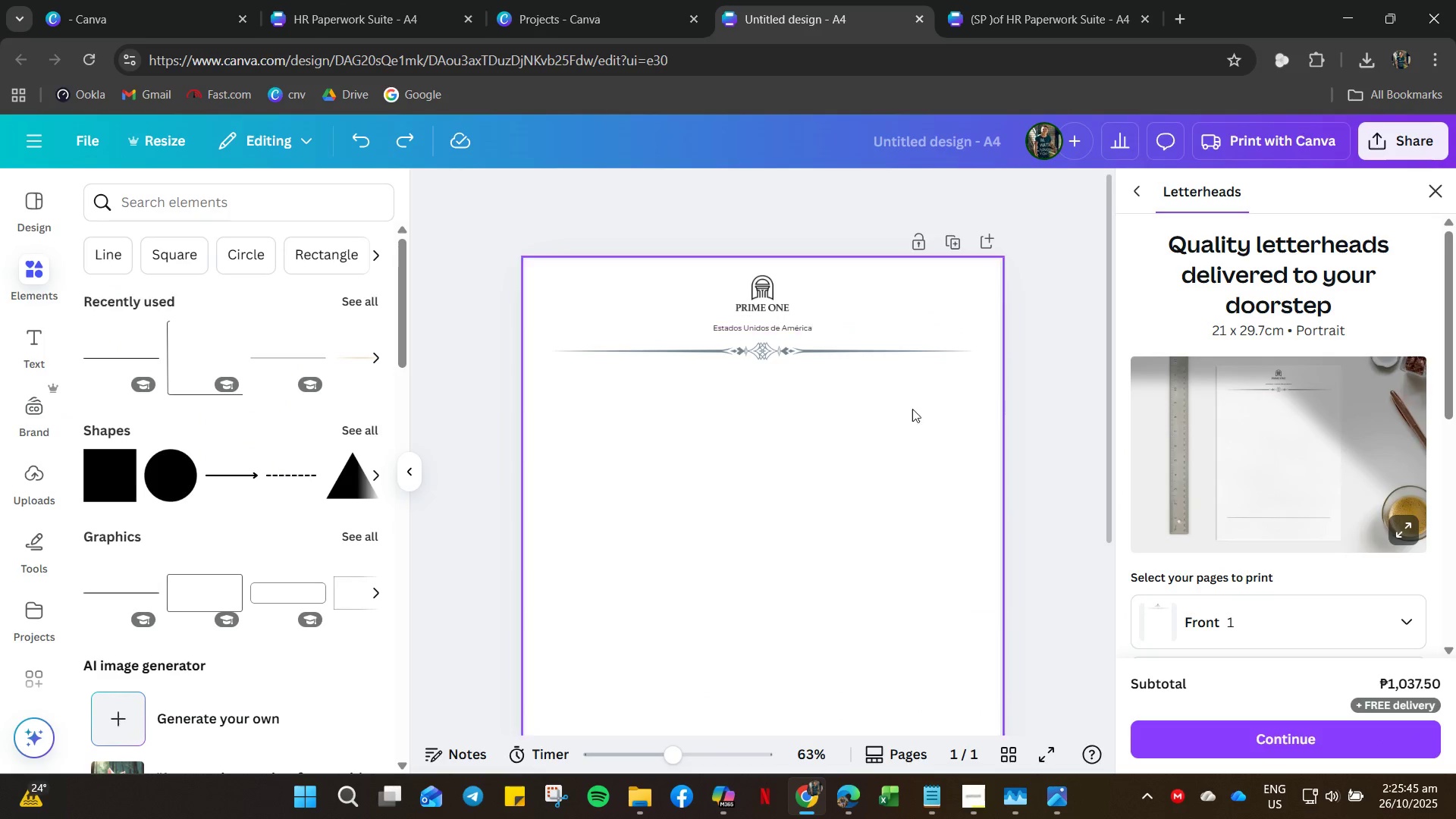 
left_click_drag(start_coordinate=[861, 378], to_coordinate=[692, 274])
 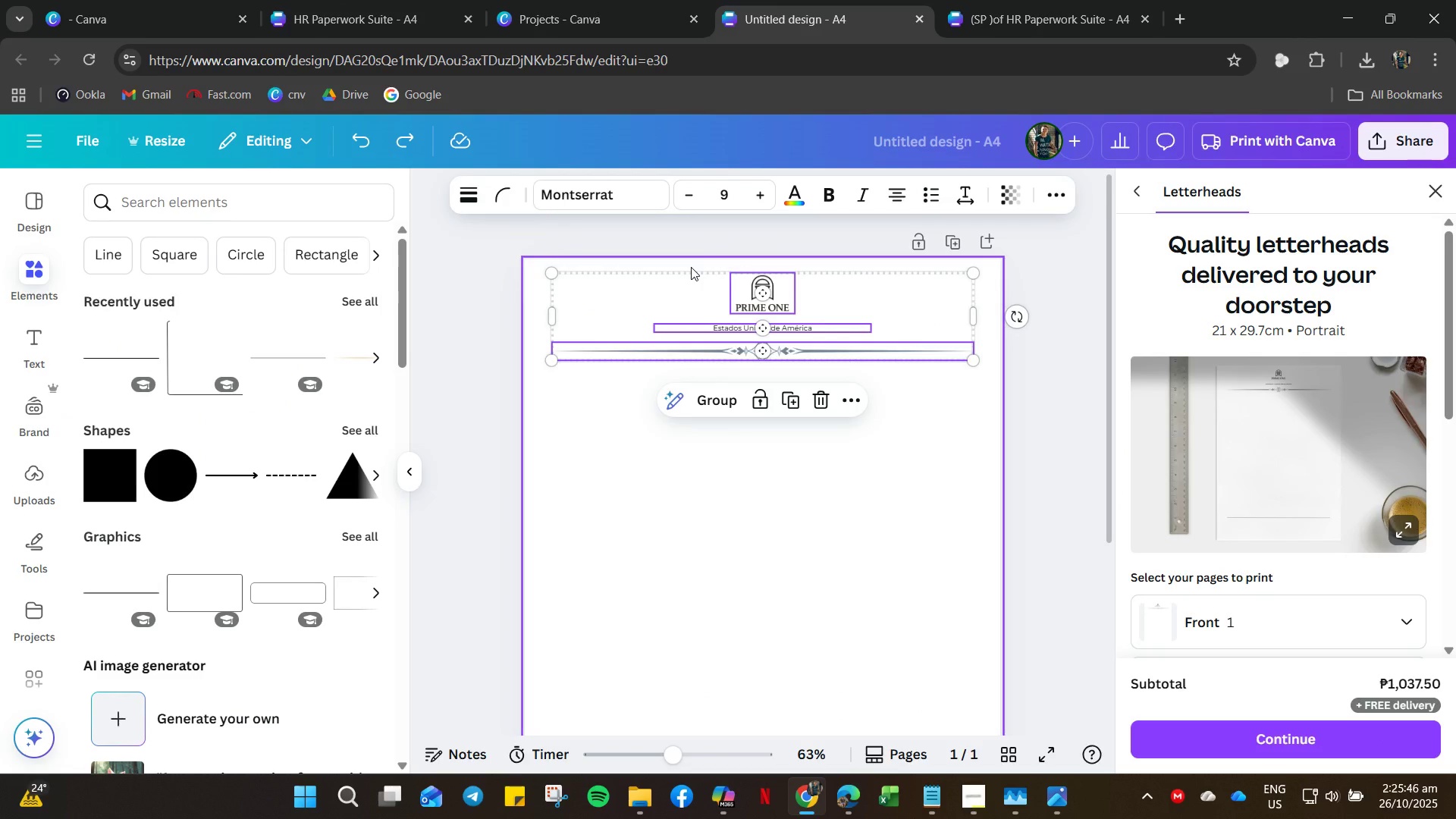 
key(Delete)
 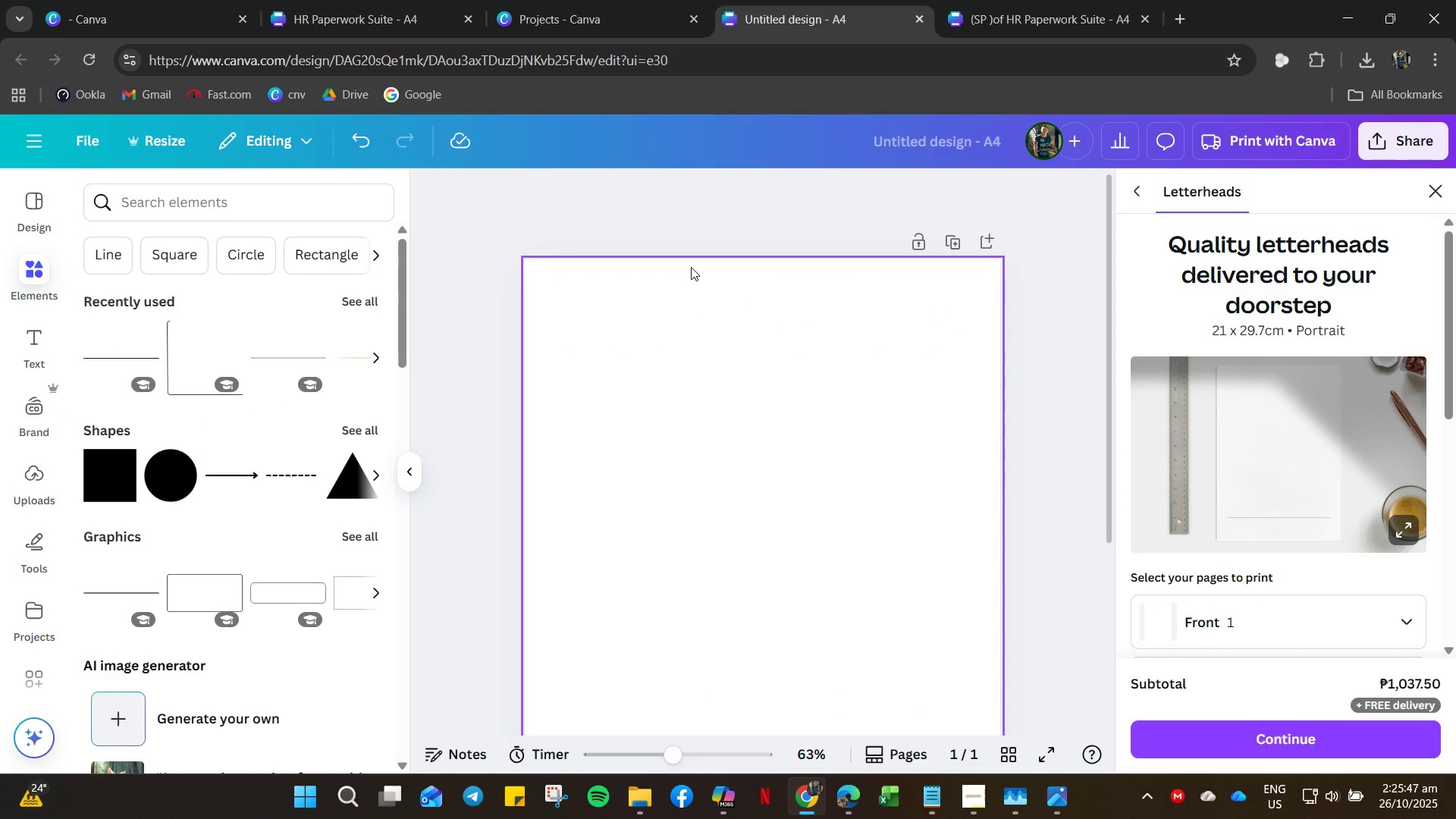 
key(Control+V)
 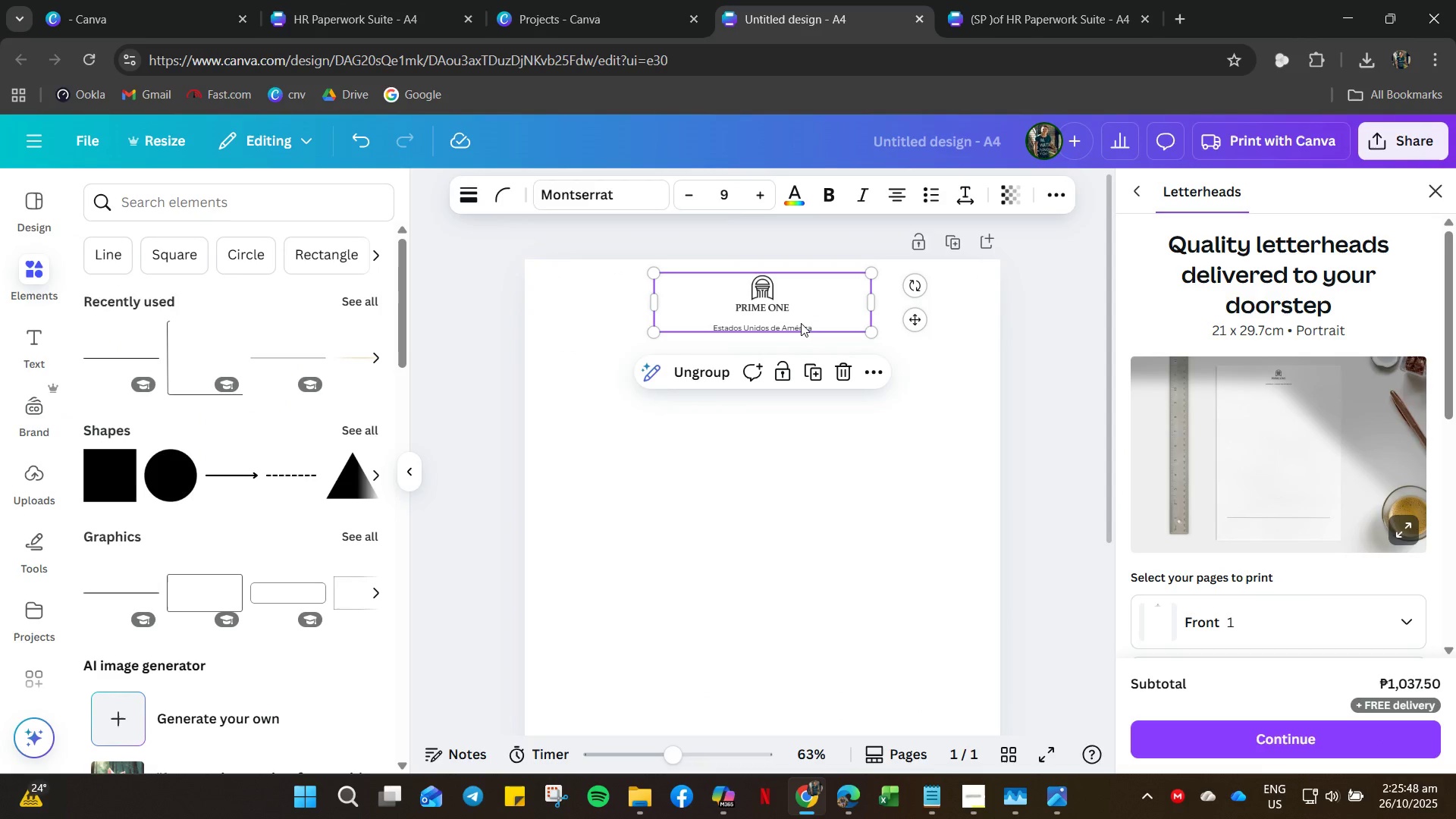 
key(Control+Z)
 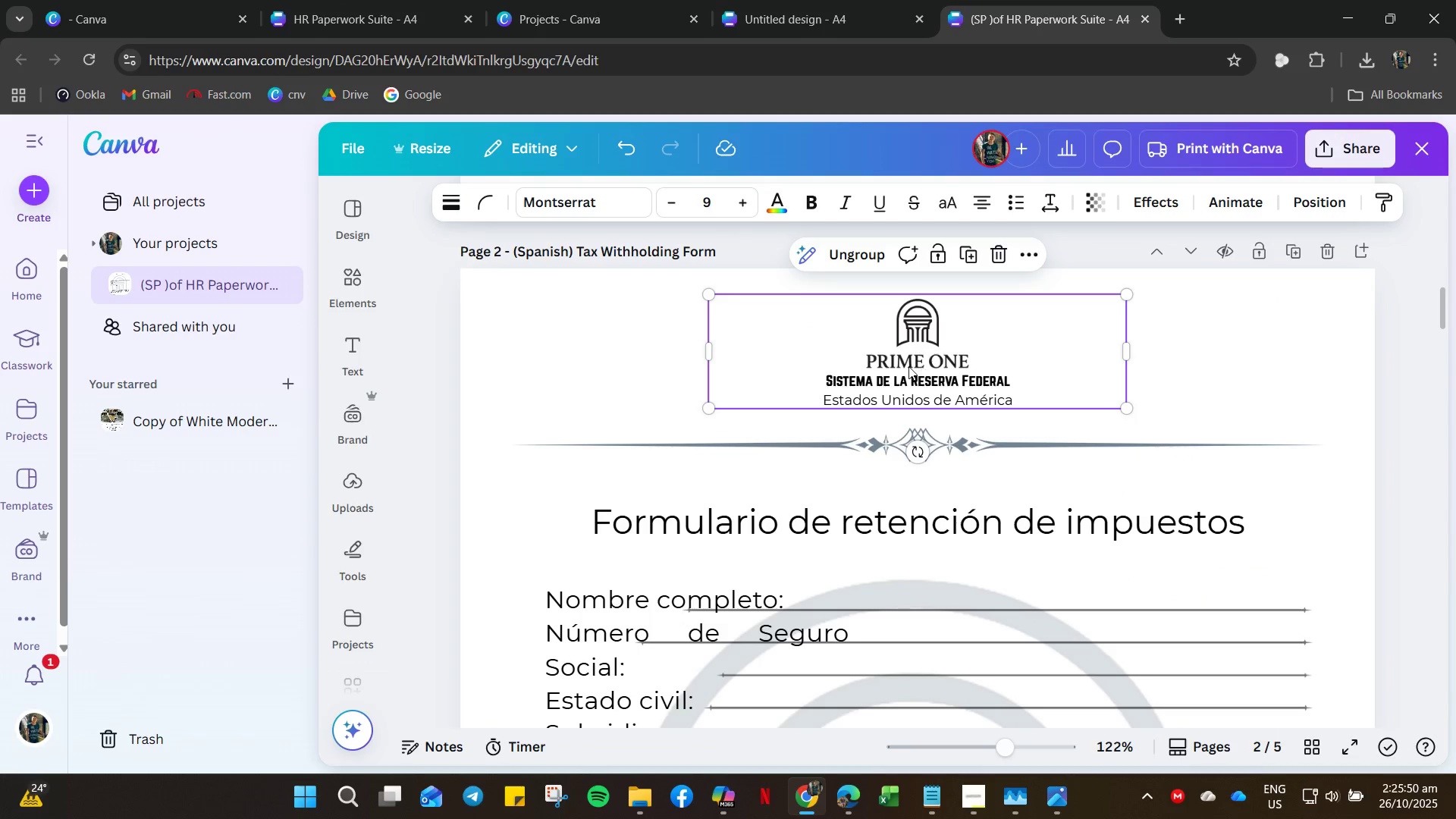 
left_click([901, 377])
 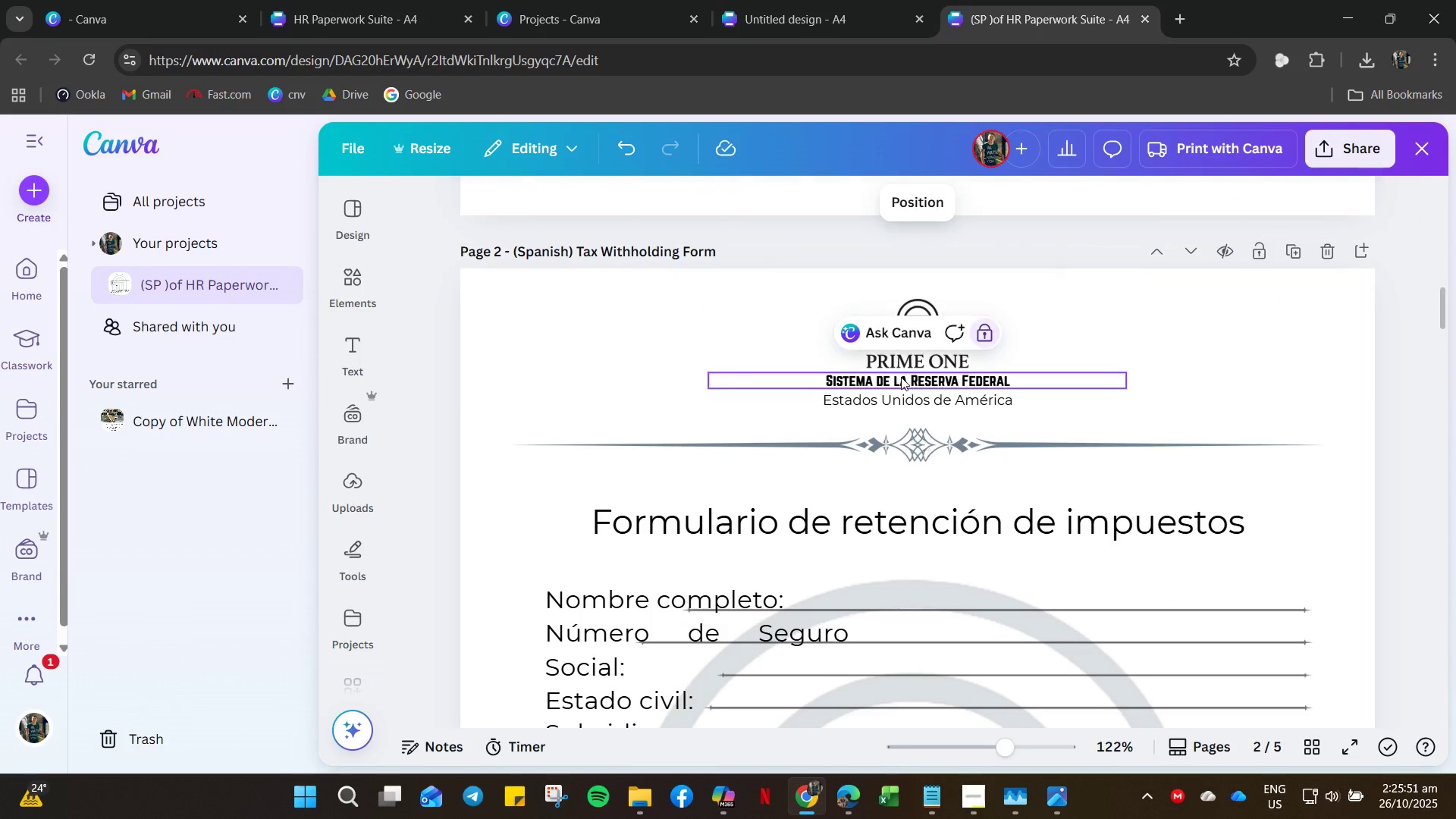 
right_click([901, 377])
 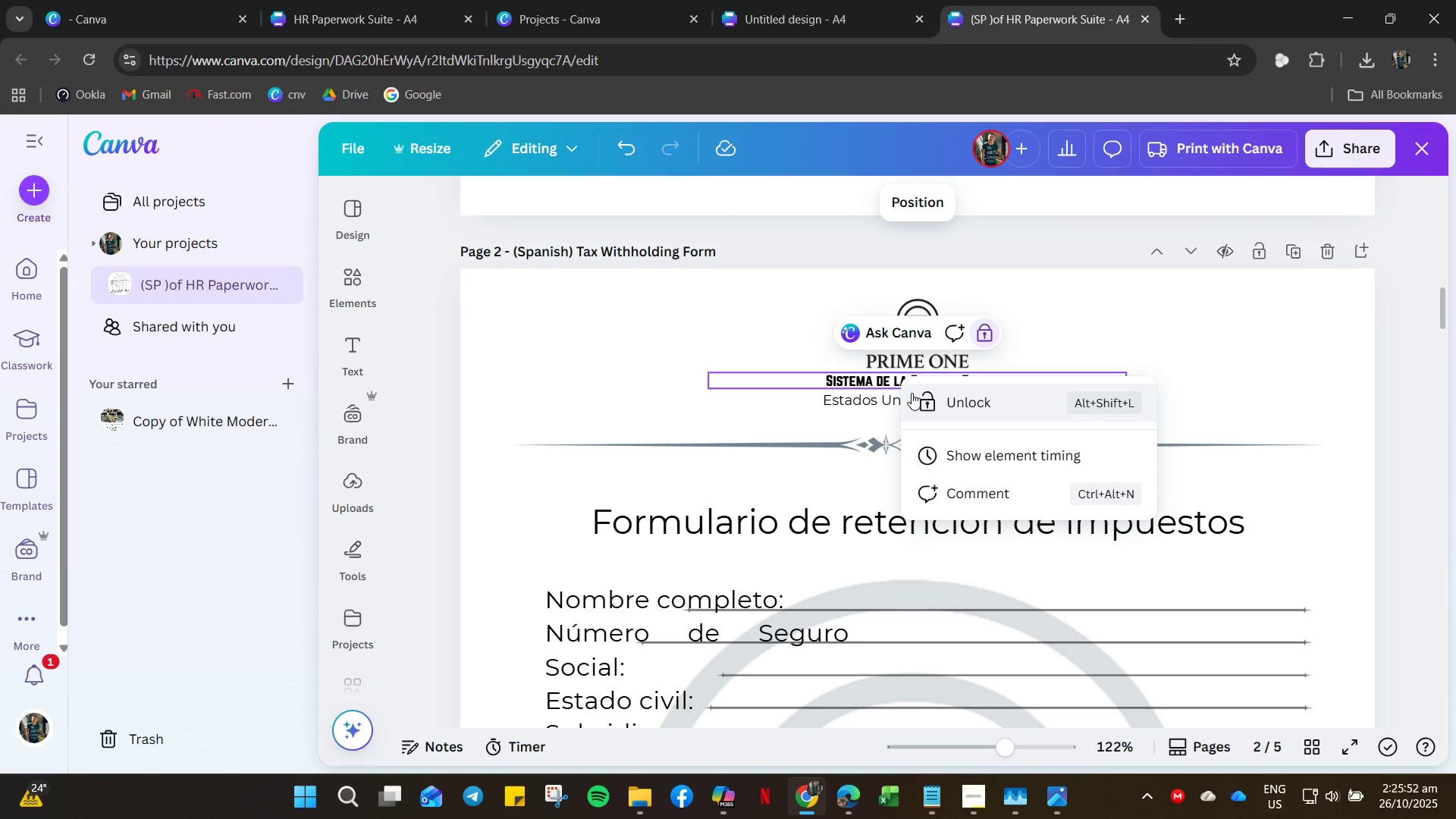 
left_click([842, 416])
 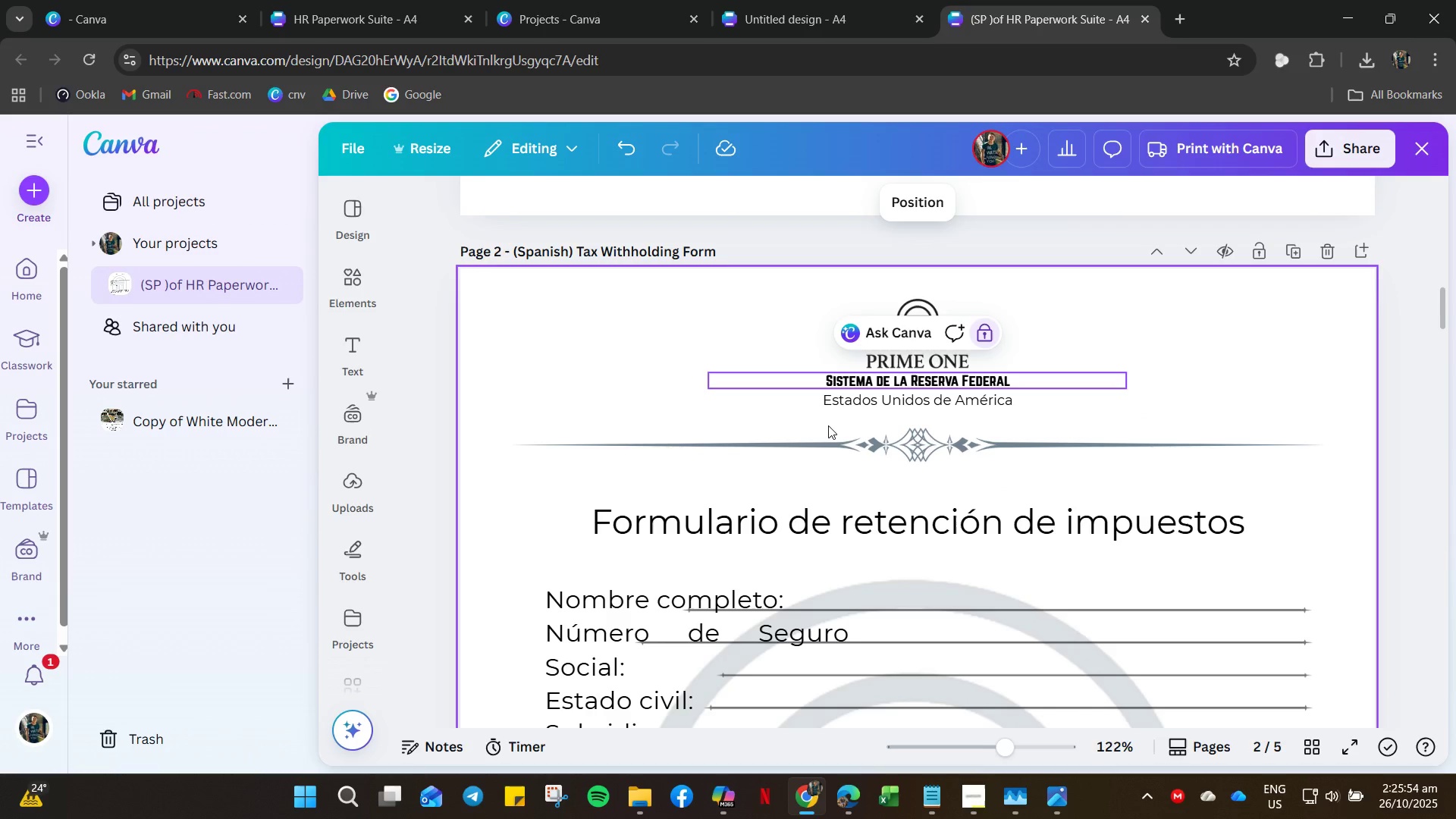 
left_click([828, 425])
 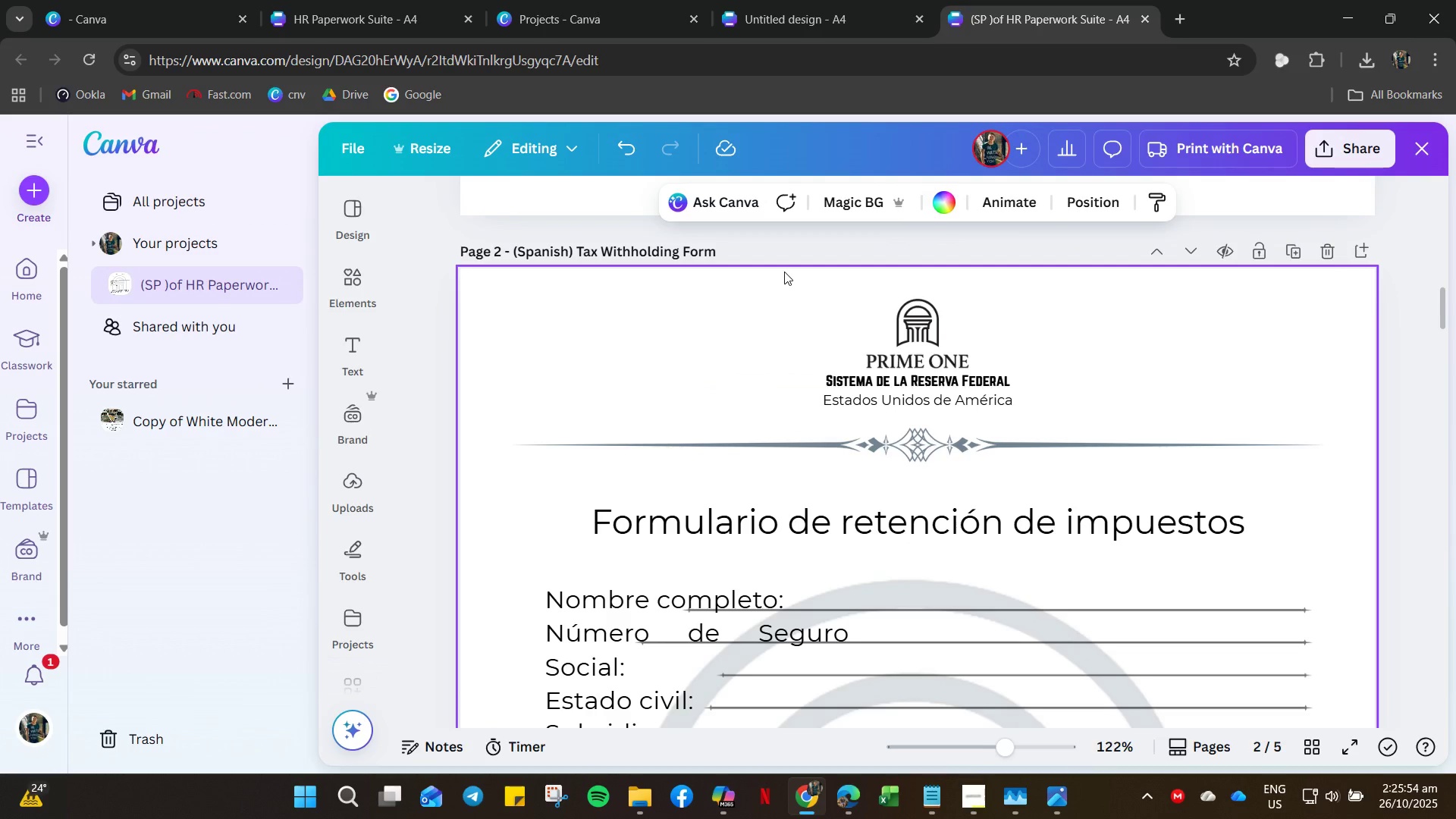 
left_click_drag(start_coordinate=[784, 271], to_coordinate=[908, 479])
 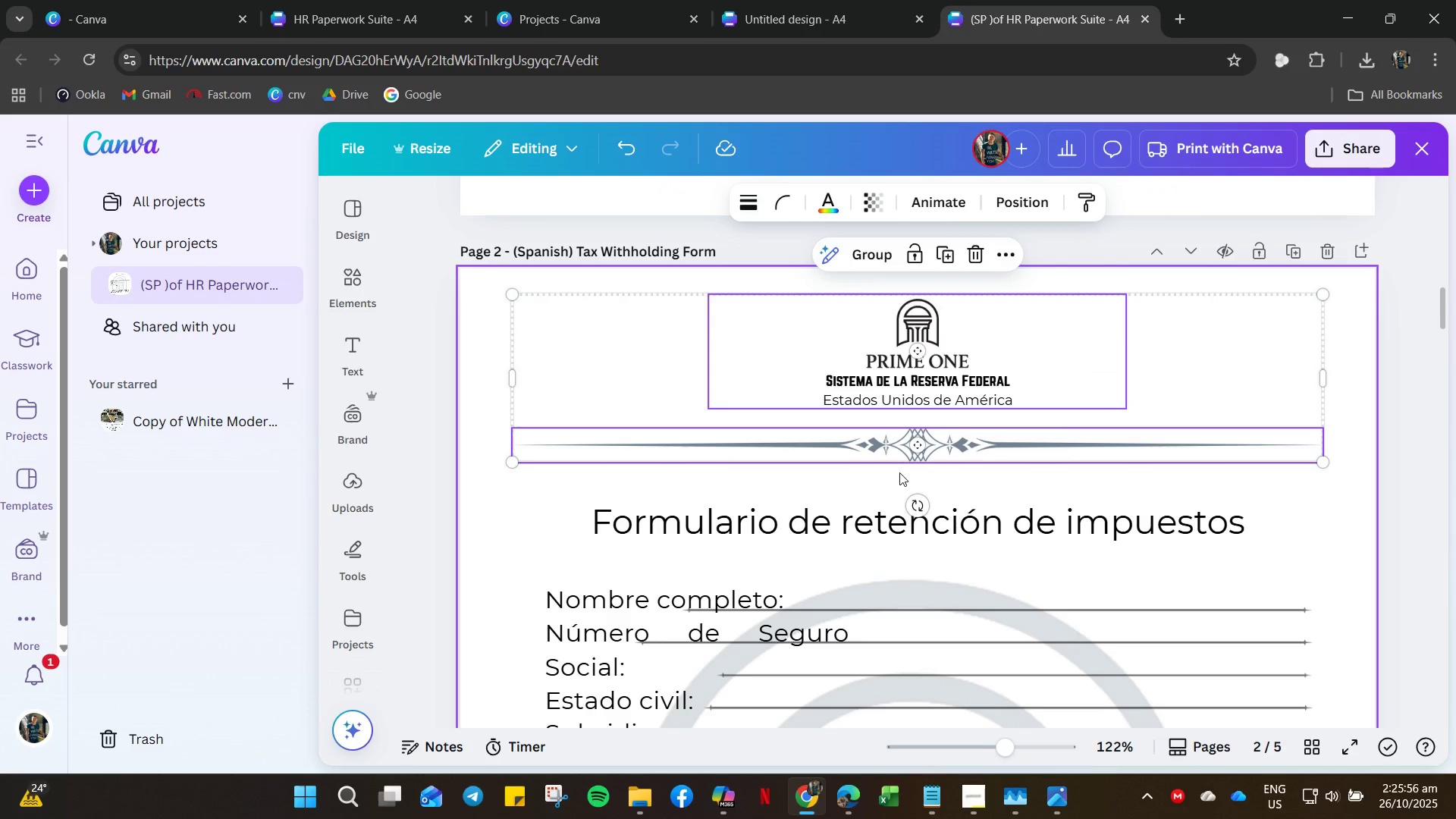 
key(Control+C)
 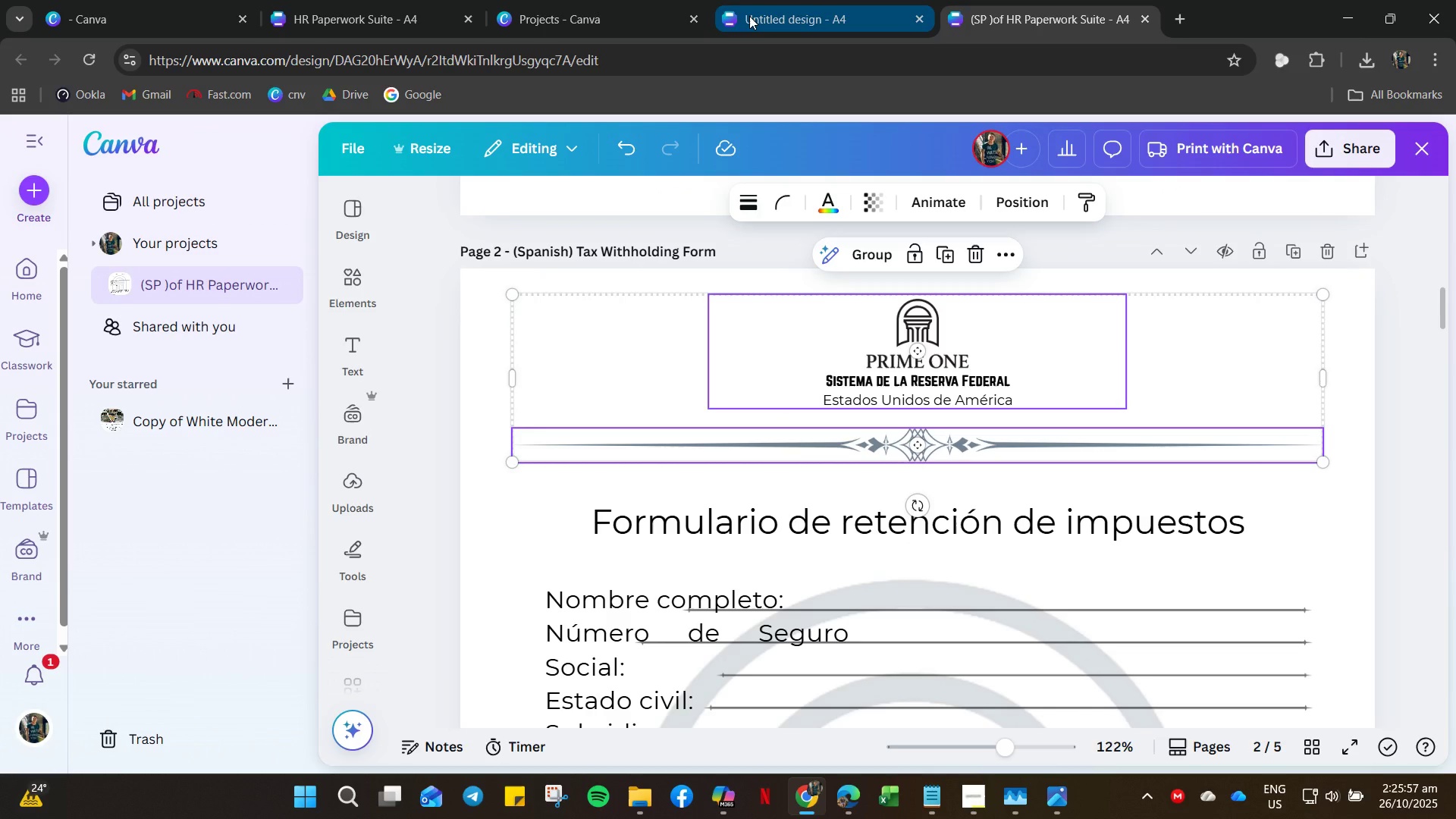 
left_click([751, 16])
 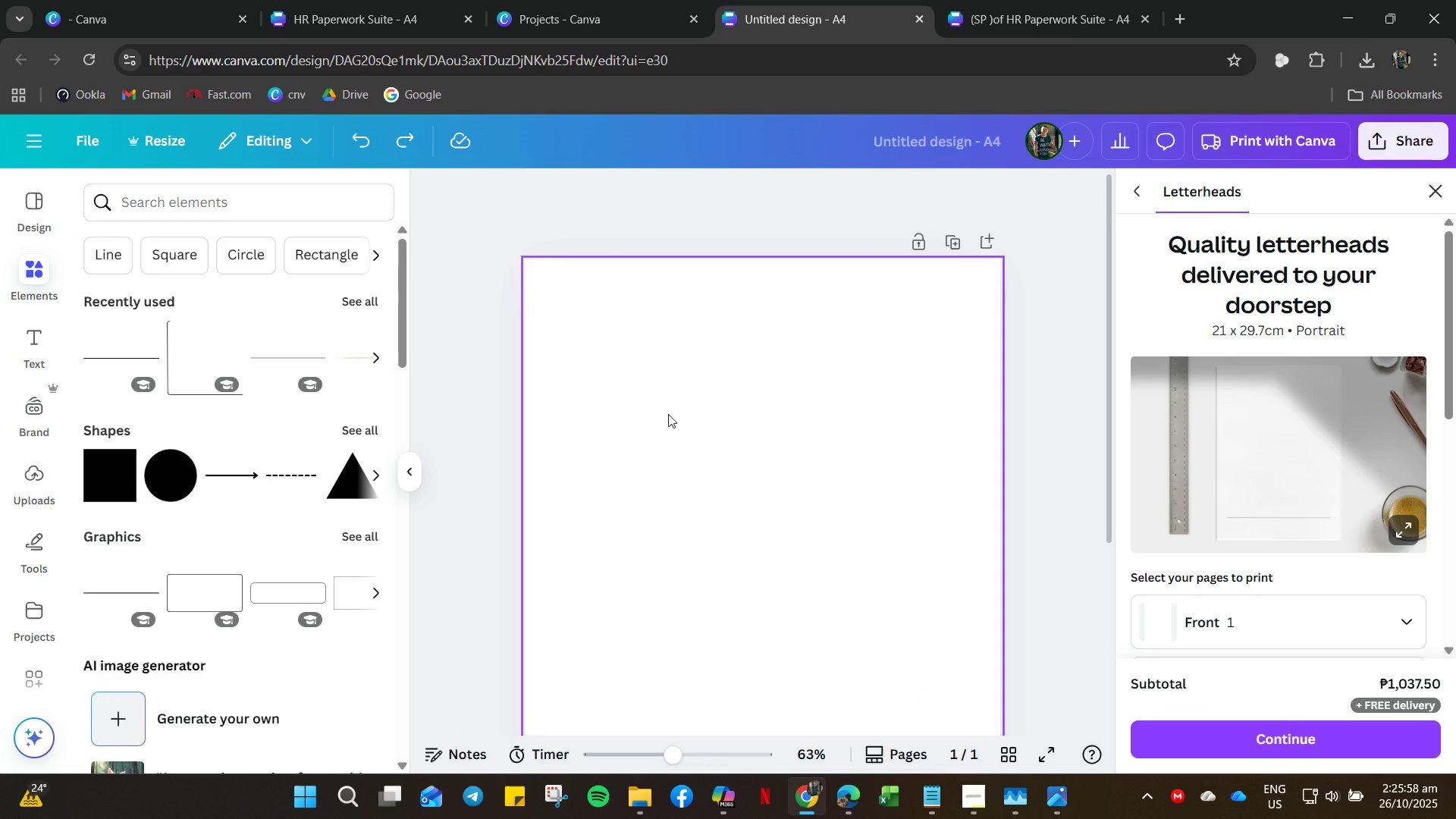 
left_click([699, 335])
 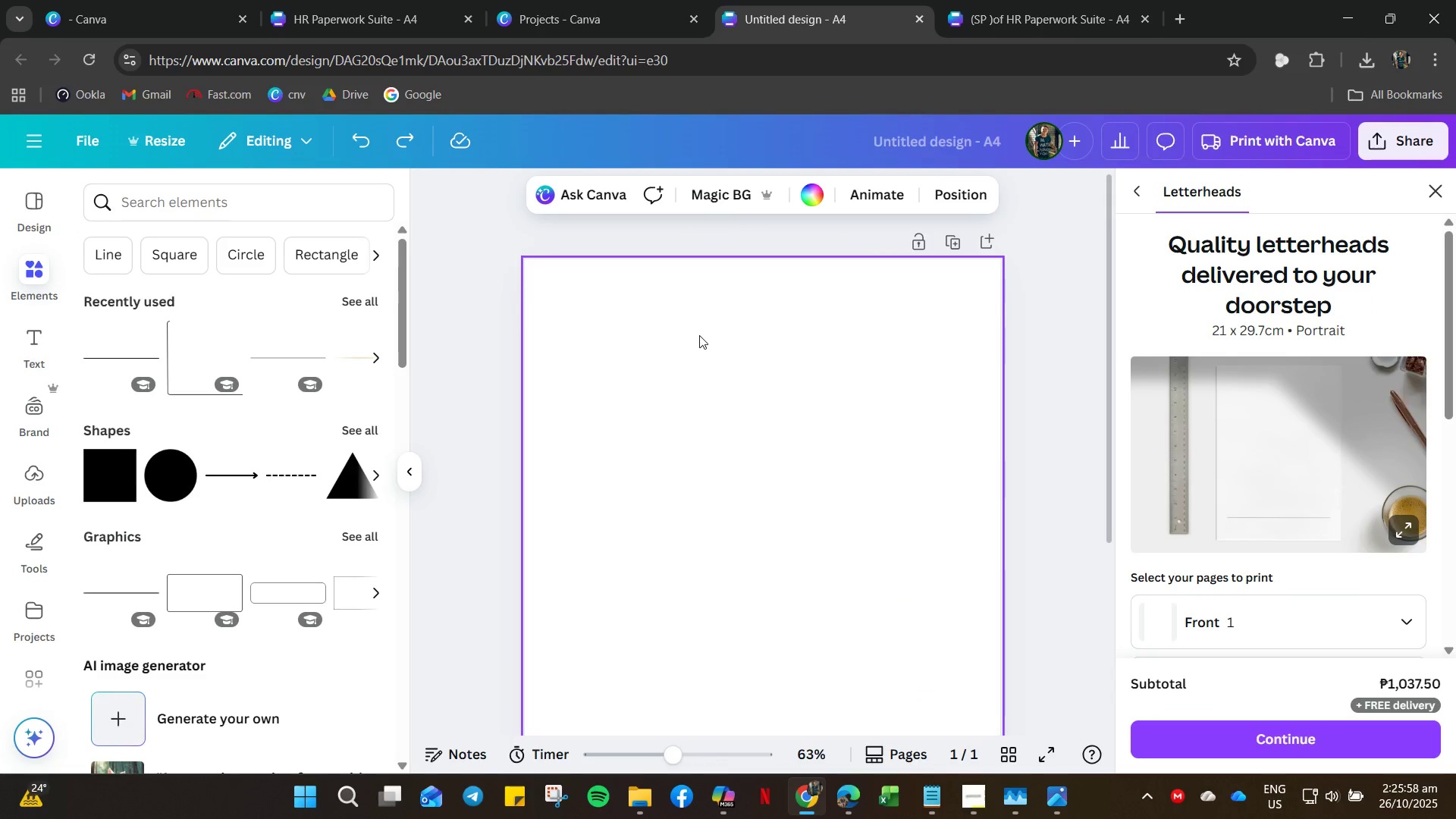 
key(Control+V)
 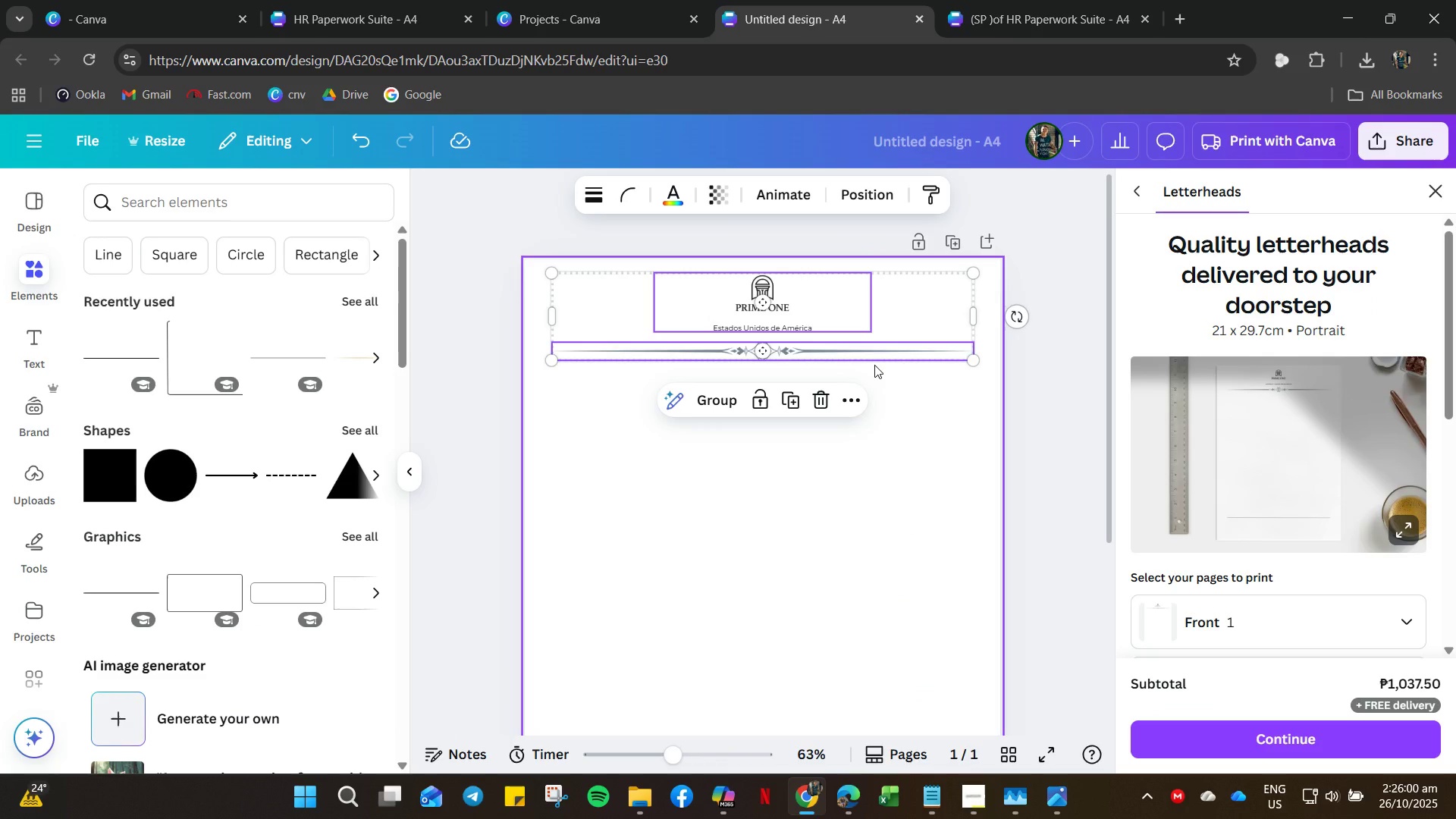 
left_click([889, 365])
 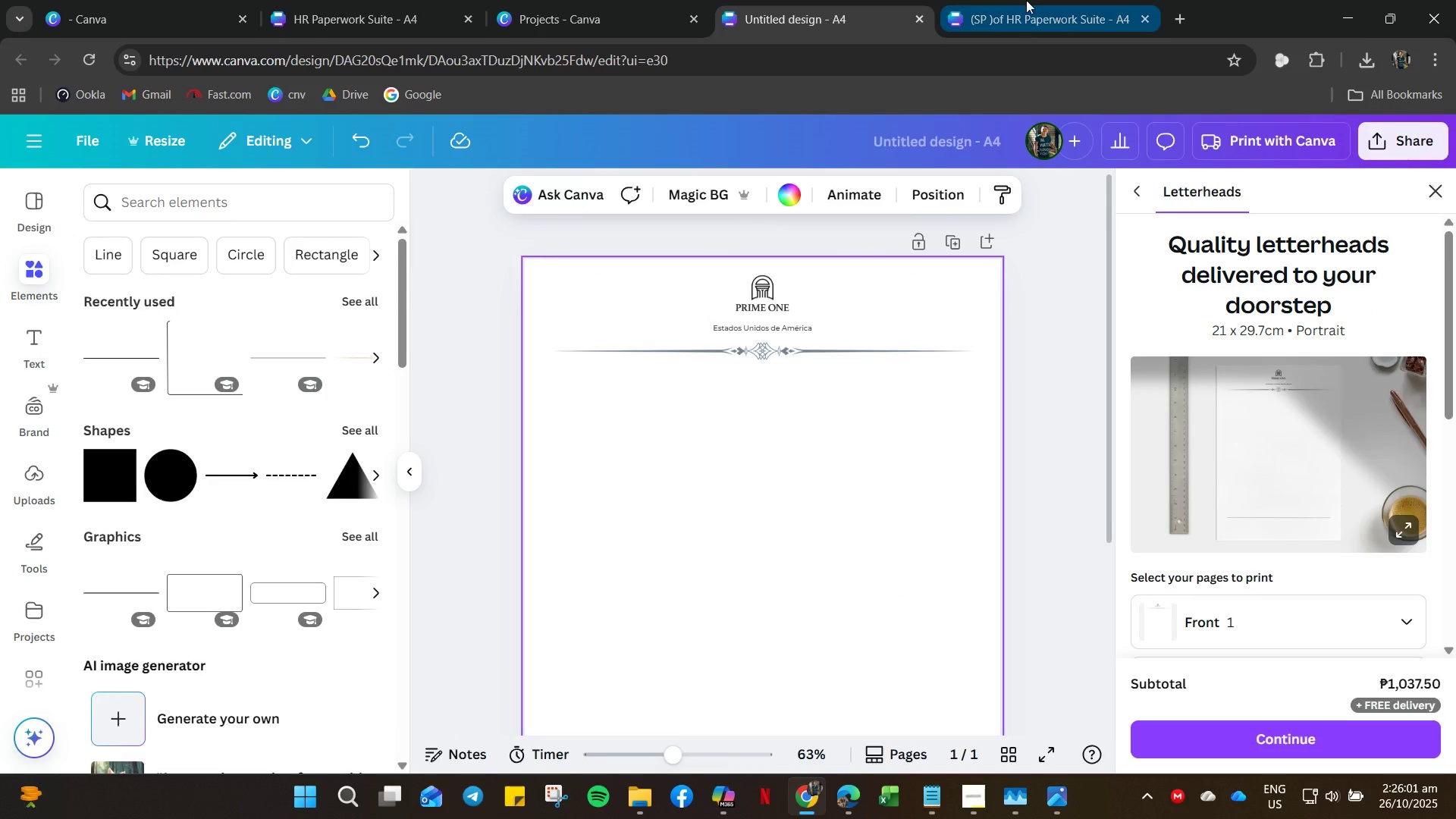 
left_click([1026, 0])
 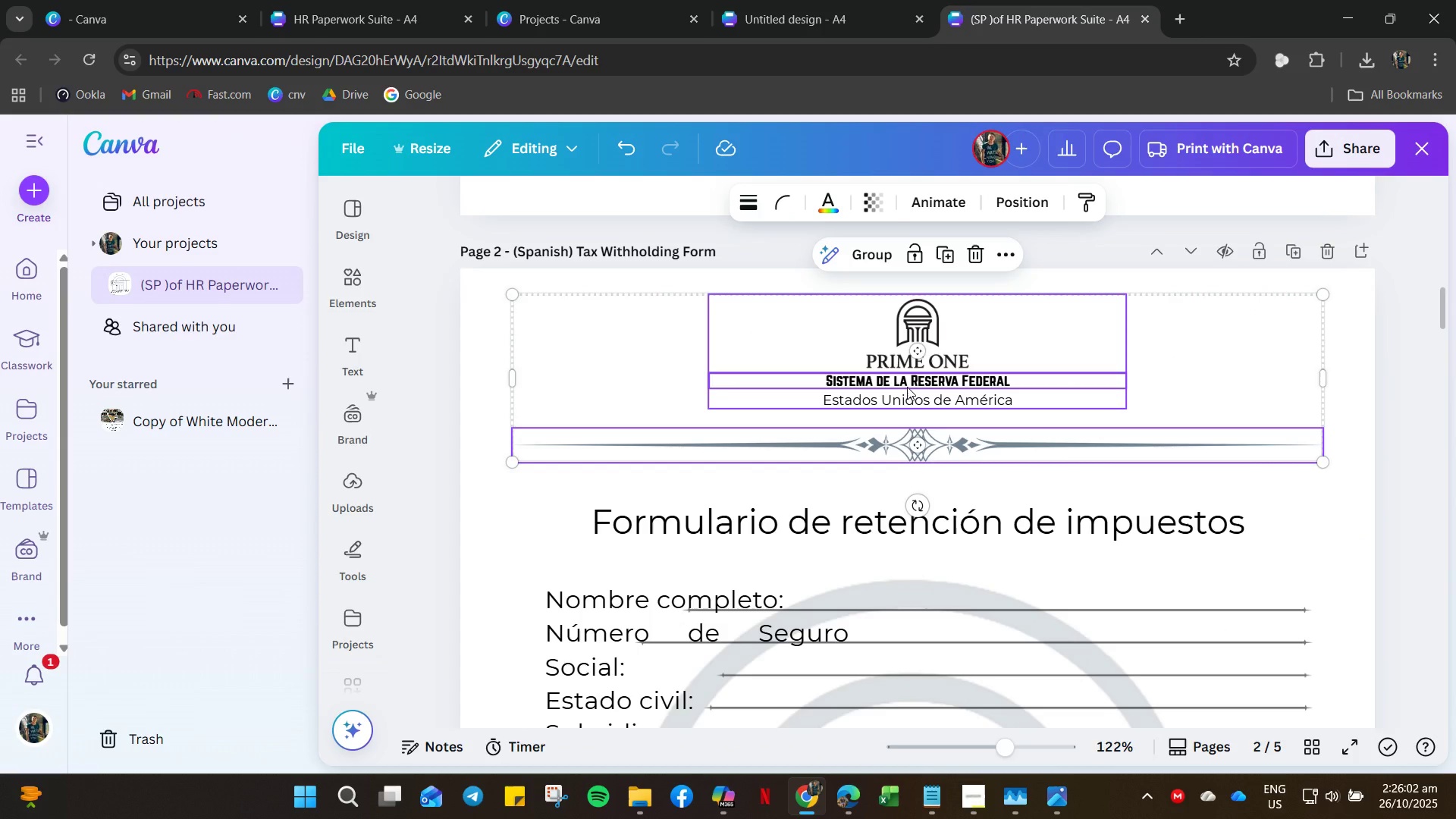 
left_click([907, 387])
 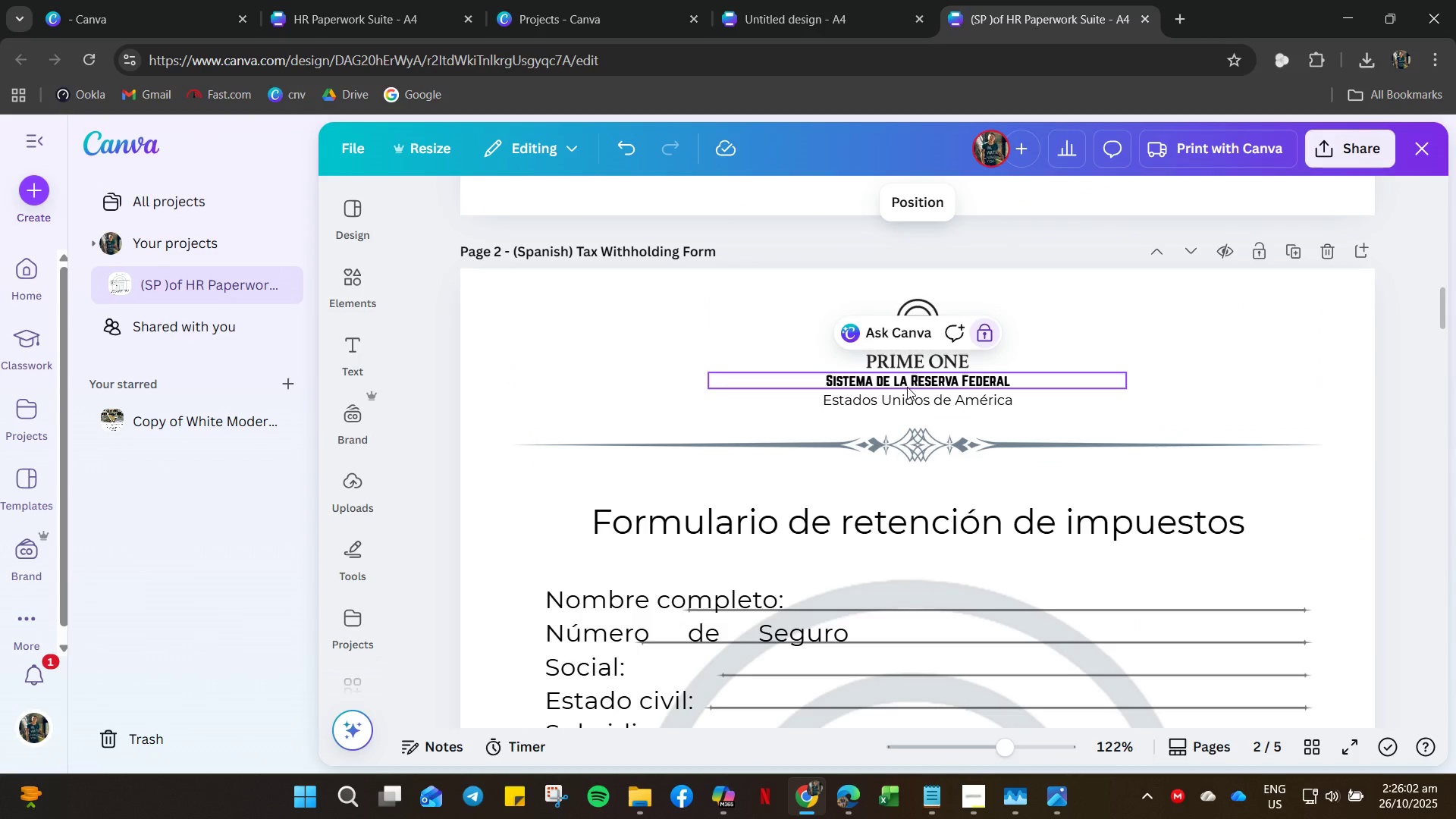 
key(Control+C)
 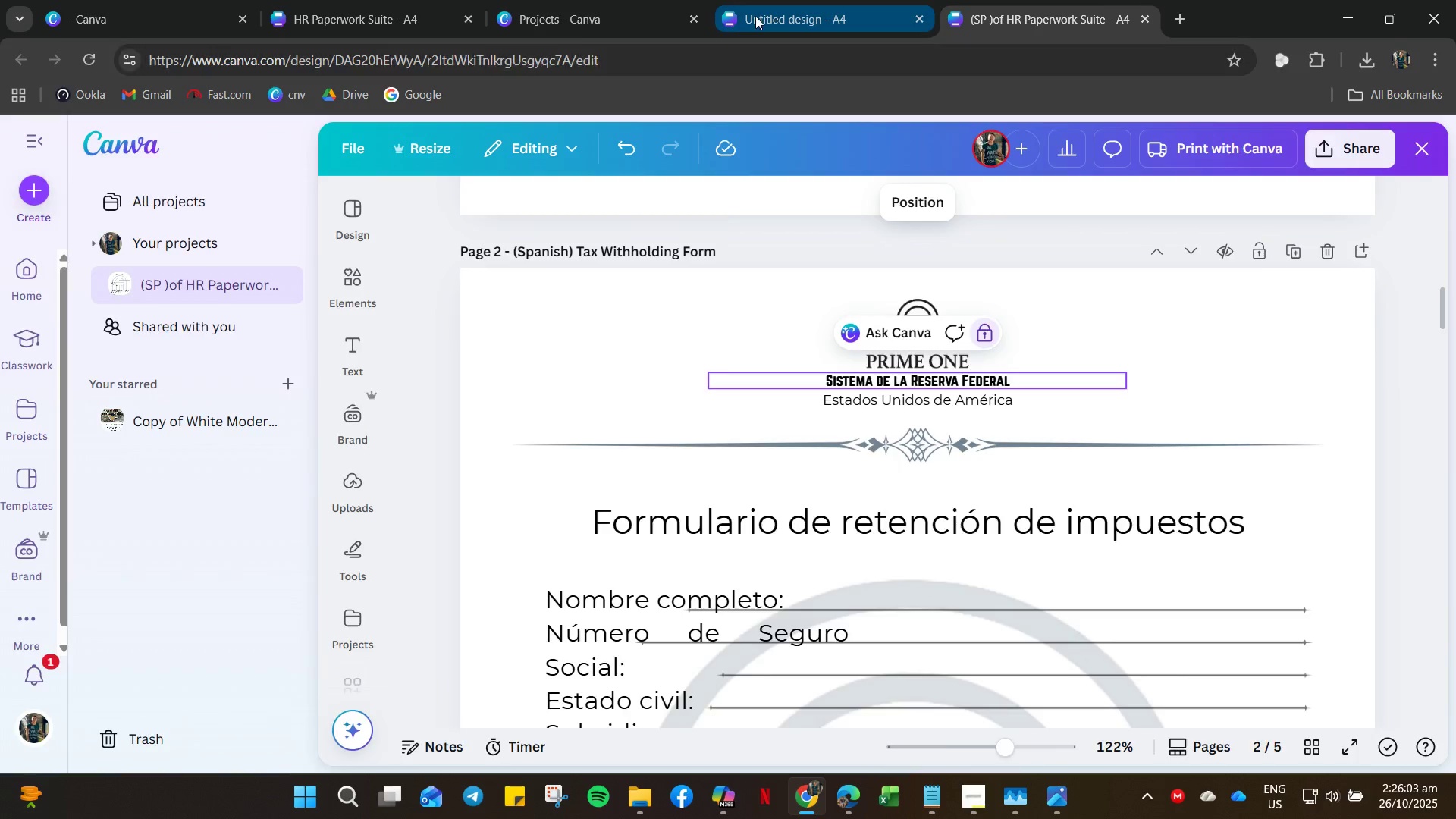 
left_click([755, 15])
 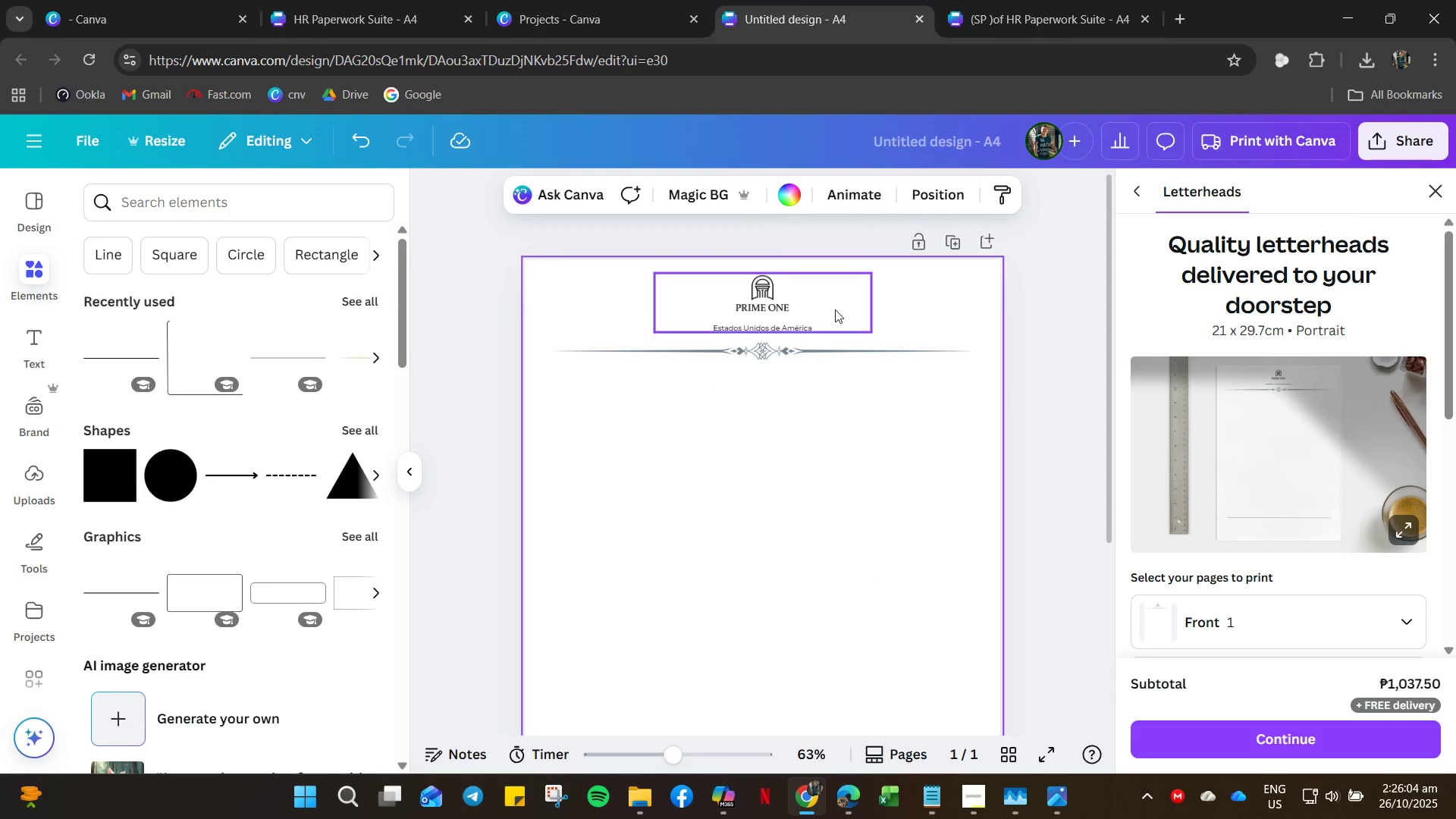 
hold_key(key=ControlLeft, duration=0.34)
 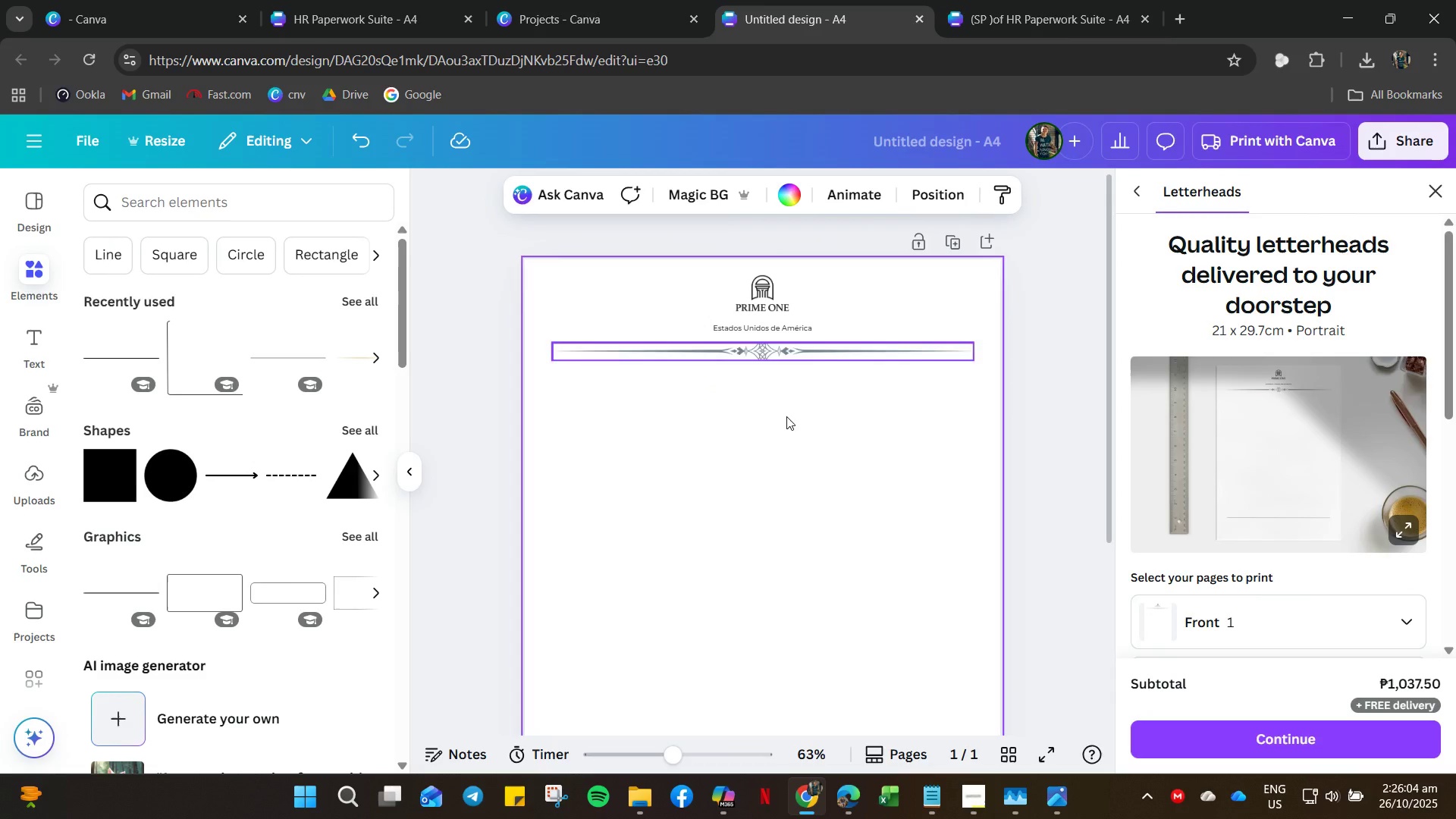 
key(Control+V)
 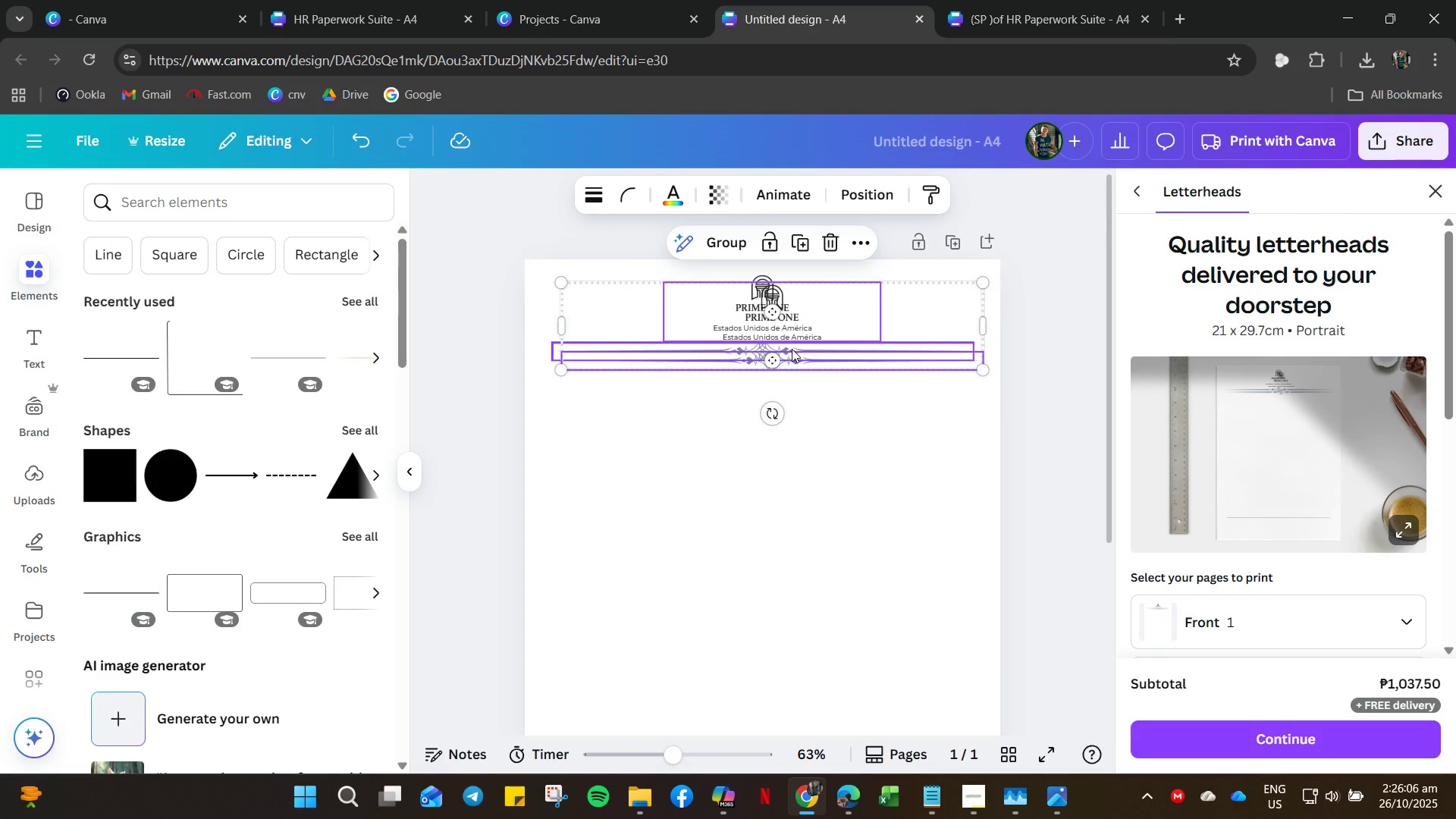 
left_click_drag(start_coordinate=[792, 349], to_coordinate=[795, 437])
 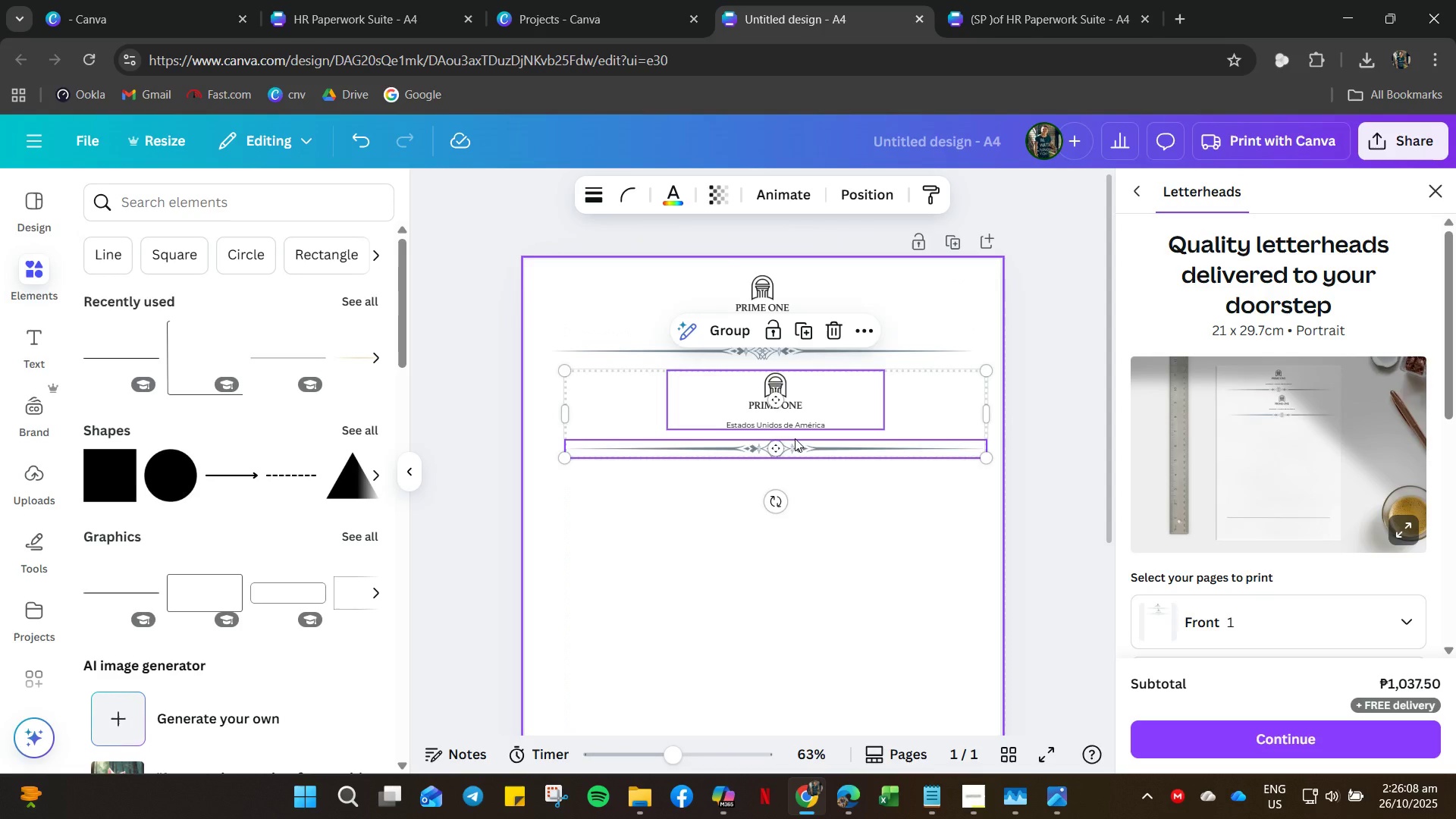 
key(Control+Z)
 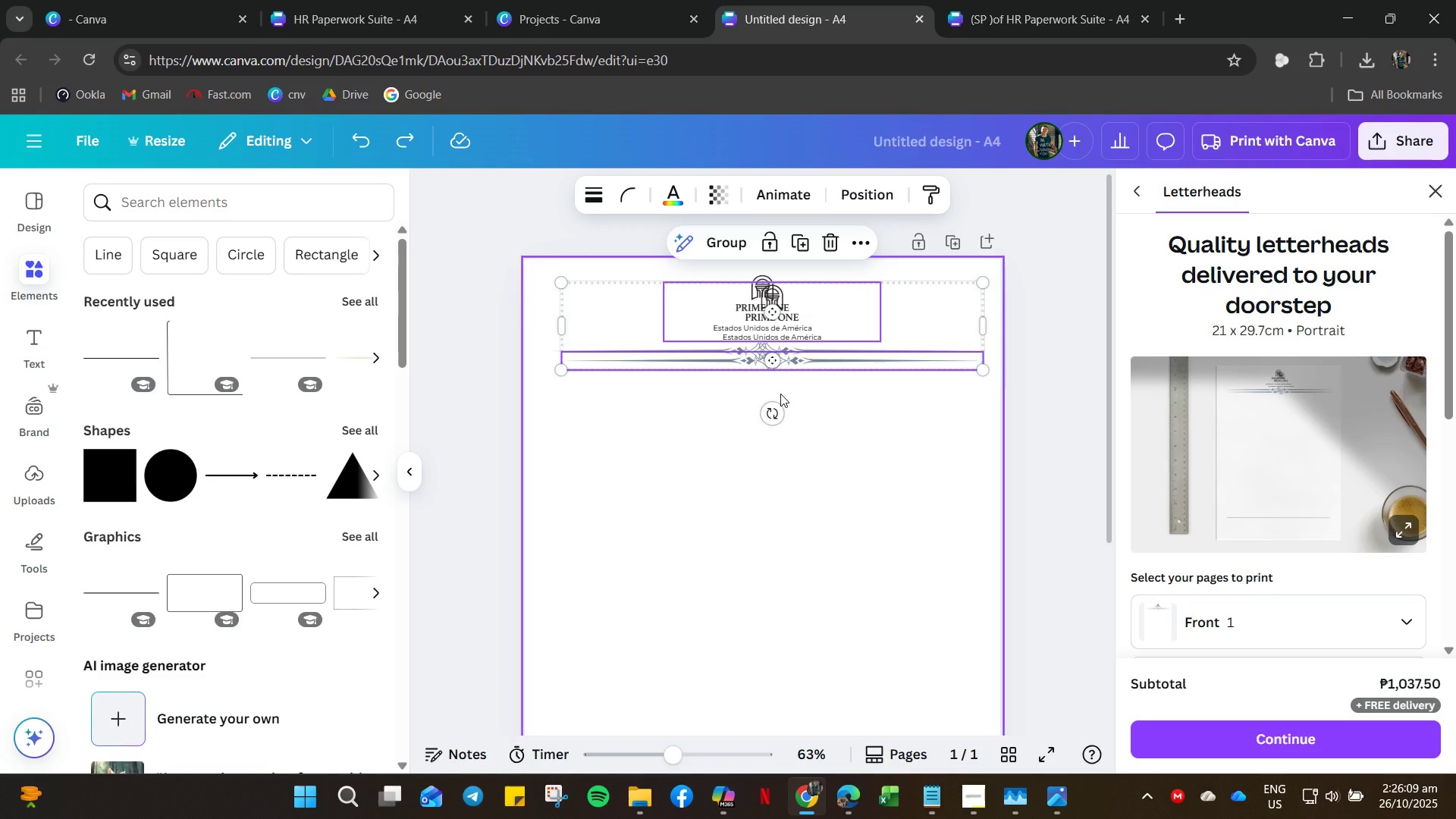 
key(Control+Z)
 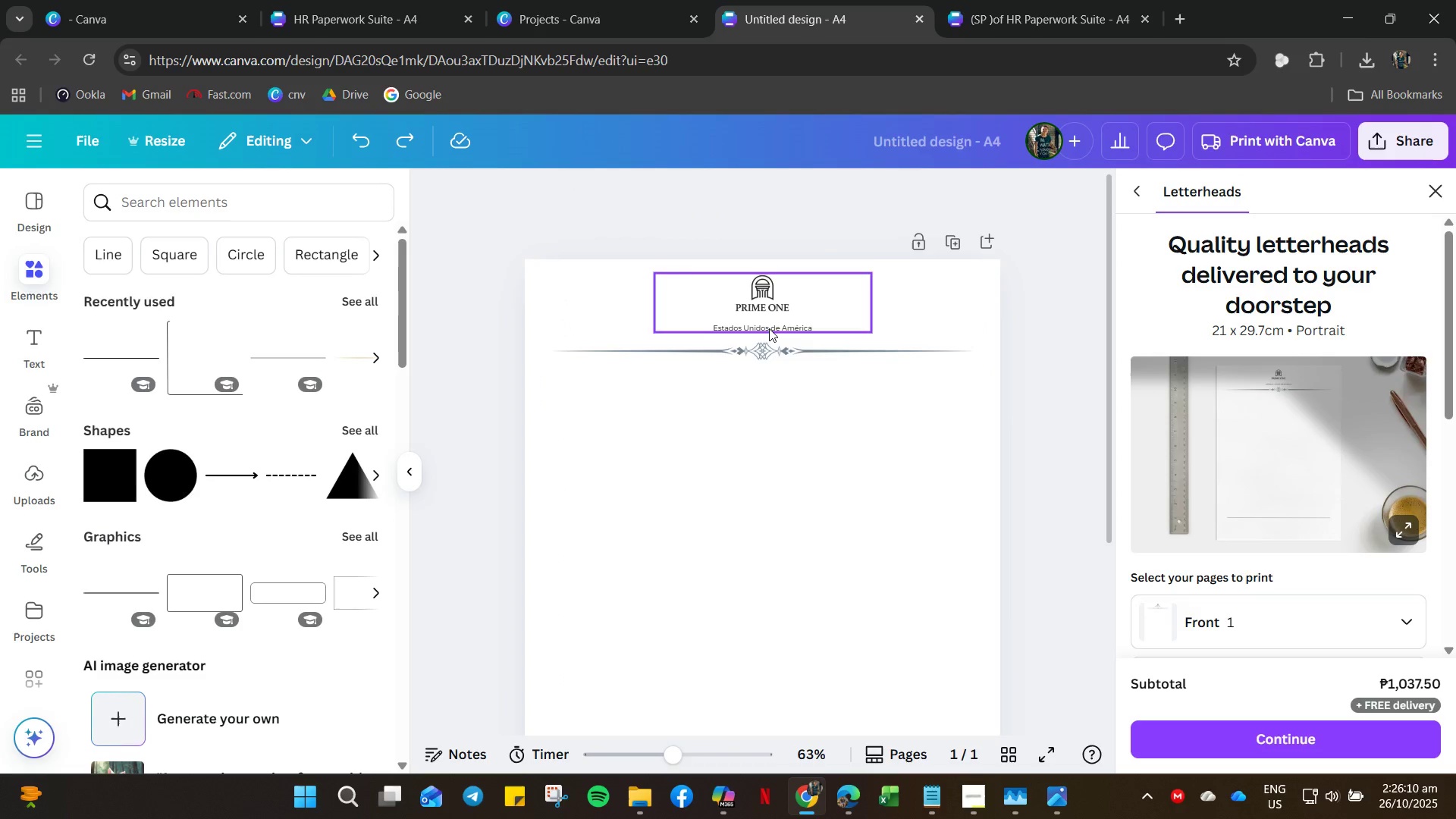 
left_click([769, 328])
 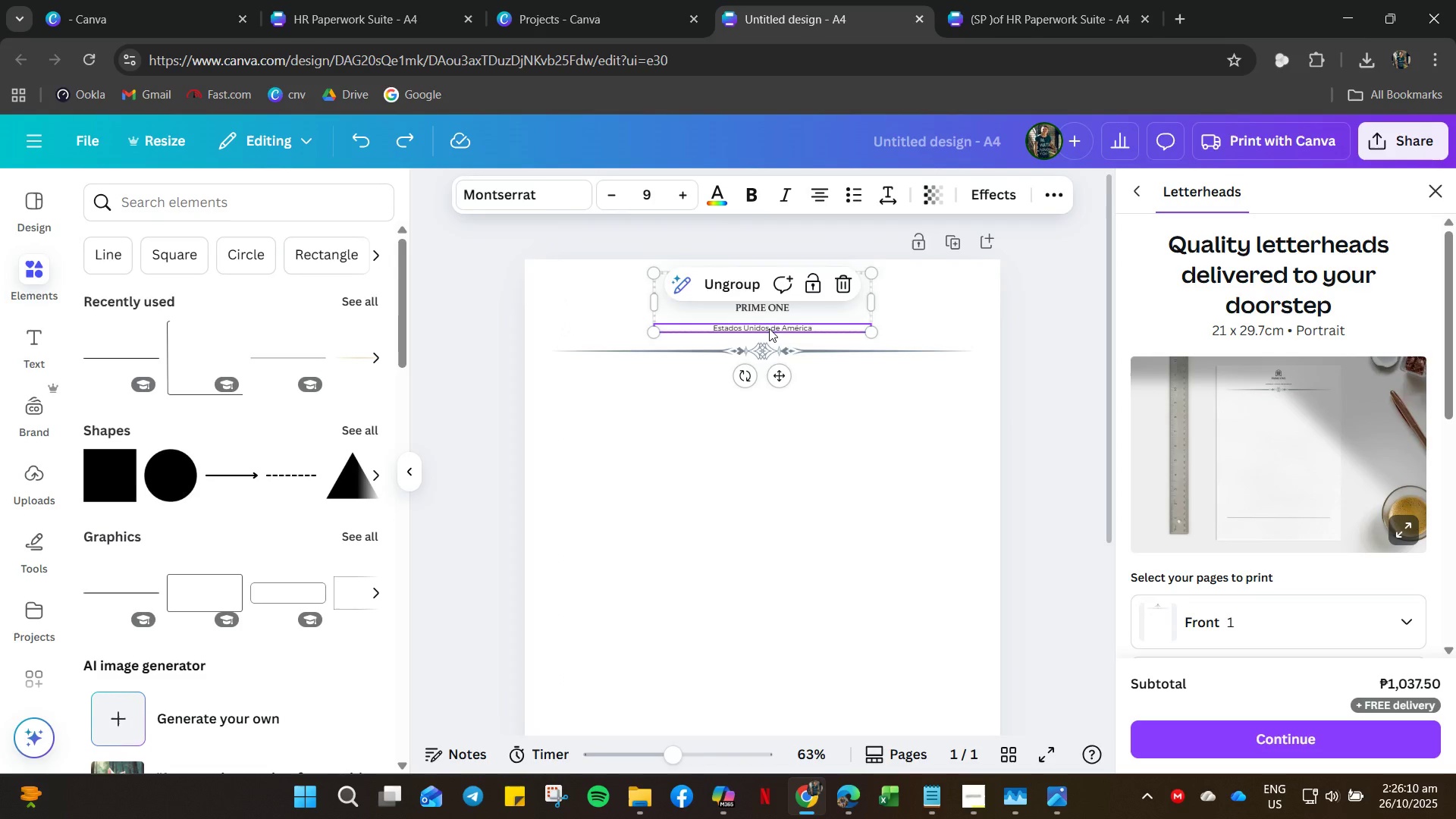 
hold_key(key=ControlLeft, duration=1.11)
scroll: coordinate [769, 328], scroll_direction: up, amount: 10.0
 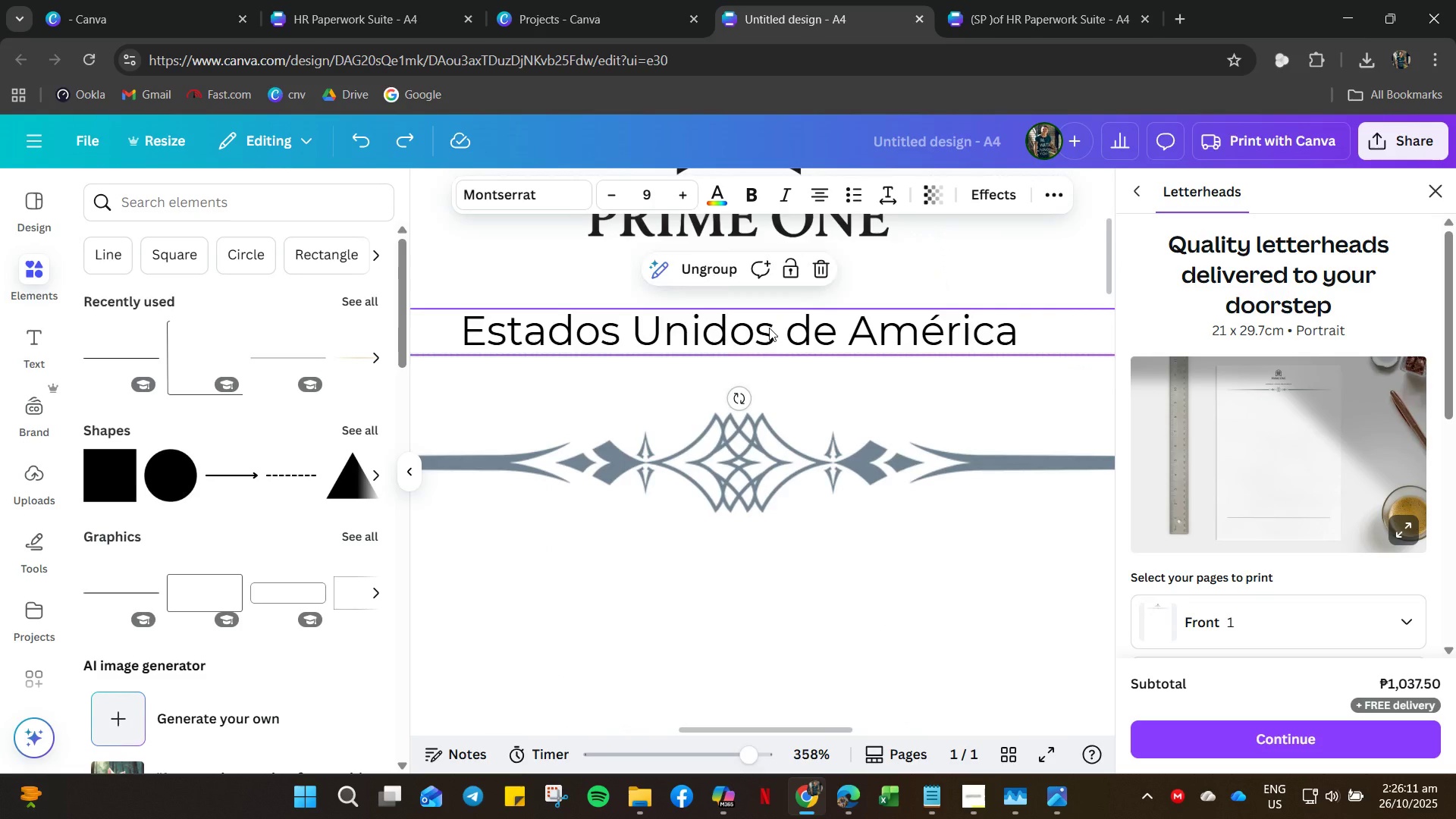 
left_click([769, 328])
 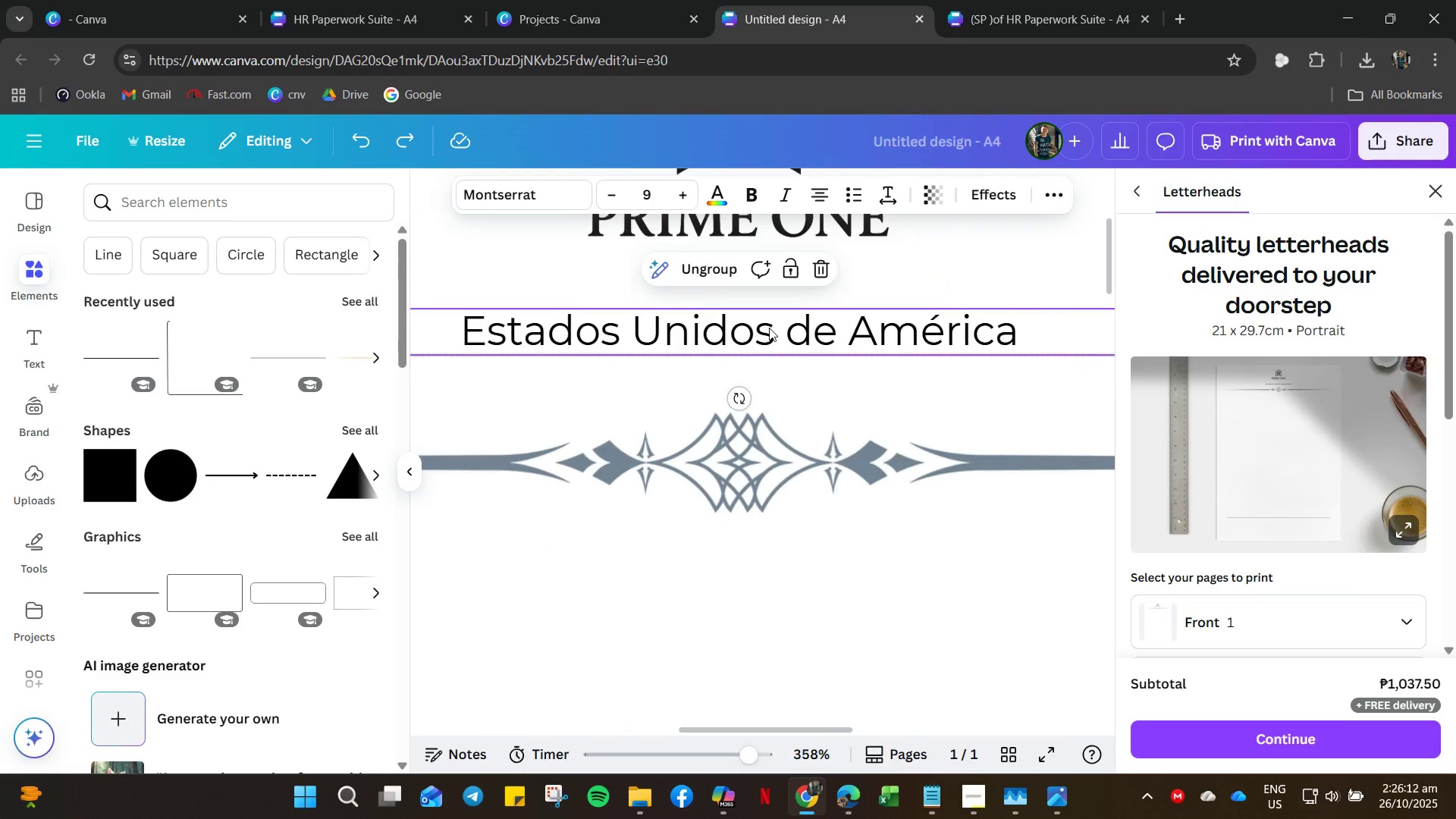 
right_click([769, 328])
 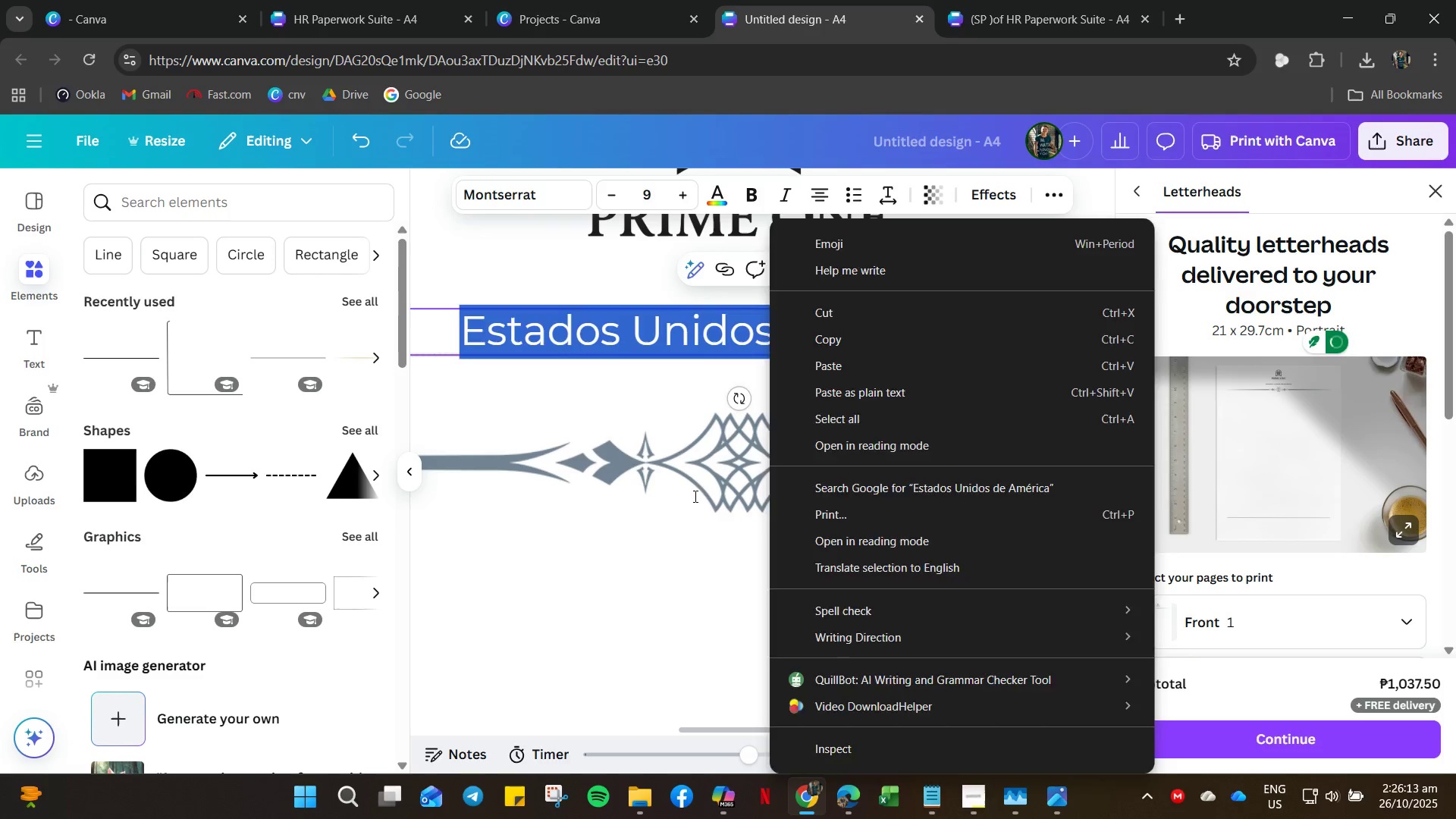 
right_click([670, 334])
 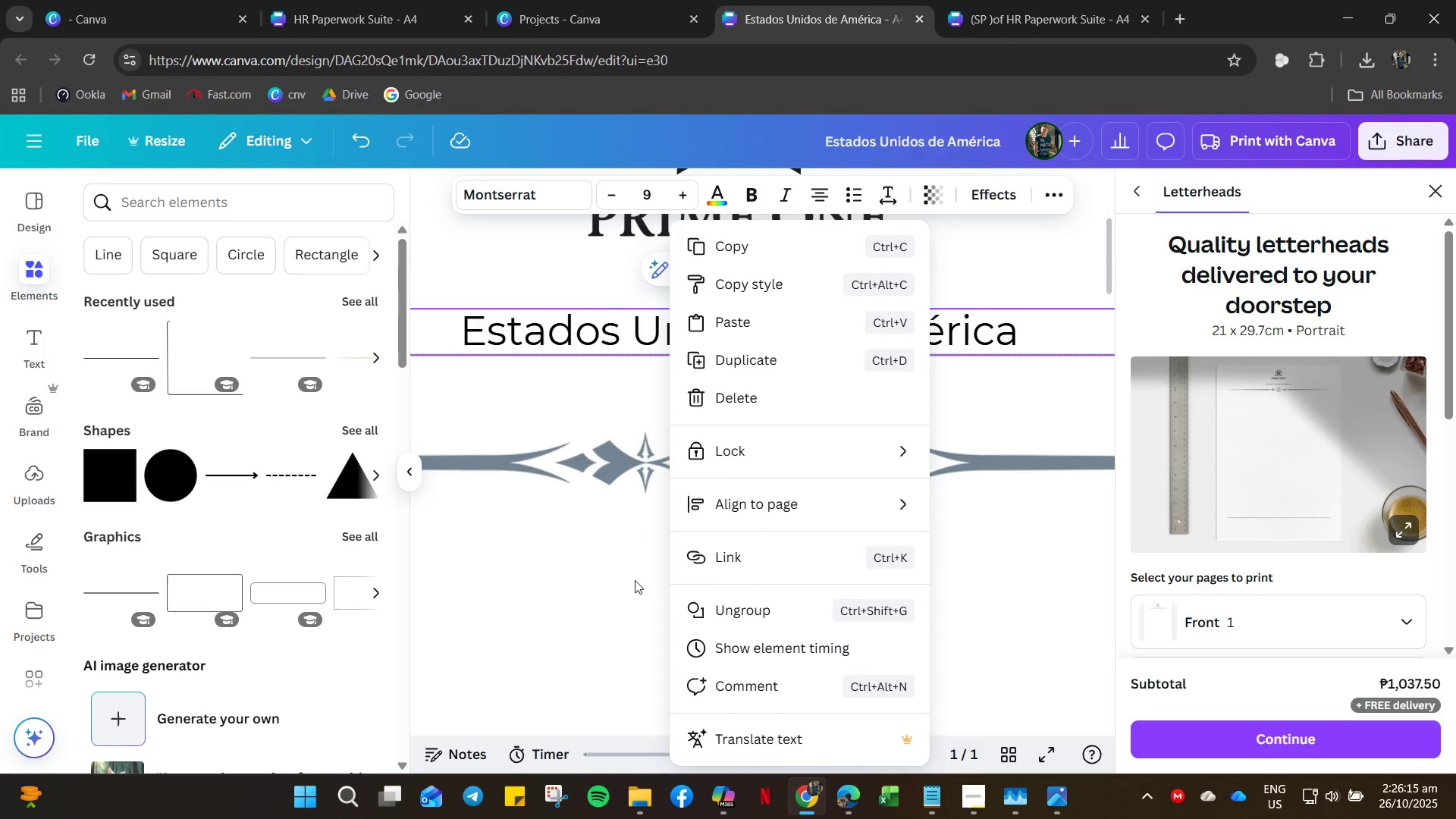 
left_click([724, 609])
 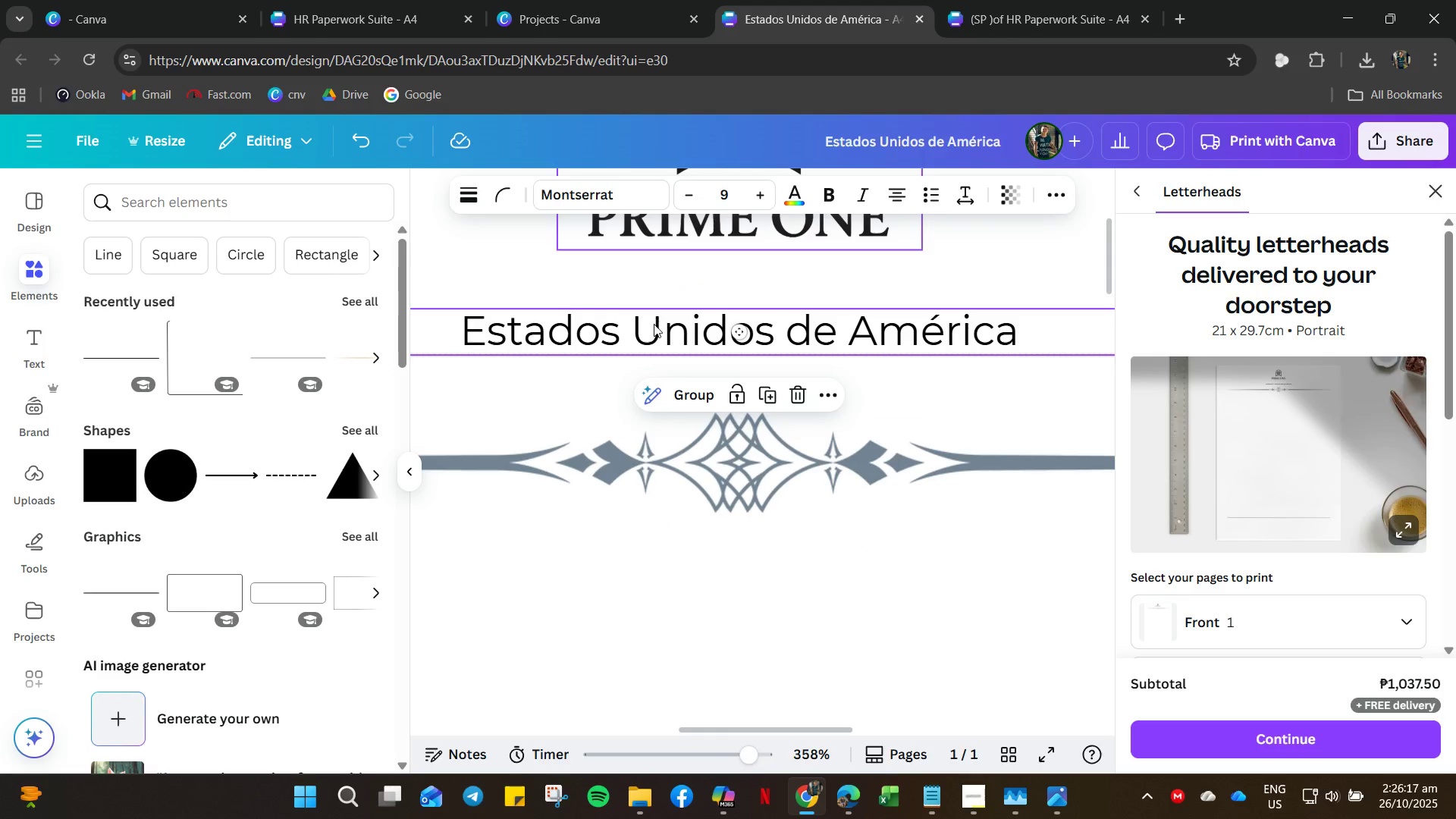 
left_click([654, 324])
 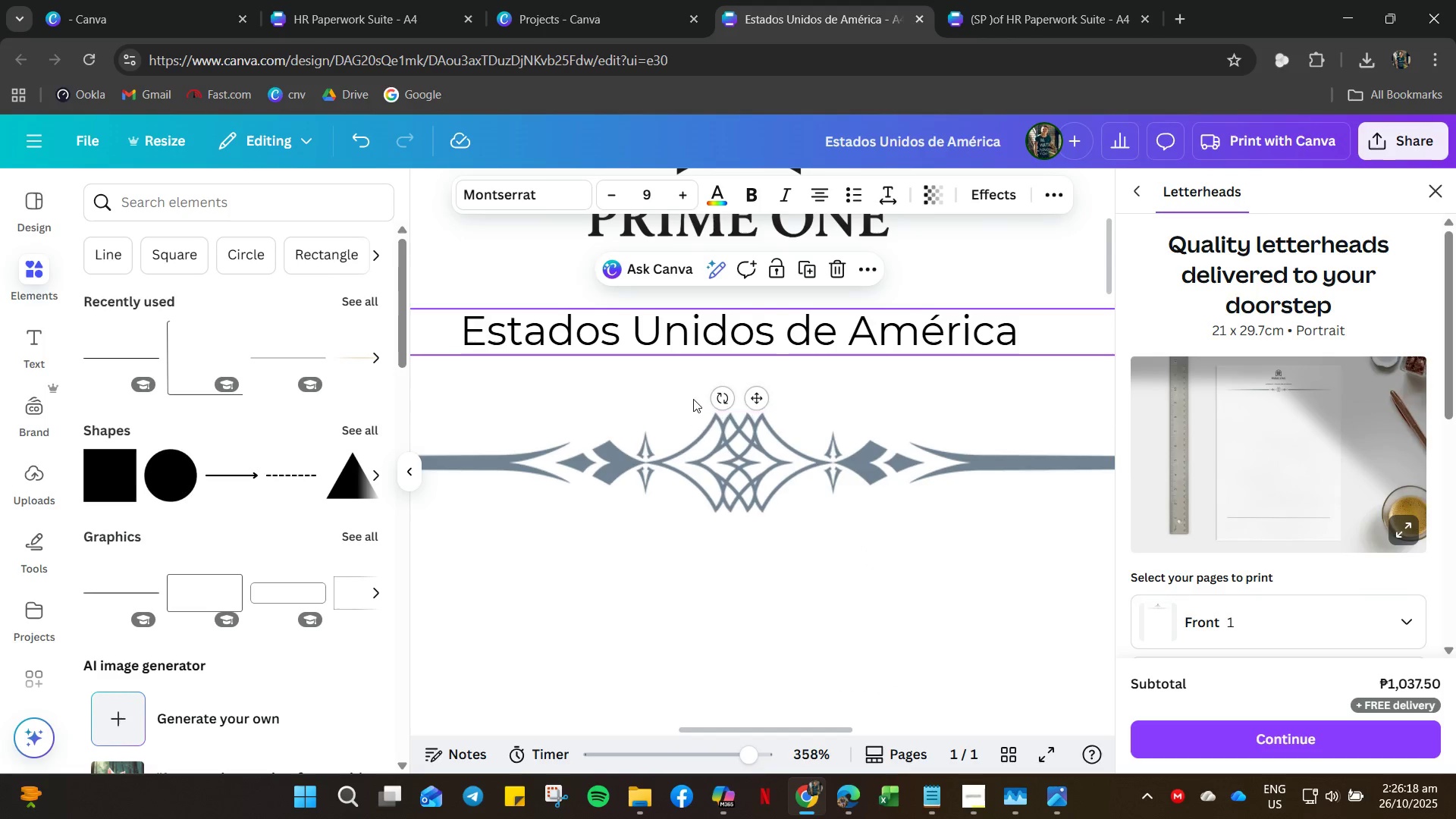 
key(Control+C)
 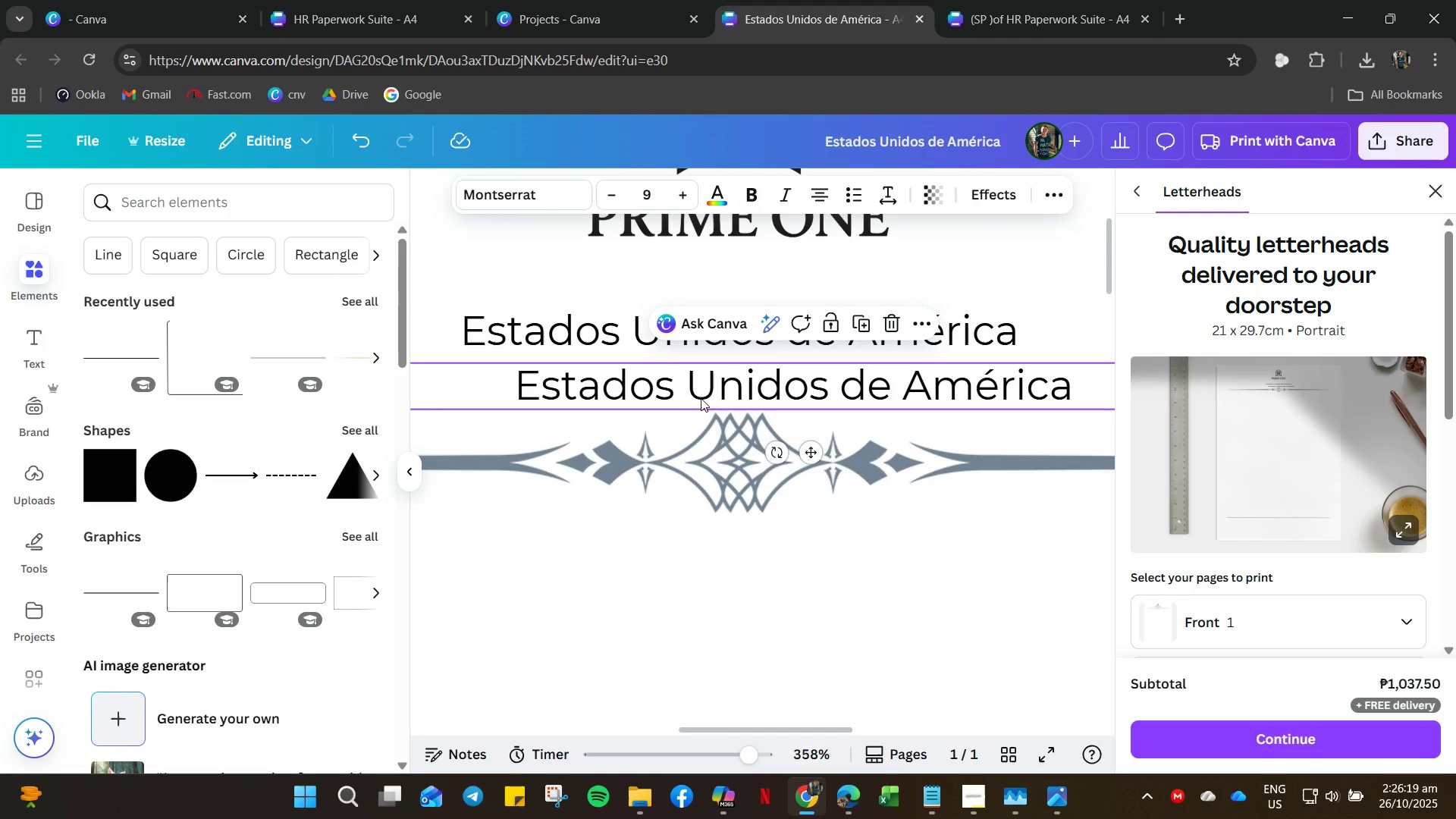 
key(Control+V)
 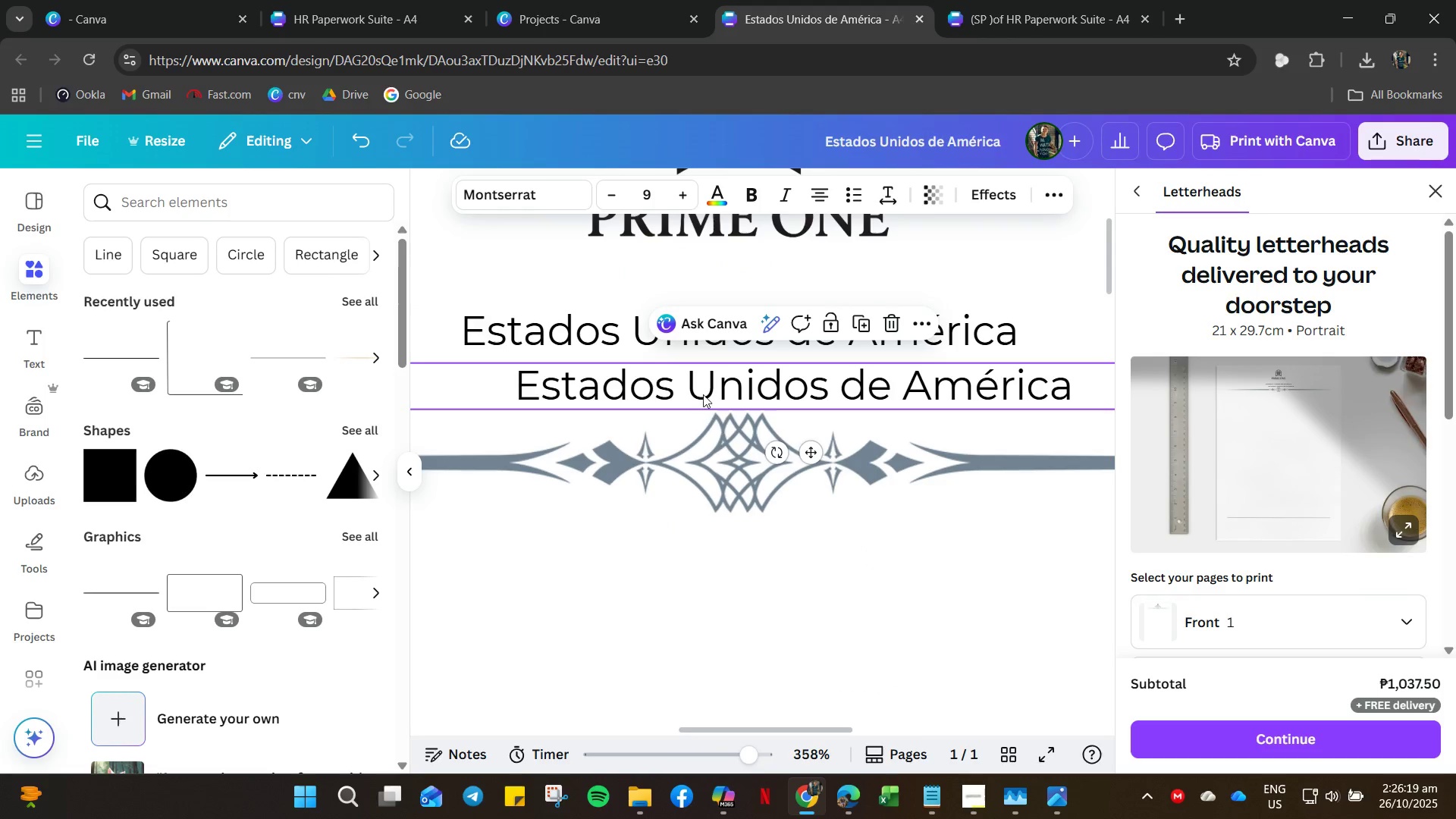 
left_click_drag(start_coordinate=[702, 390], to_coordinate=[655, 286])
 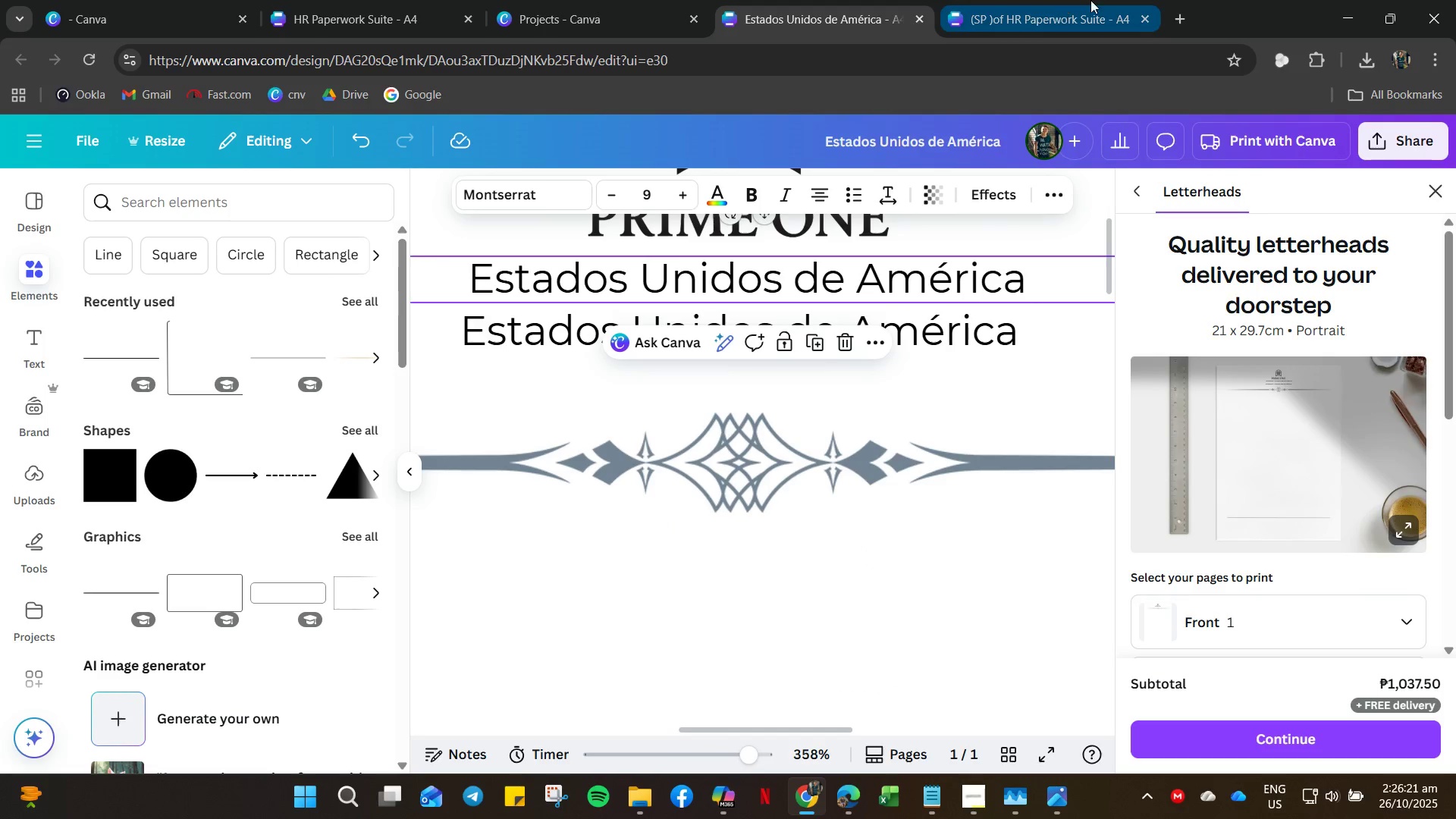 
left_click([1090, 0])
 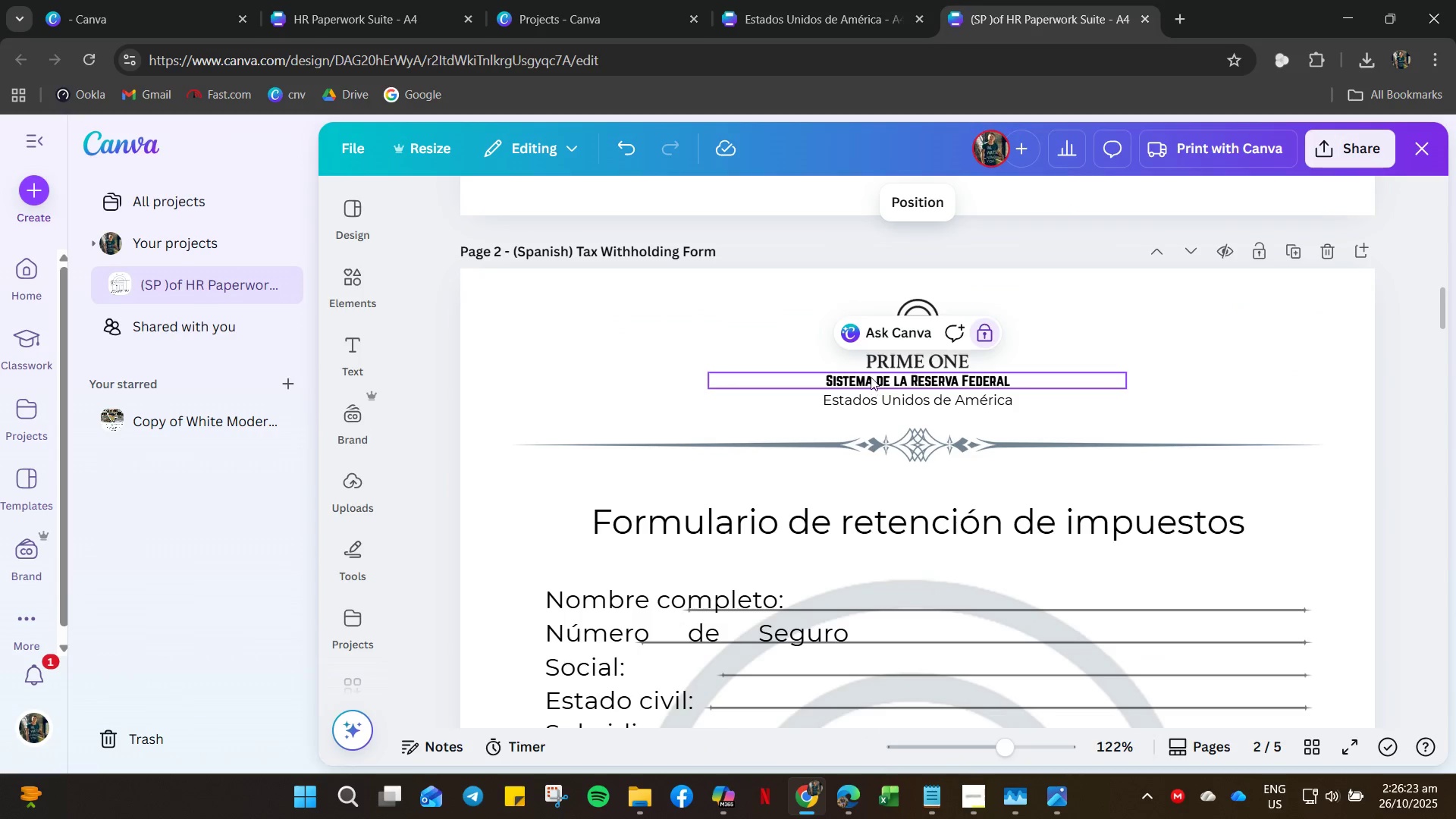 
double_click([872, 375])
 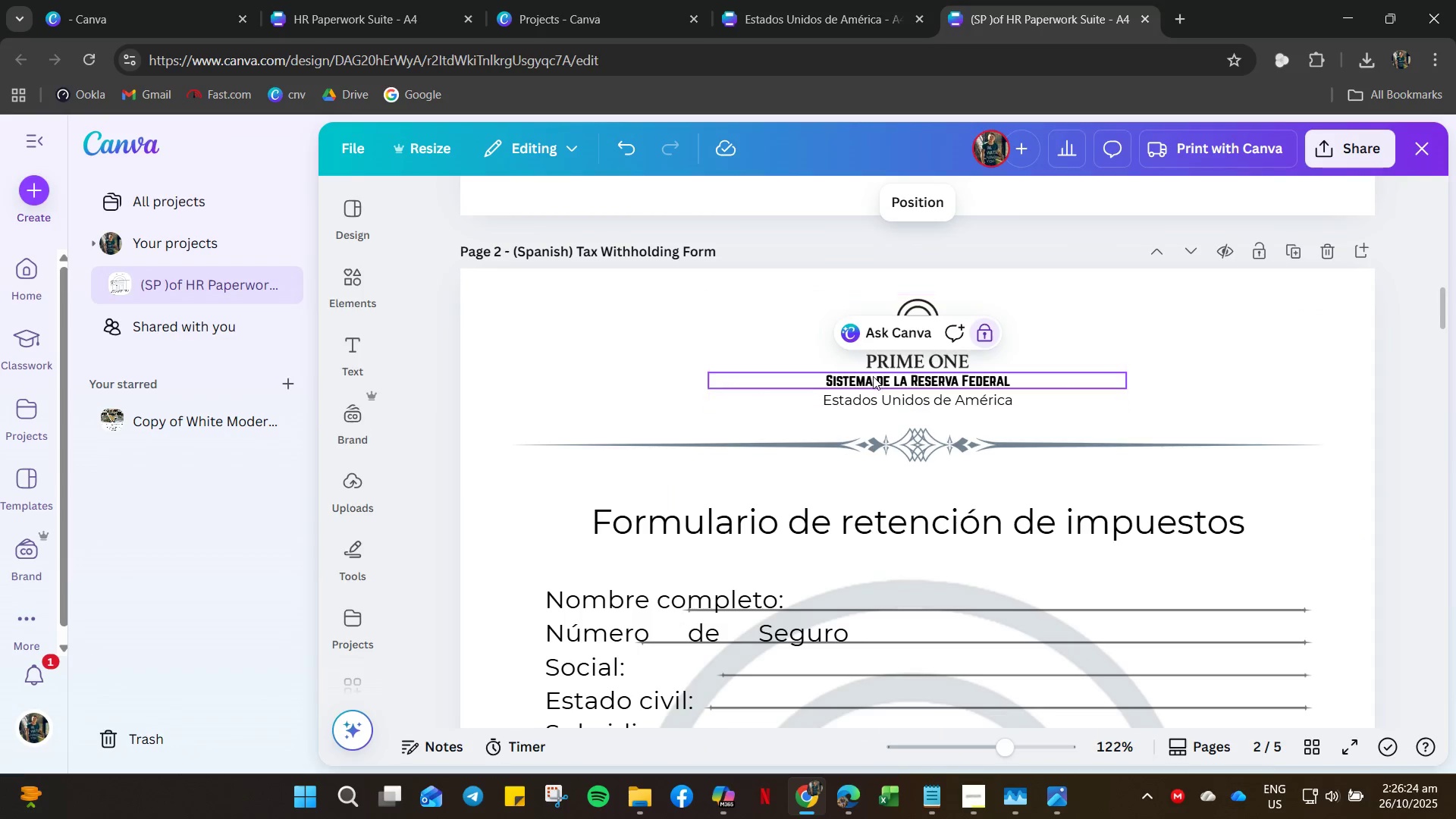 
hold_key(key=ControlLeft, duration=0.34)
 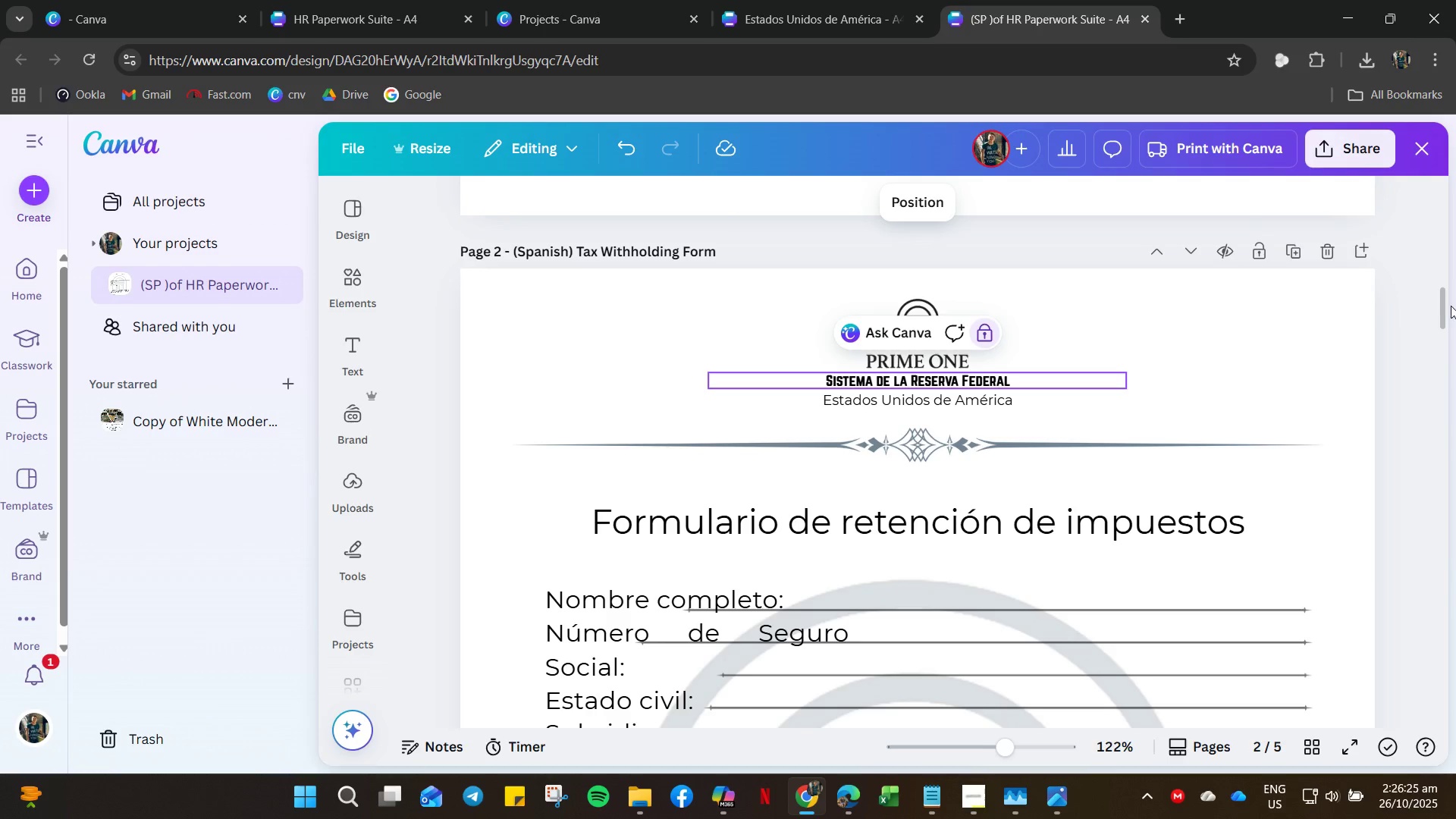 
left_click_drag(start_coordinate=[1444, 309], to_coordinate=[1414, 519])
 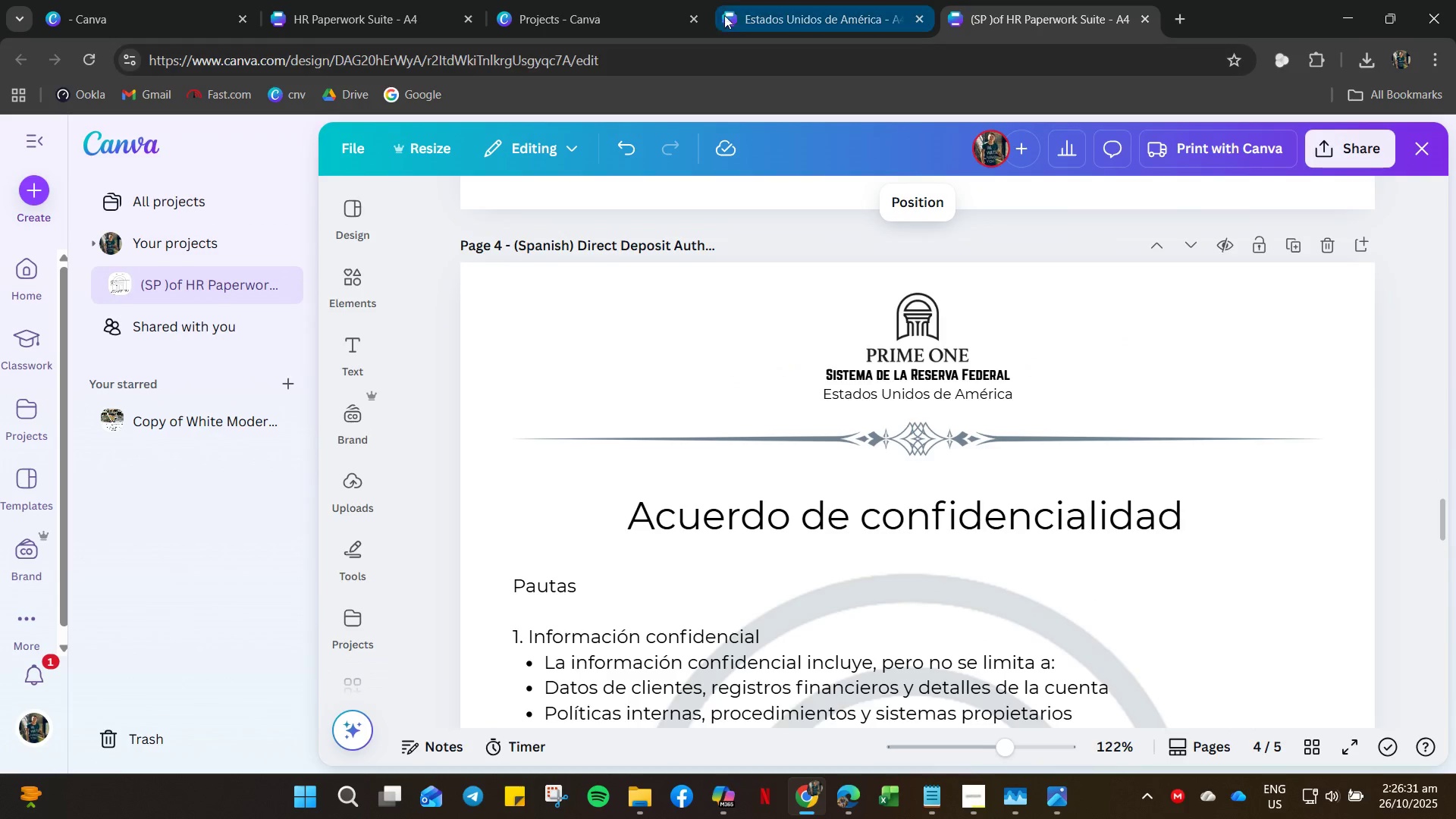 
left_click([727, 14])
 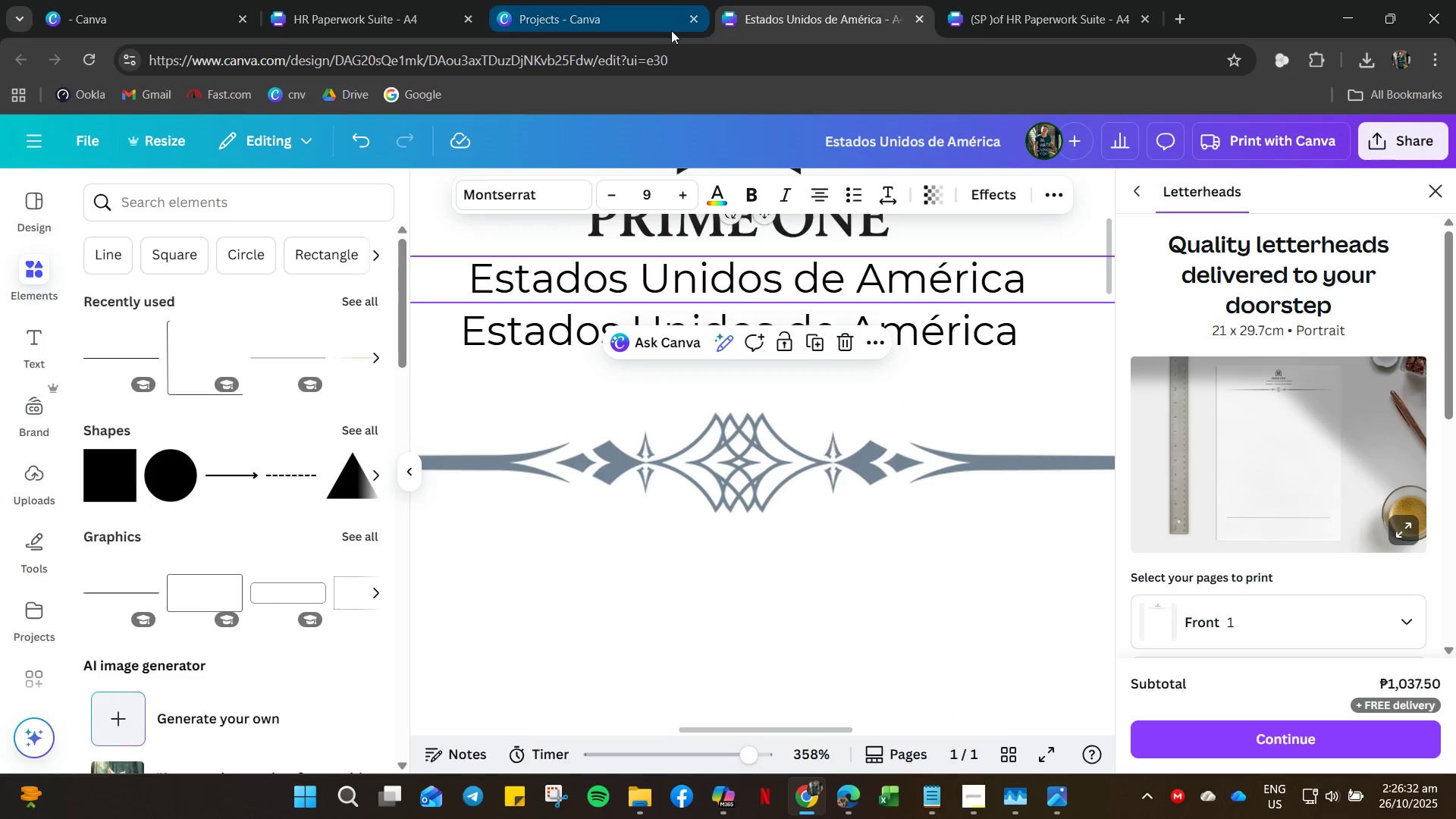 
left_click([620, 13])
 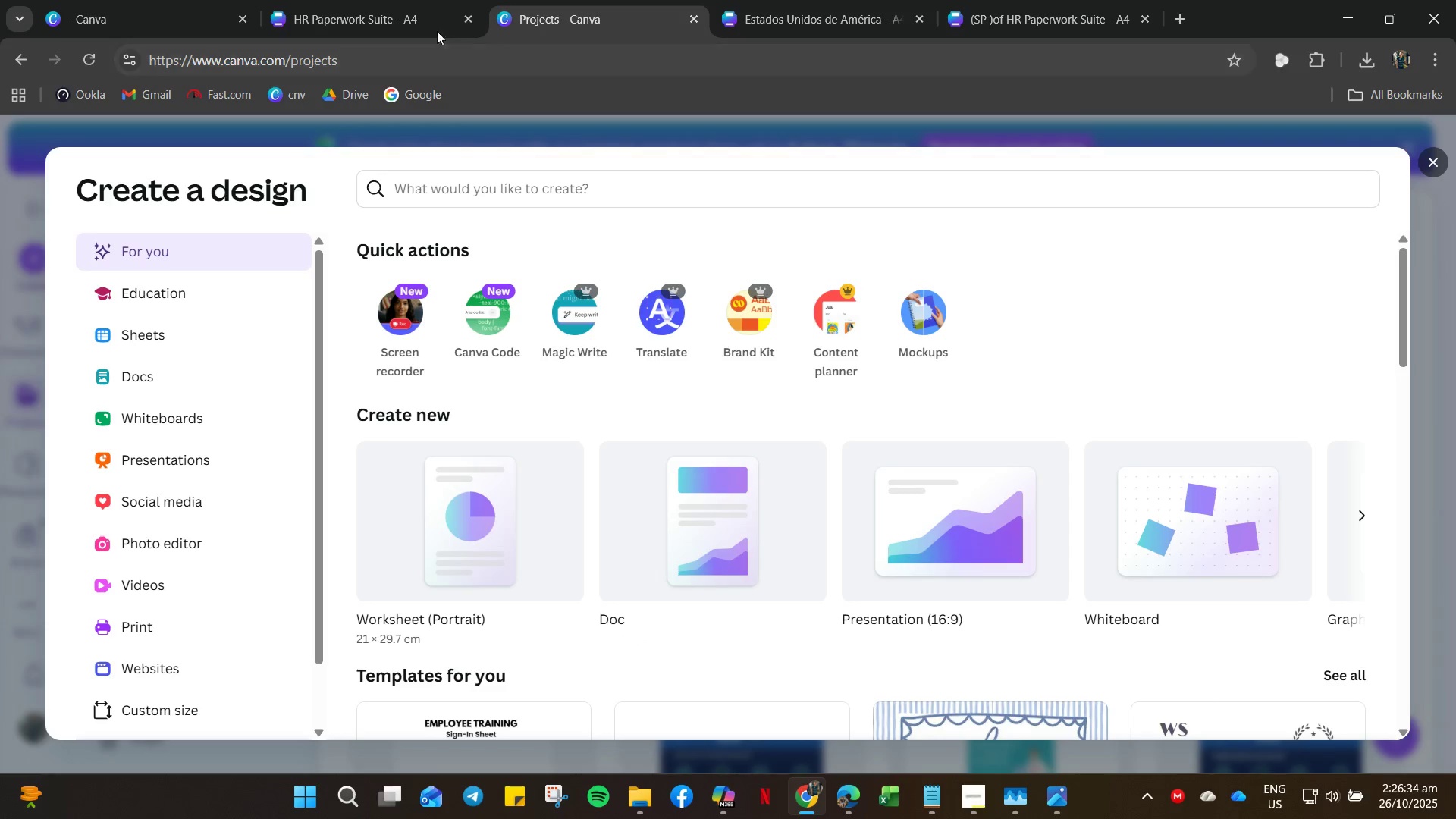 
left_click([419, 2])
 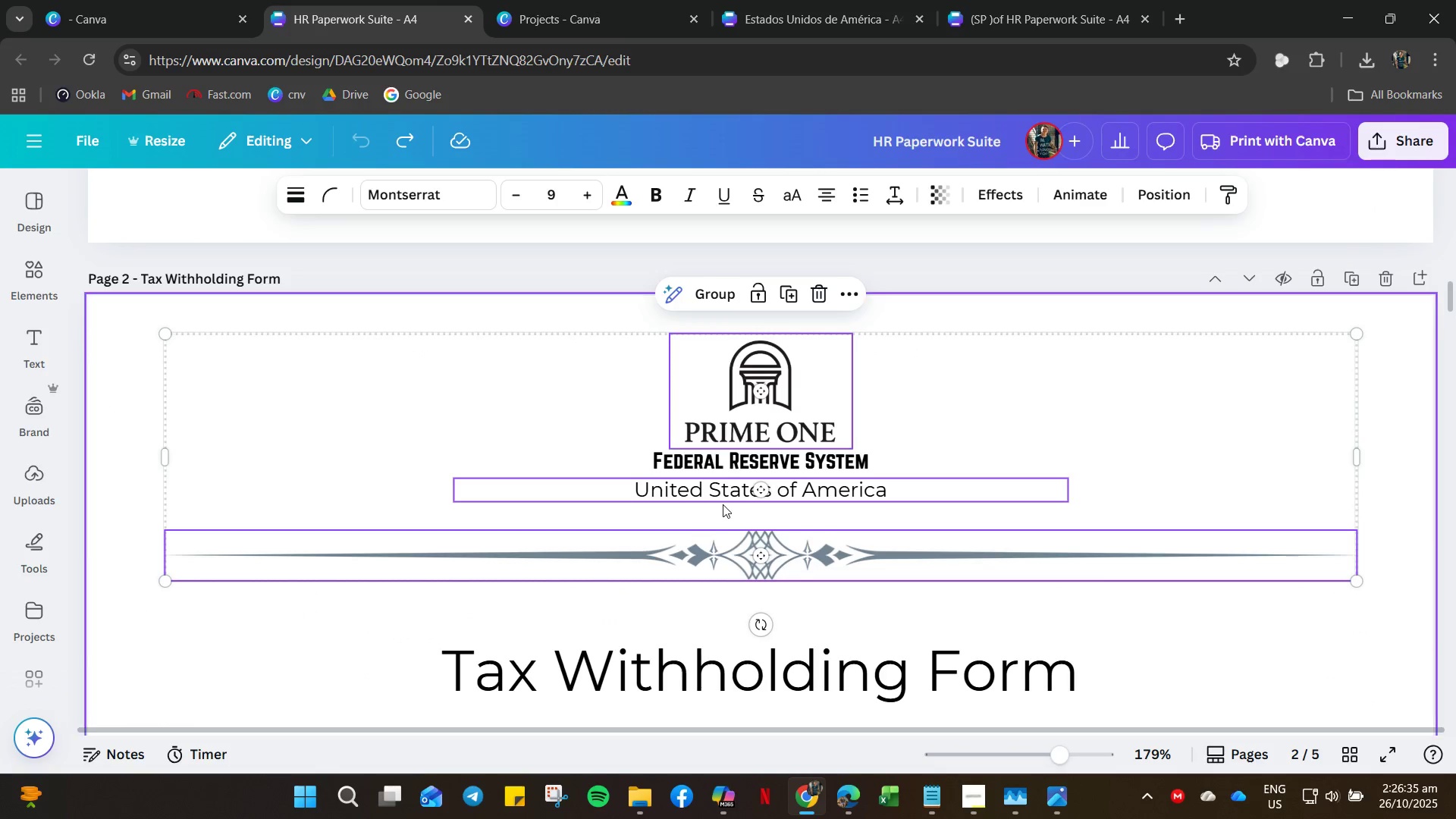 
left_click([721, 466])
 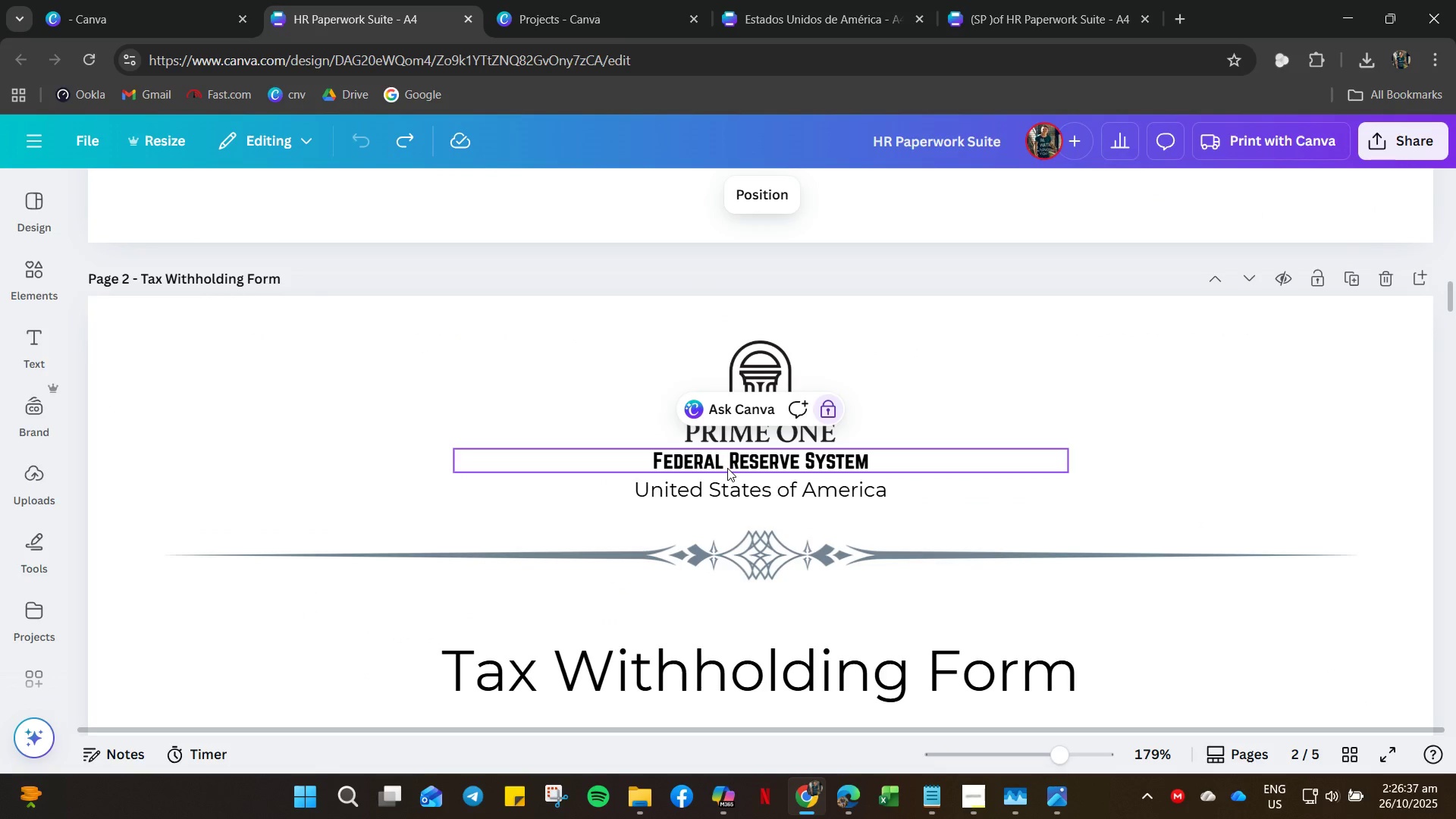 
key(Control+C)
 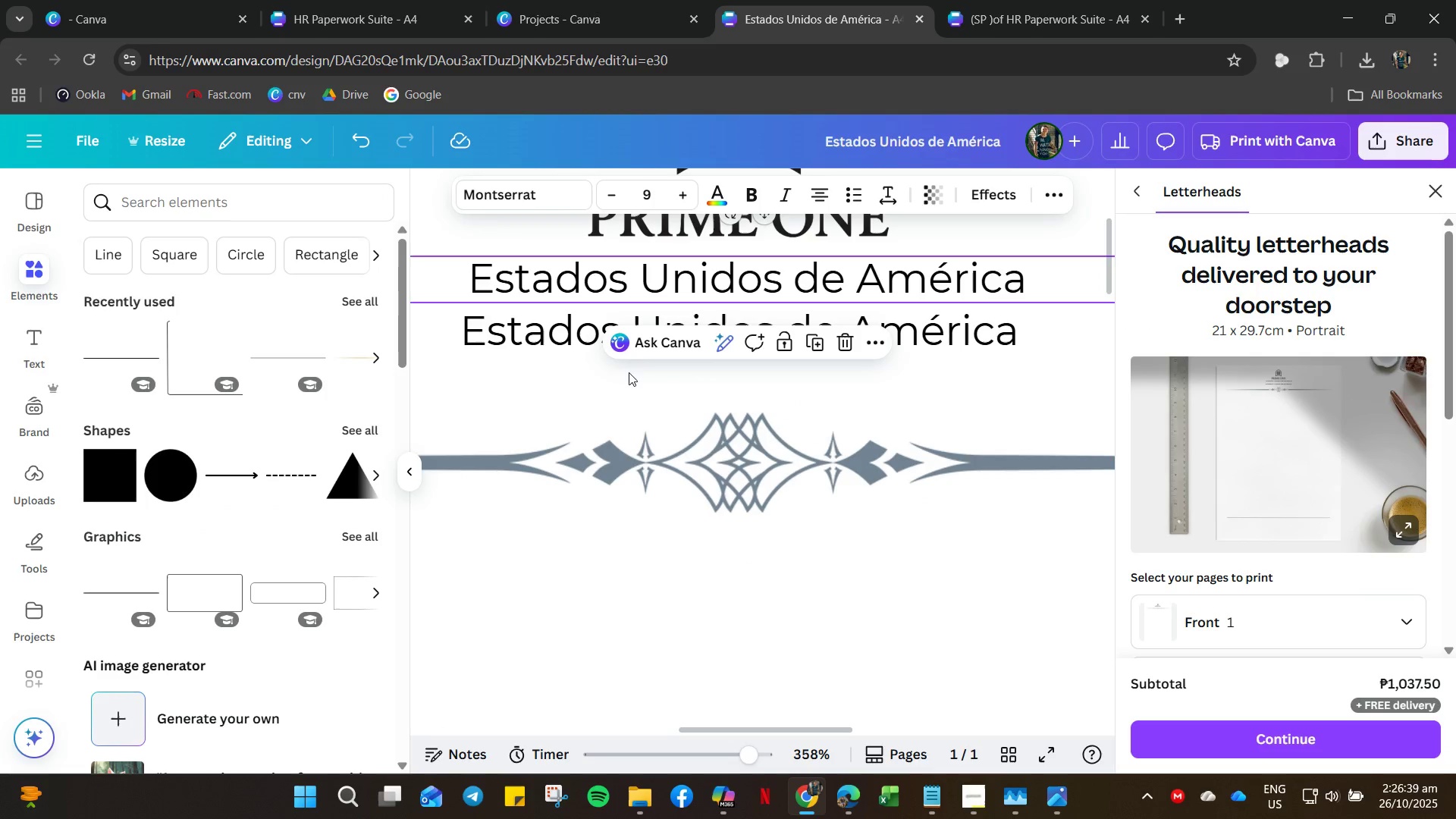 
key(Control+V)
 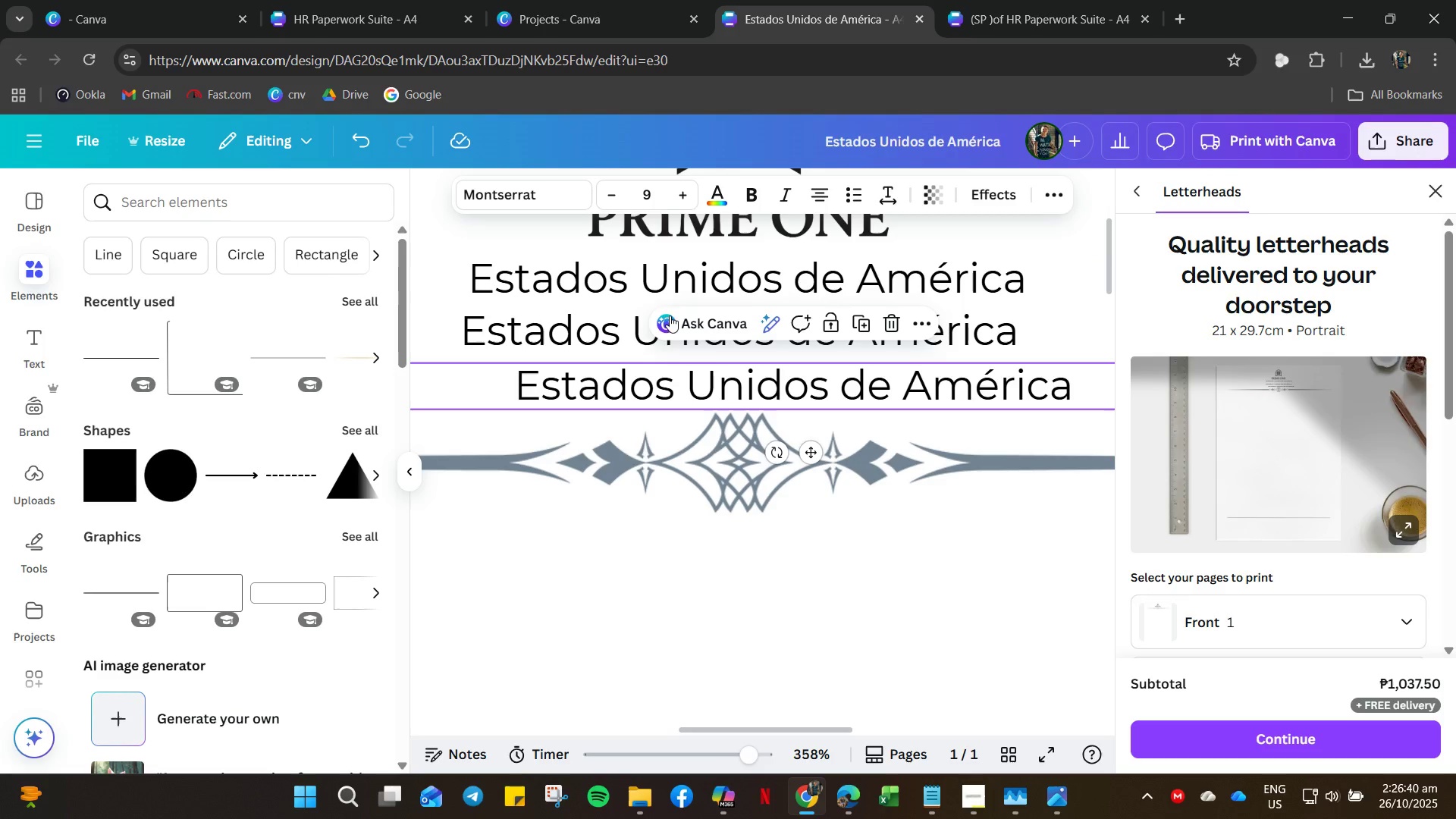 
key(Control+Z)
 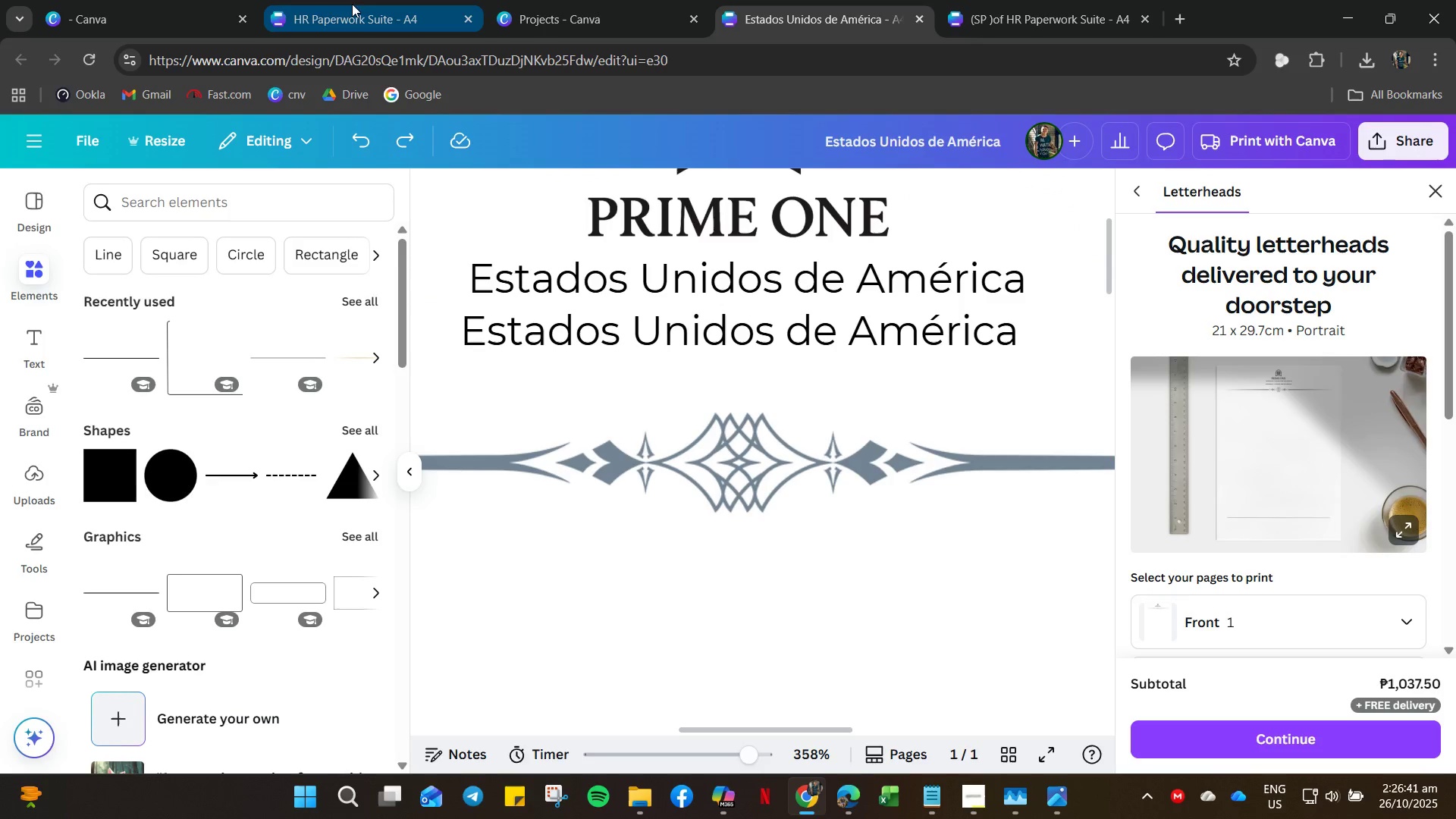 
left_click([312, 4])
 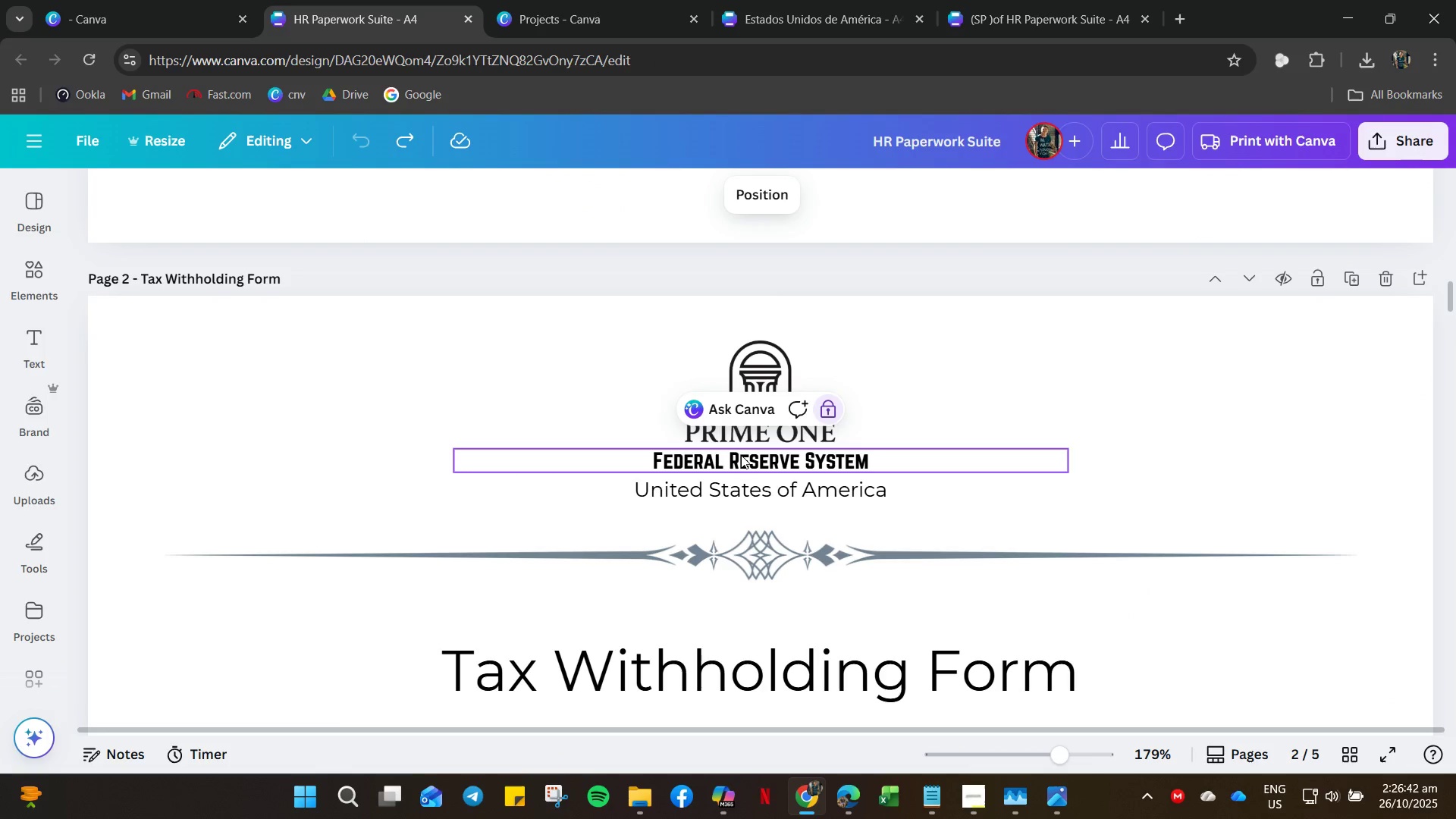 
right_click([741, 455])
 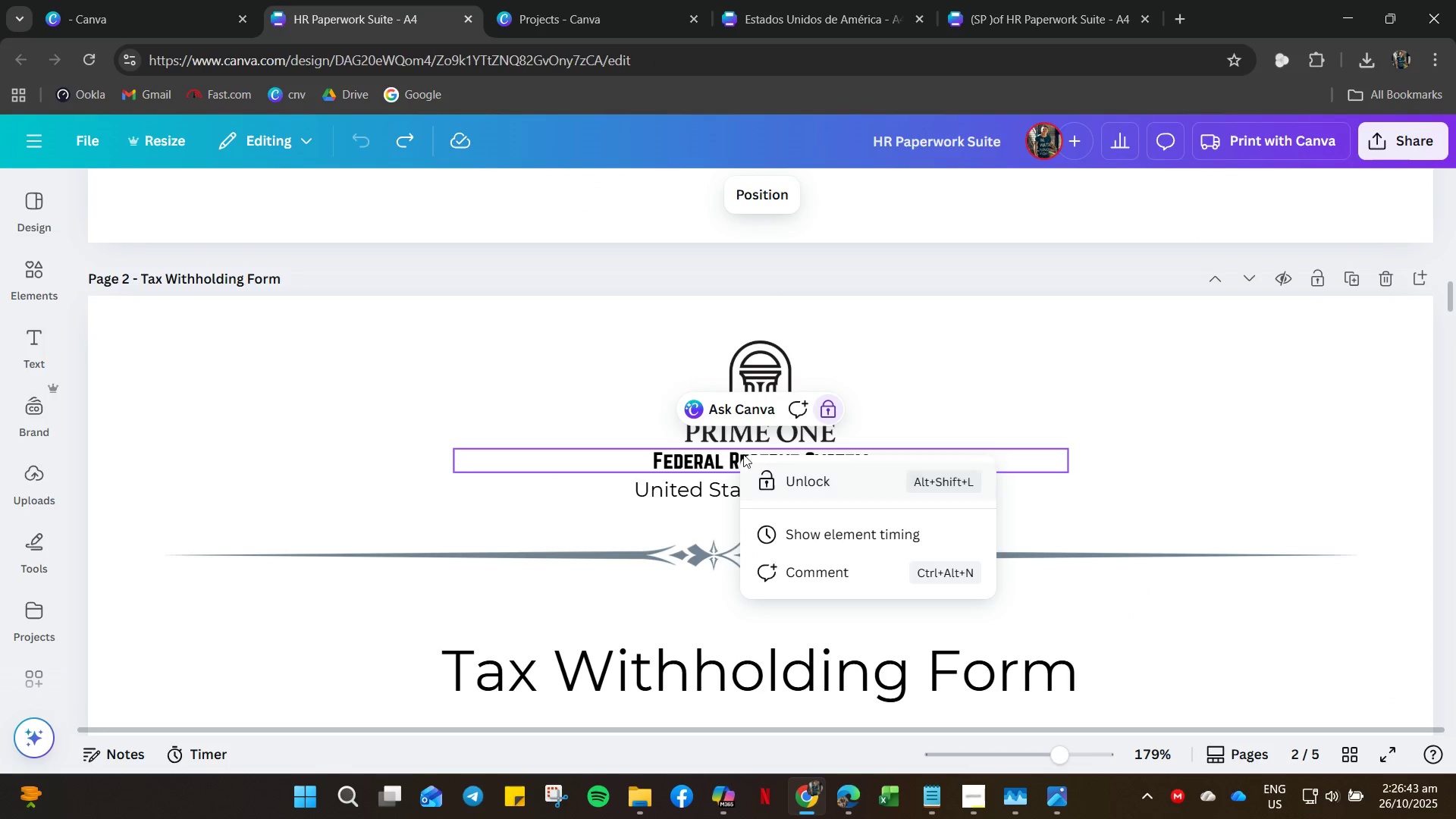 
left_click([664, 463])
 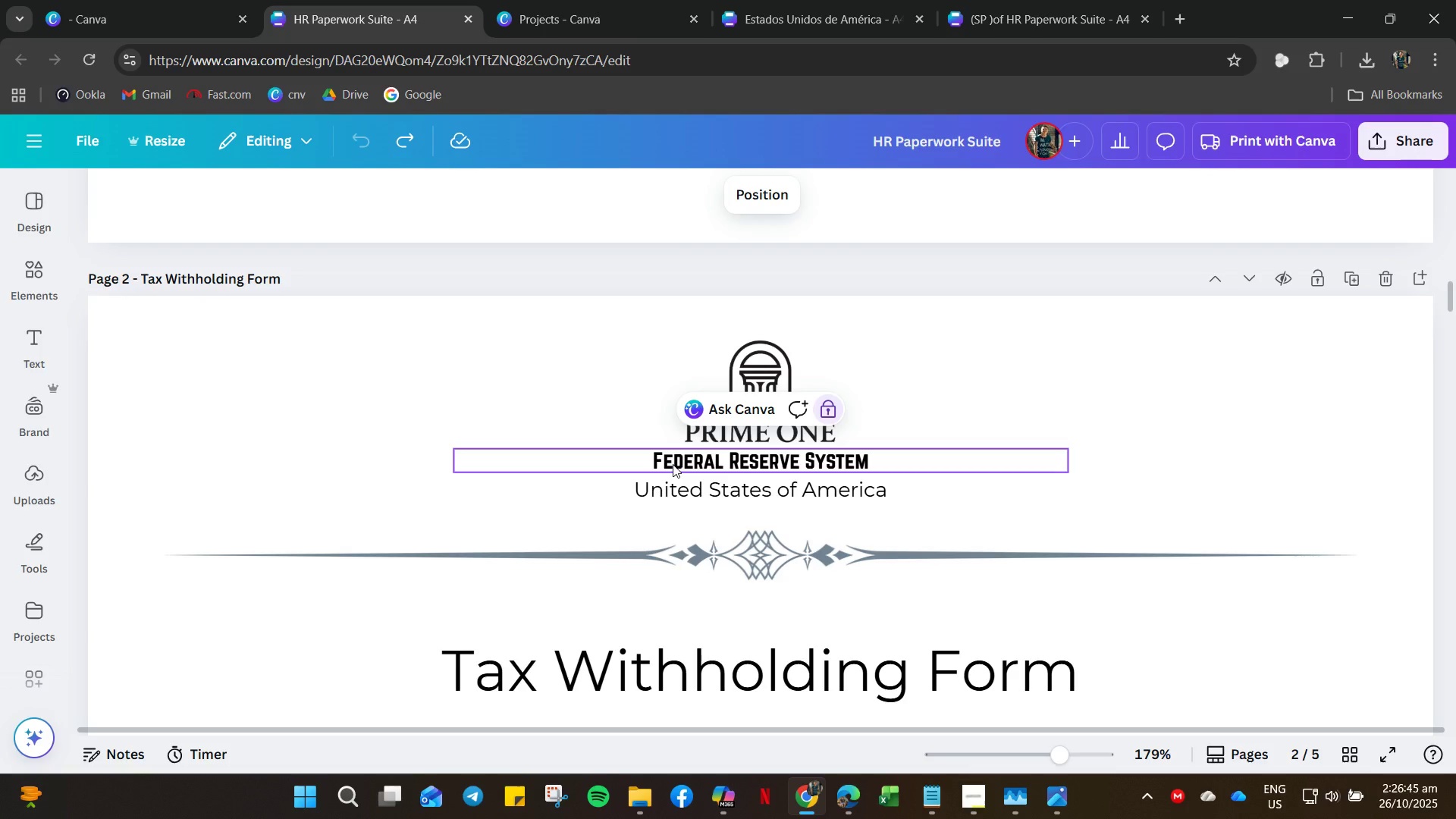 
double_click([673, 464])
 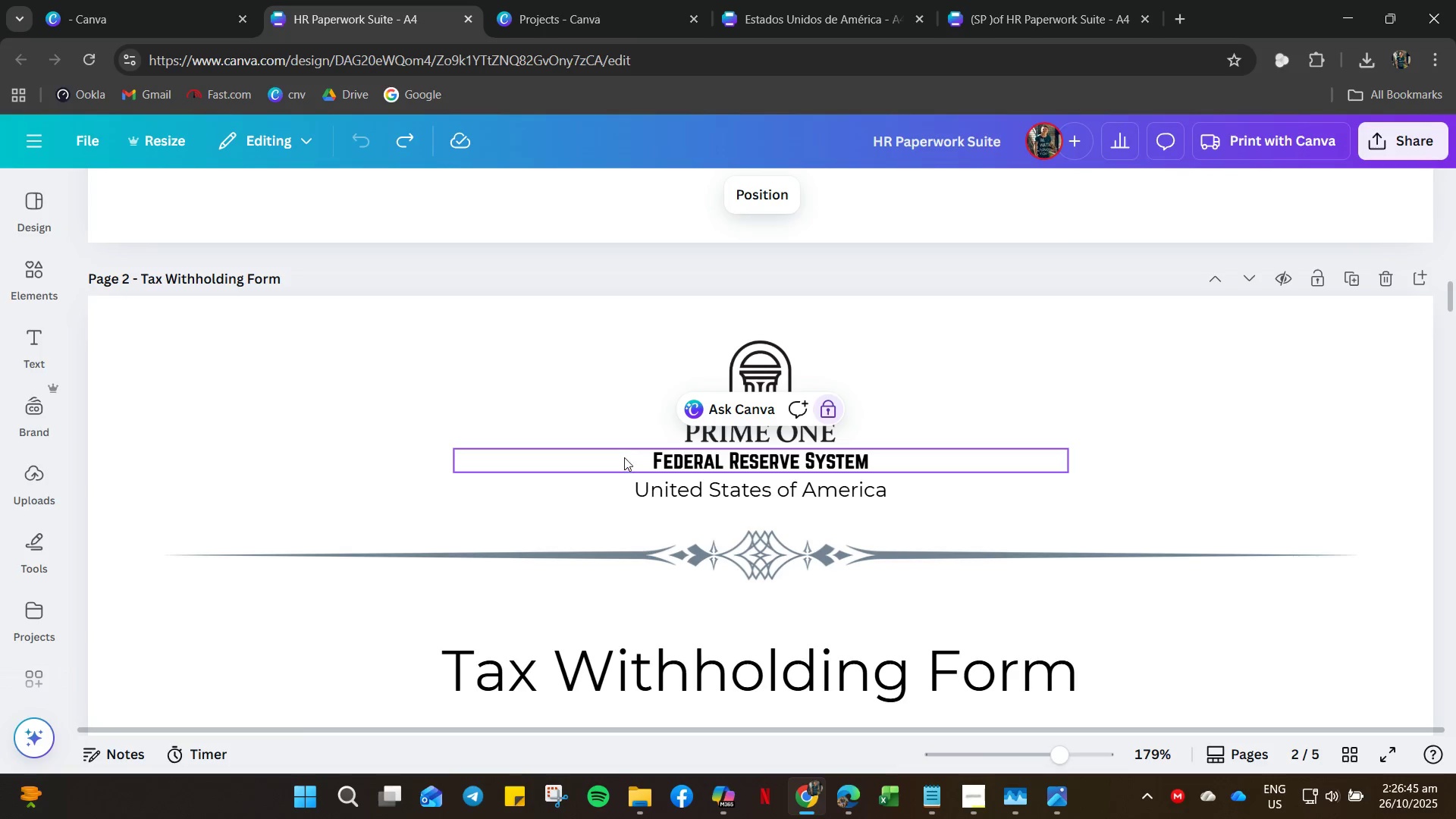 
left_click_drag(start_coordinate=[624, 459], to_coordinate=[912, 473])
 